 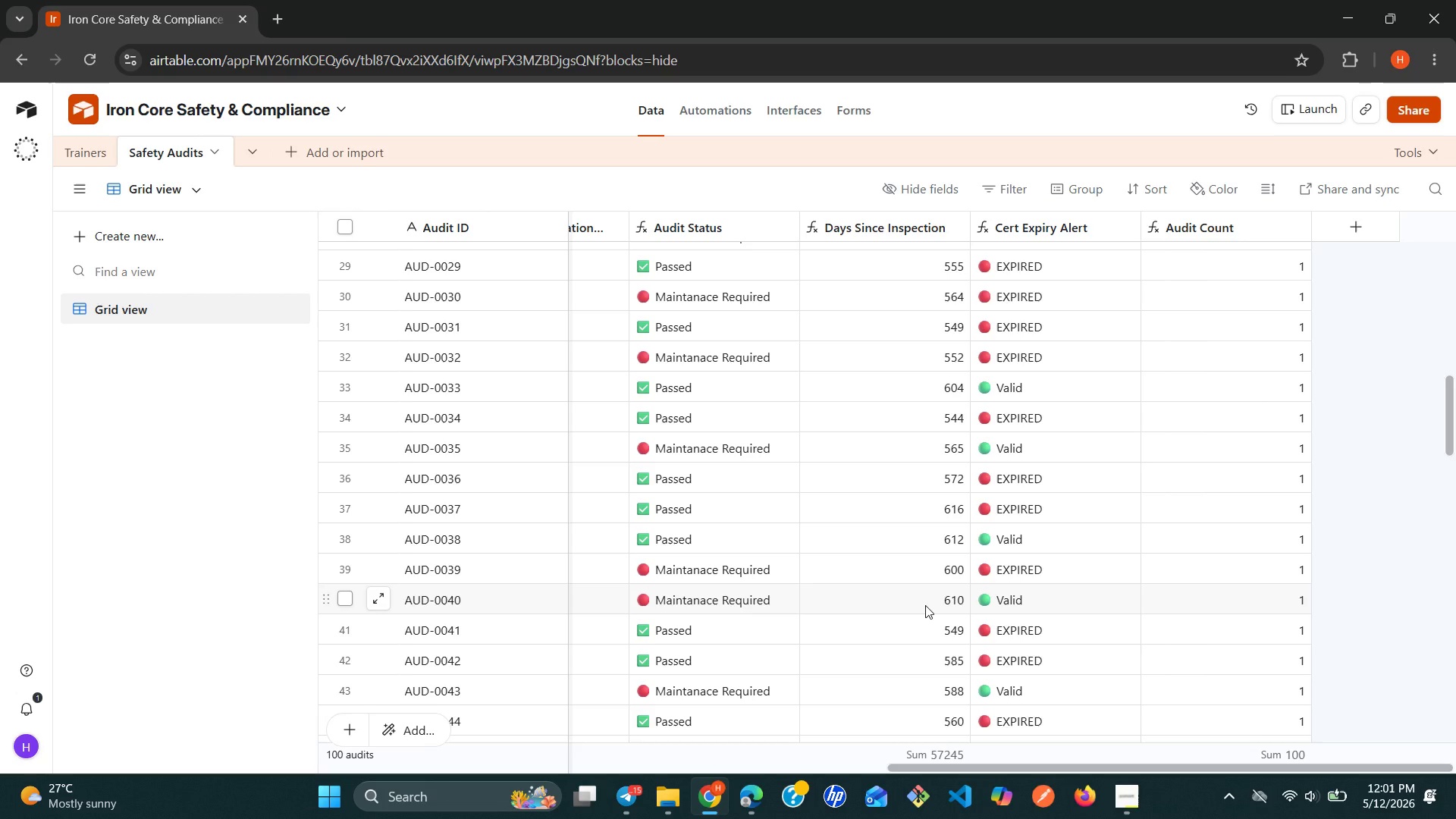 
left_click([98, 149])
 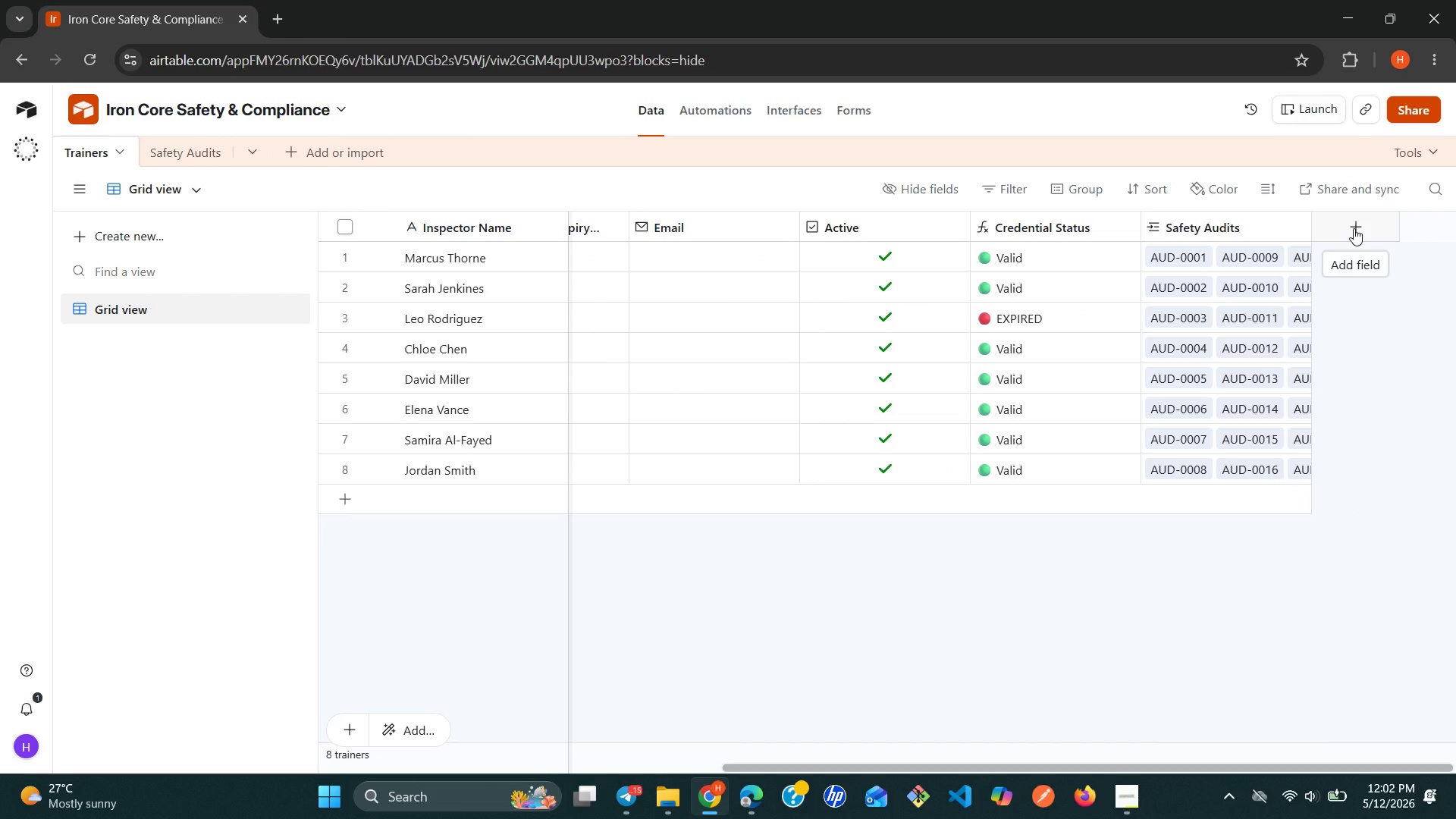 
wait(15.47)
 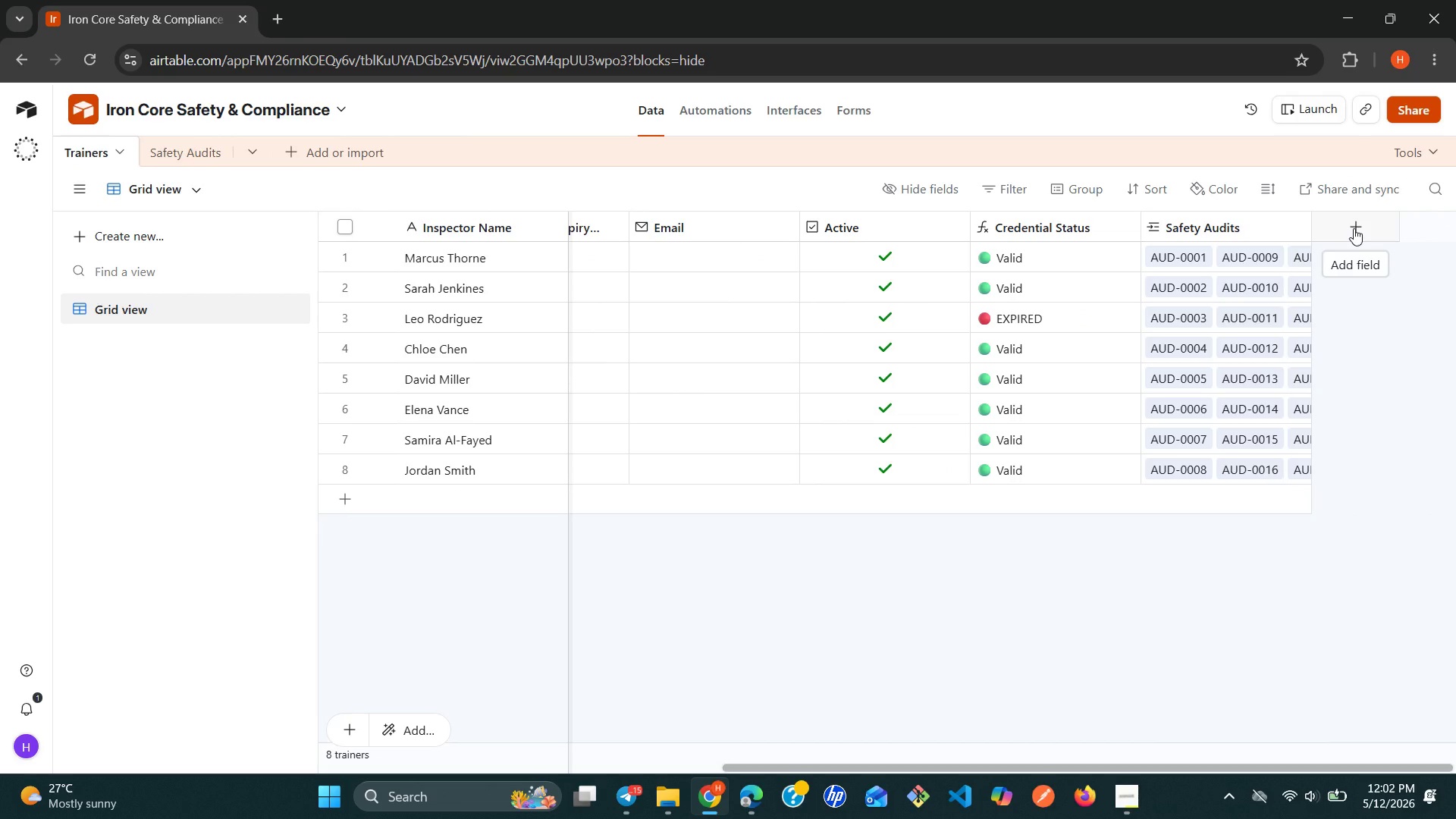 
left_click([1354, 228])
 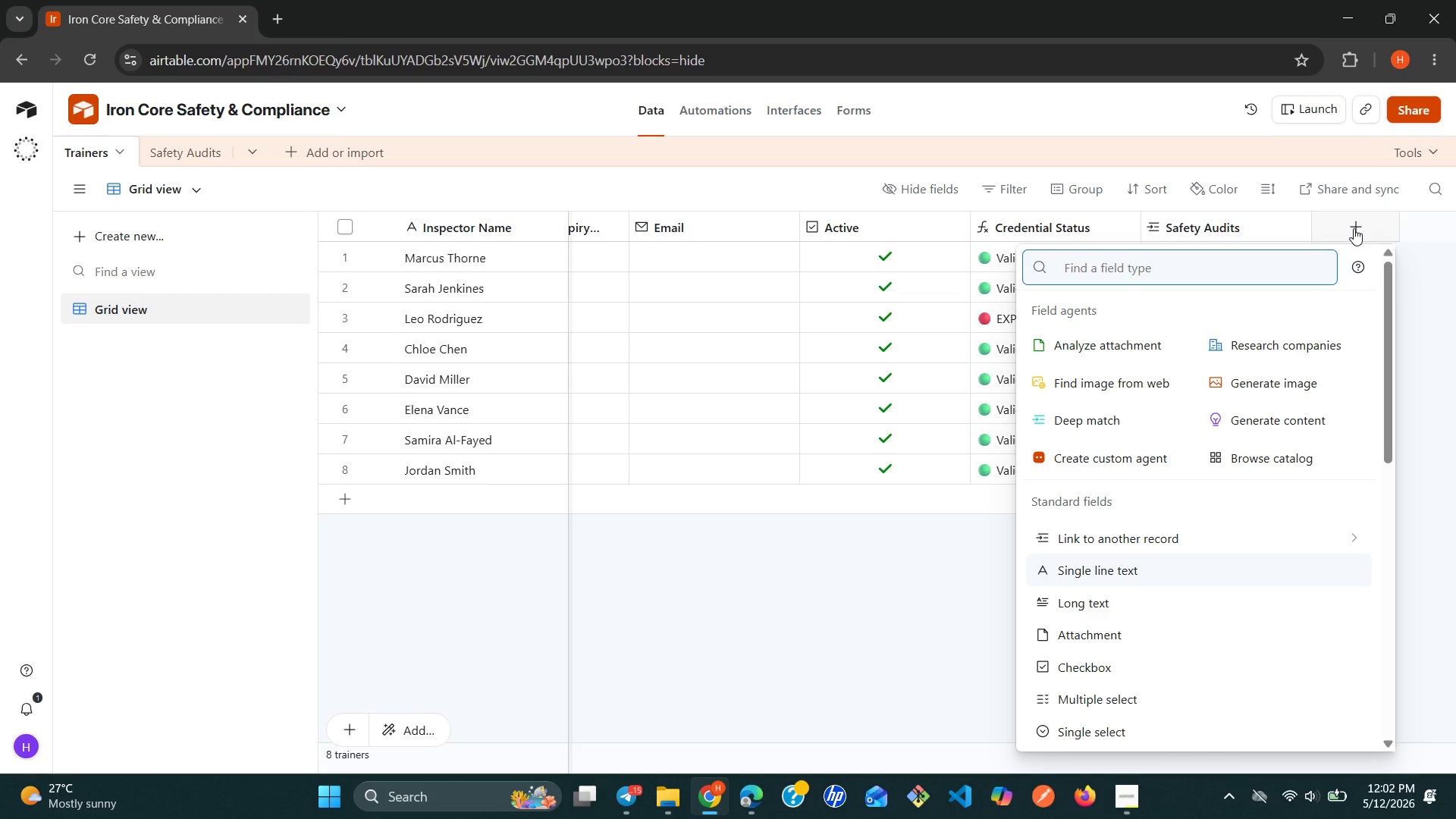 
type(rol)
 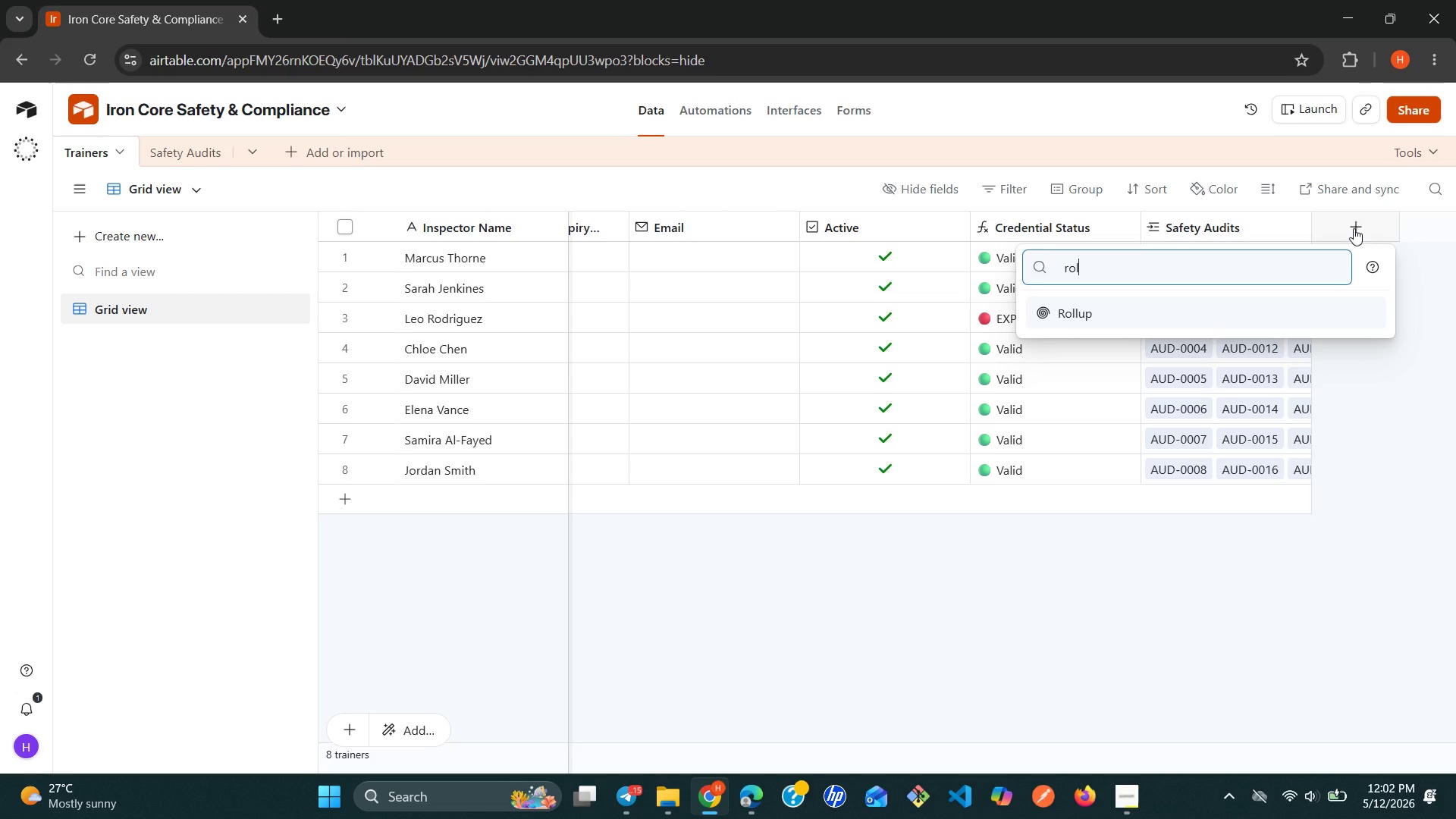 
key(ArrowDown)
 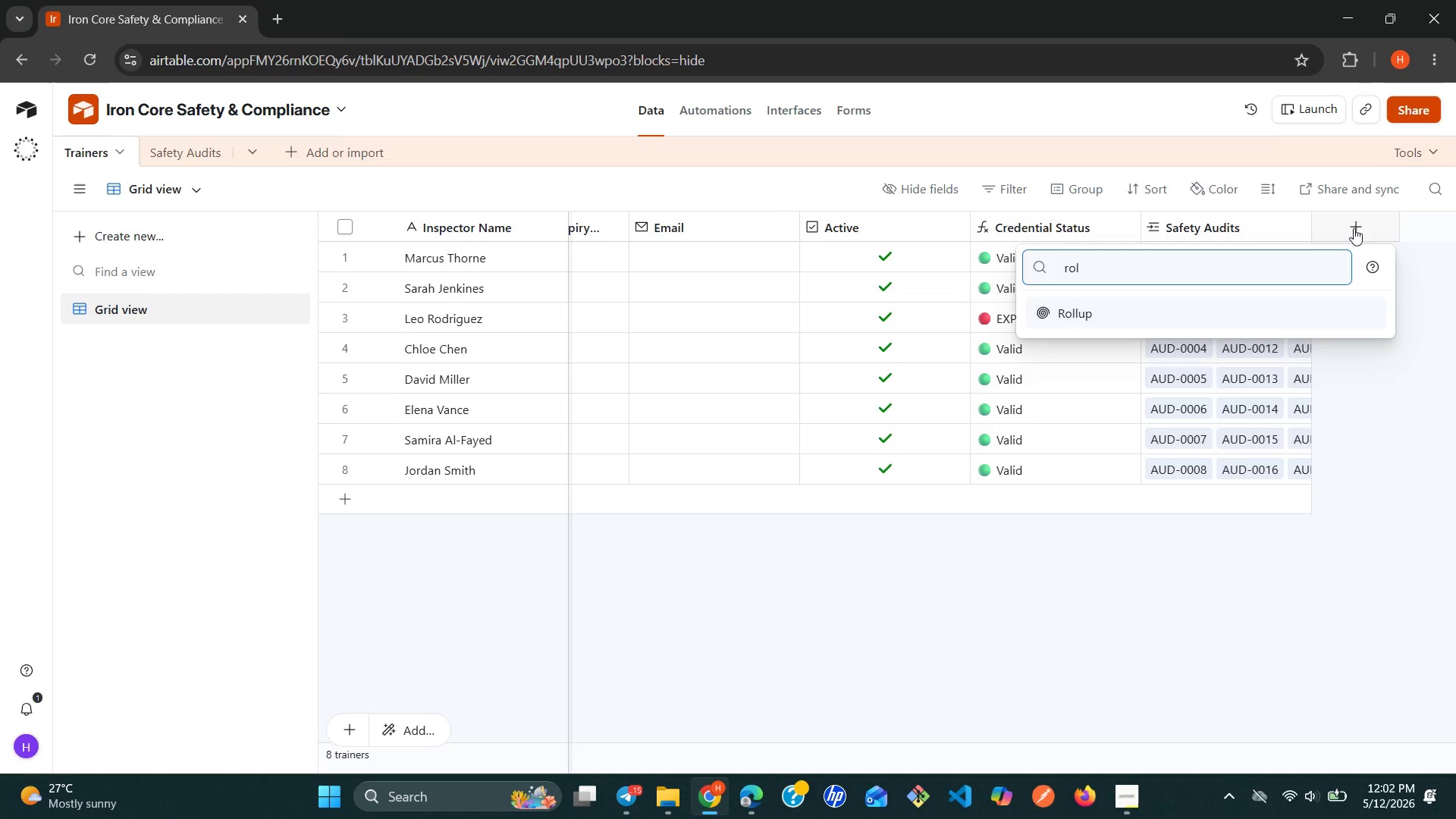 
key(Enter)
 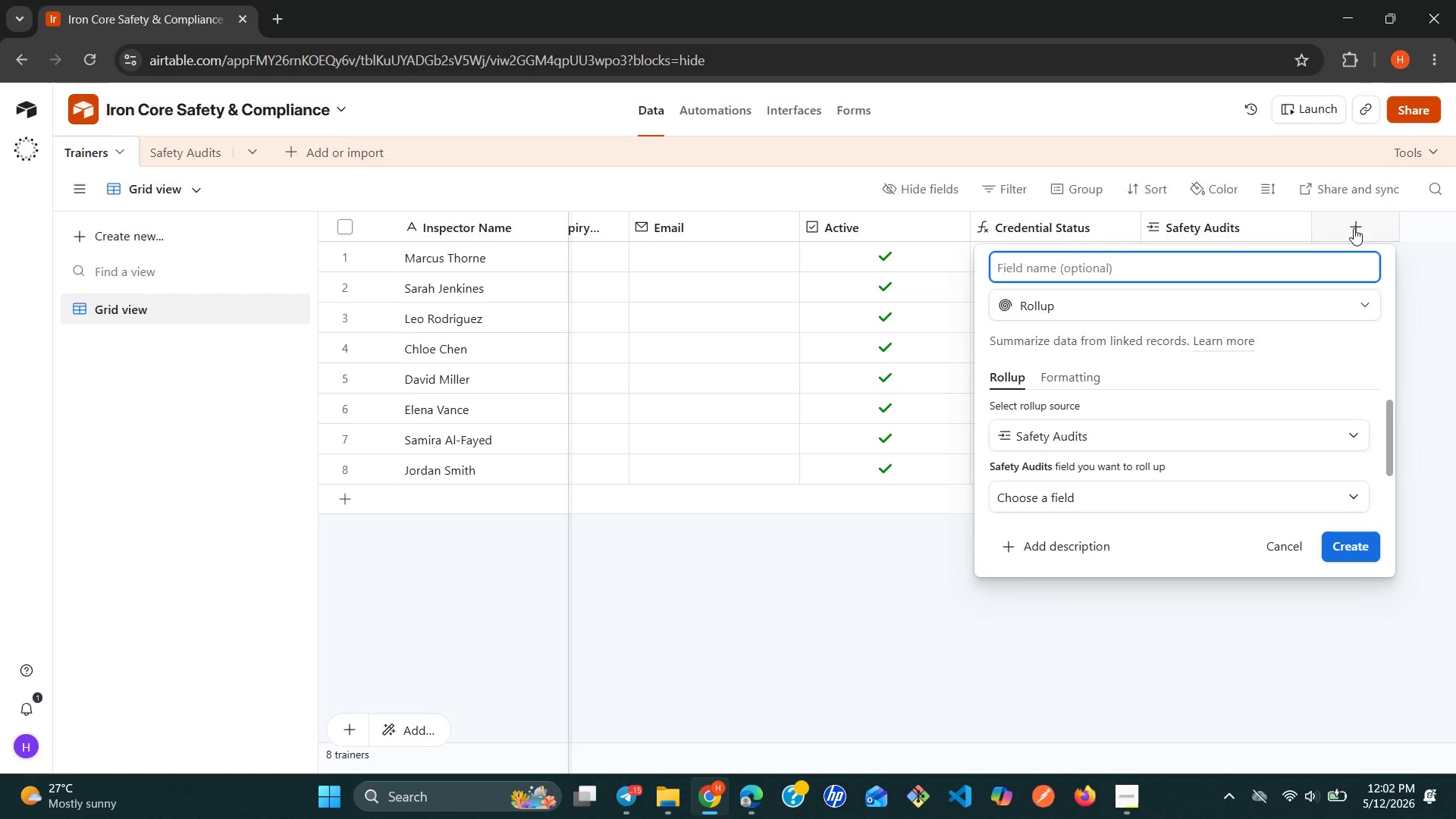 
type(Total Audit )
key(Backspace)
type(s Complete )
key(Backspace)
type(d)
 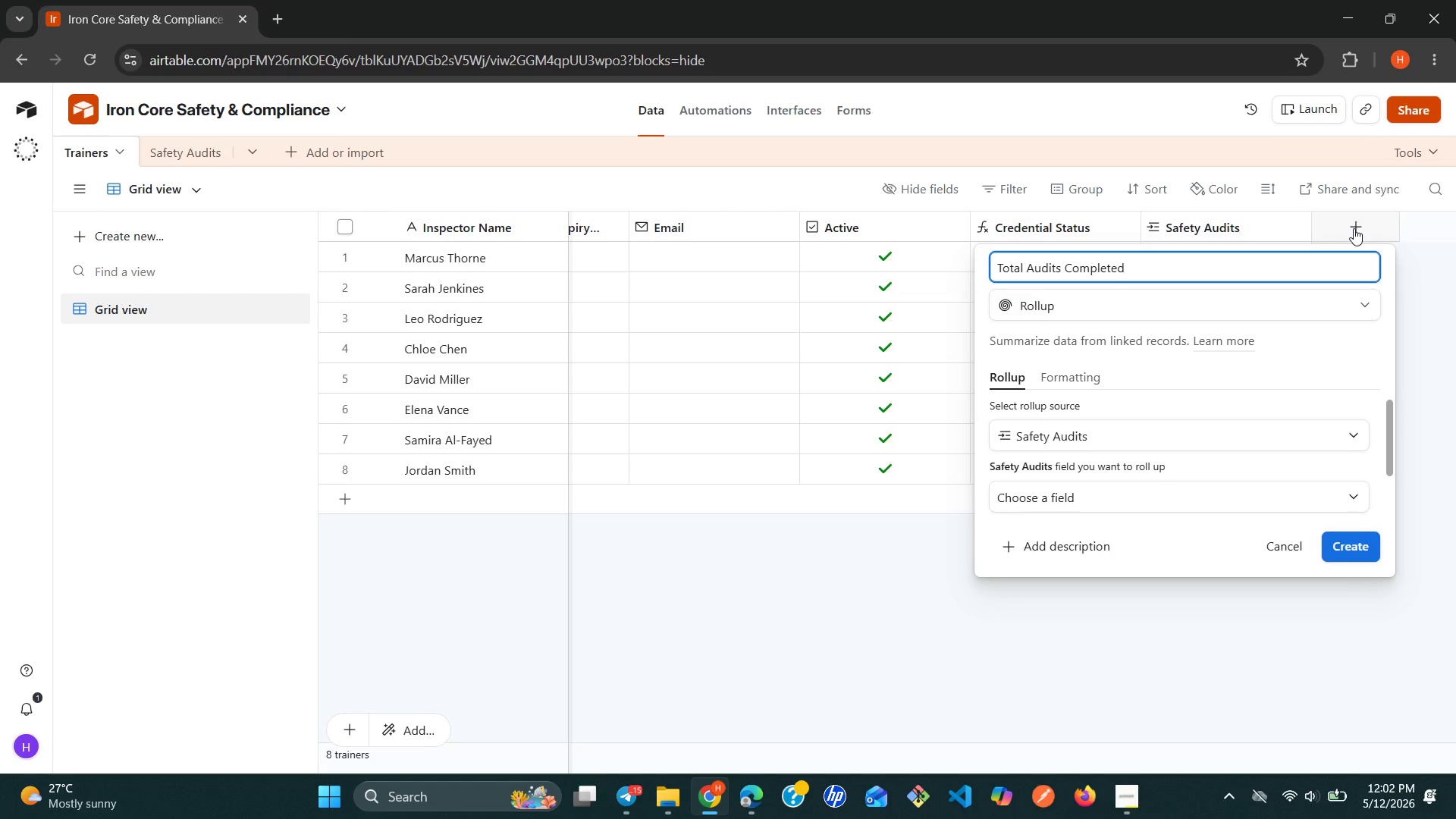 
wait(9.7)
 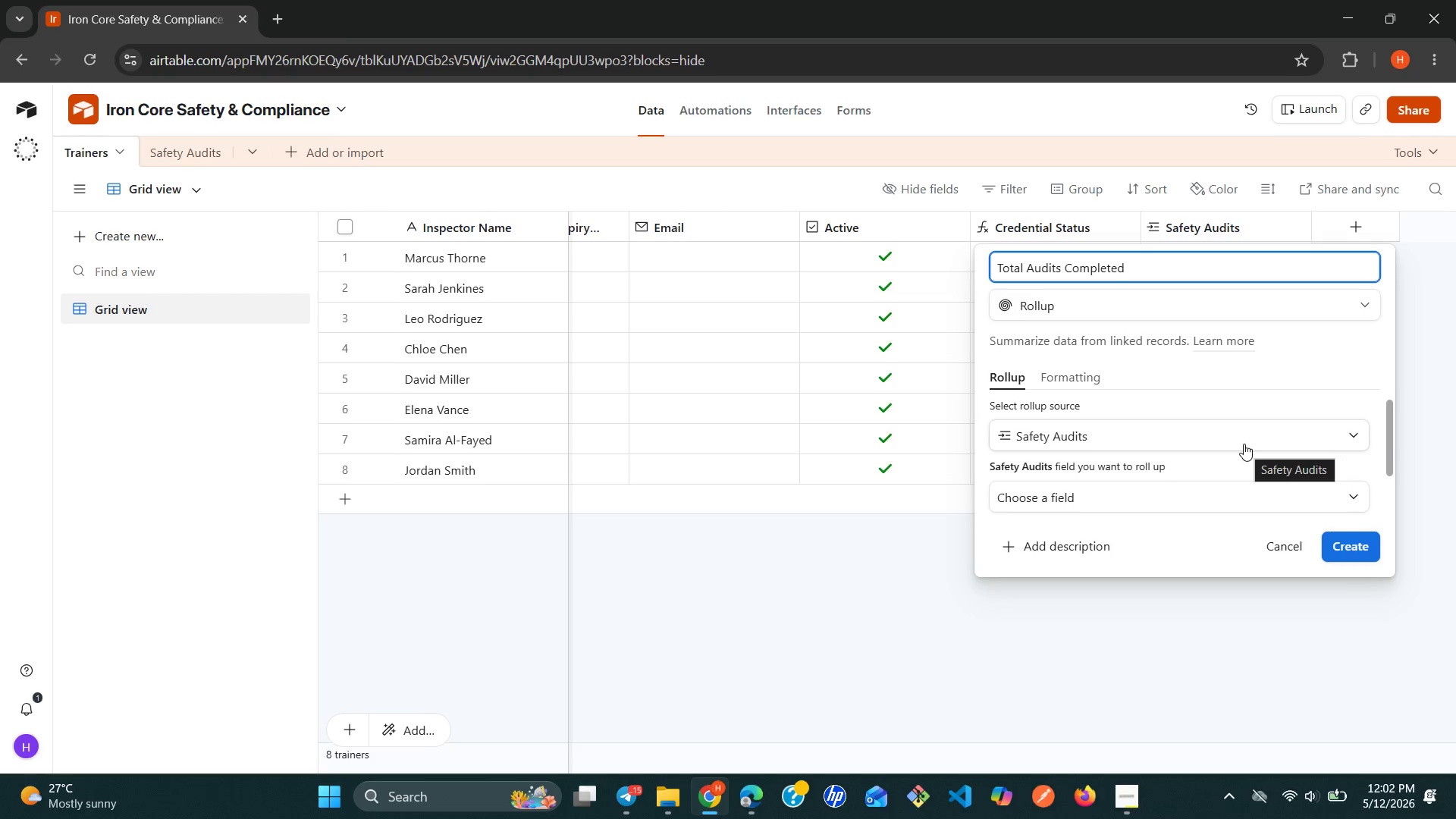 
left_click([1269, 492])
 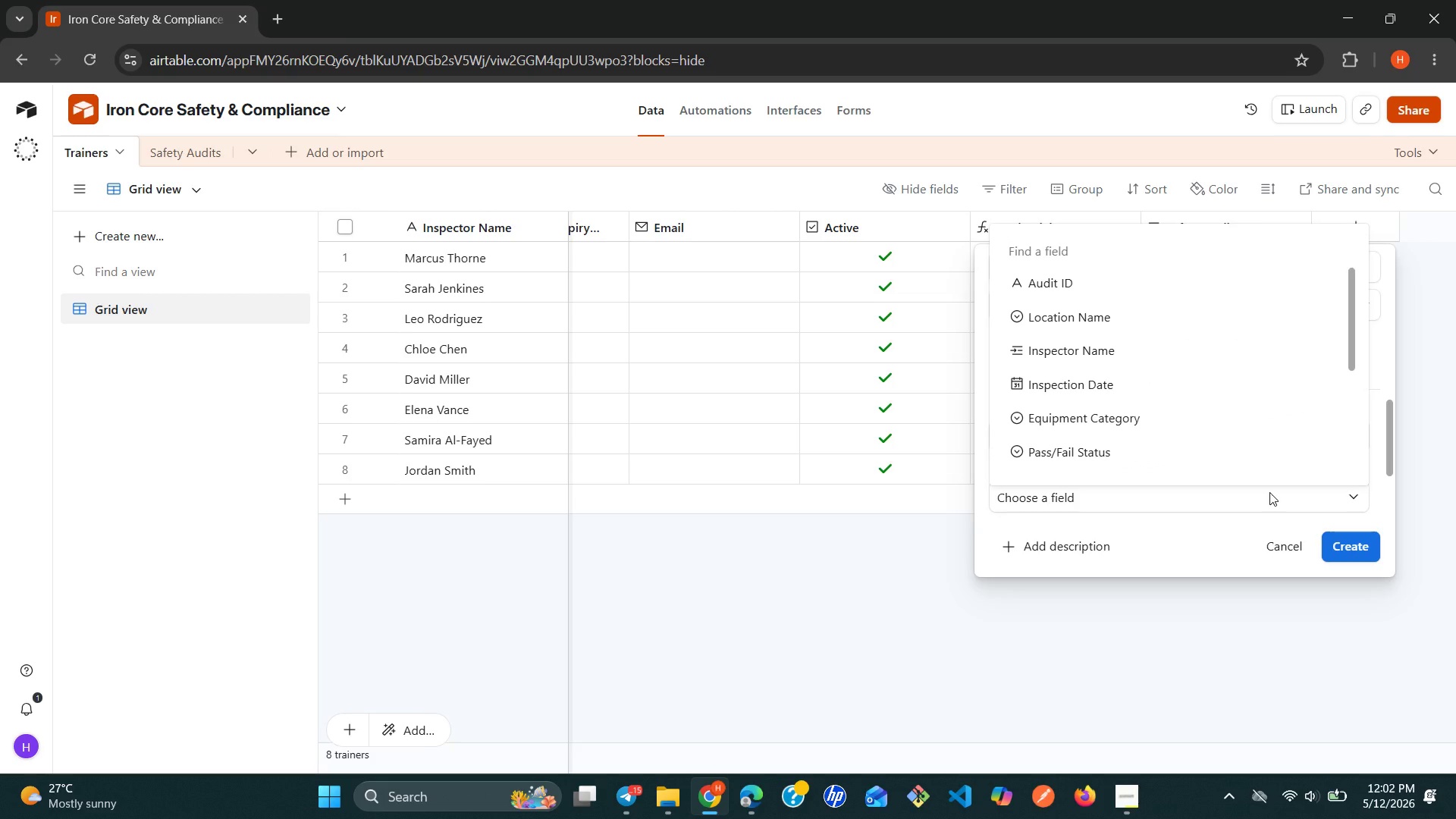 
type(au)
 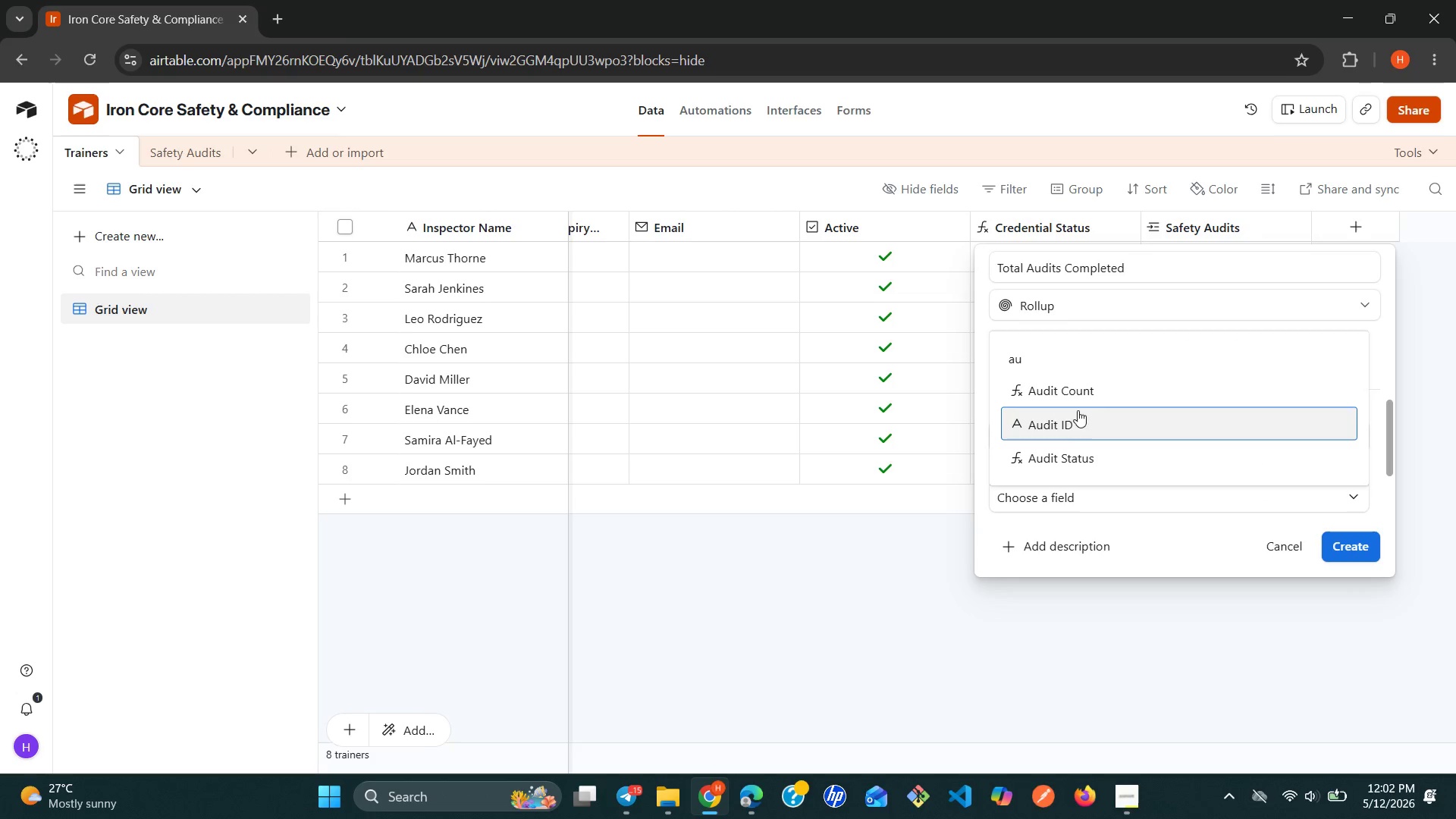 
left_click([1076, 401])
 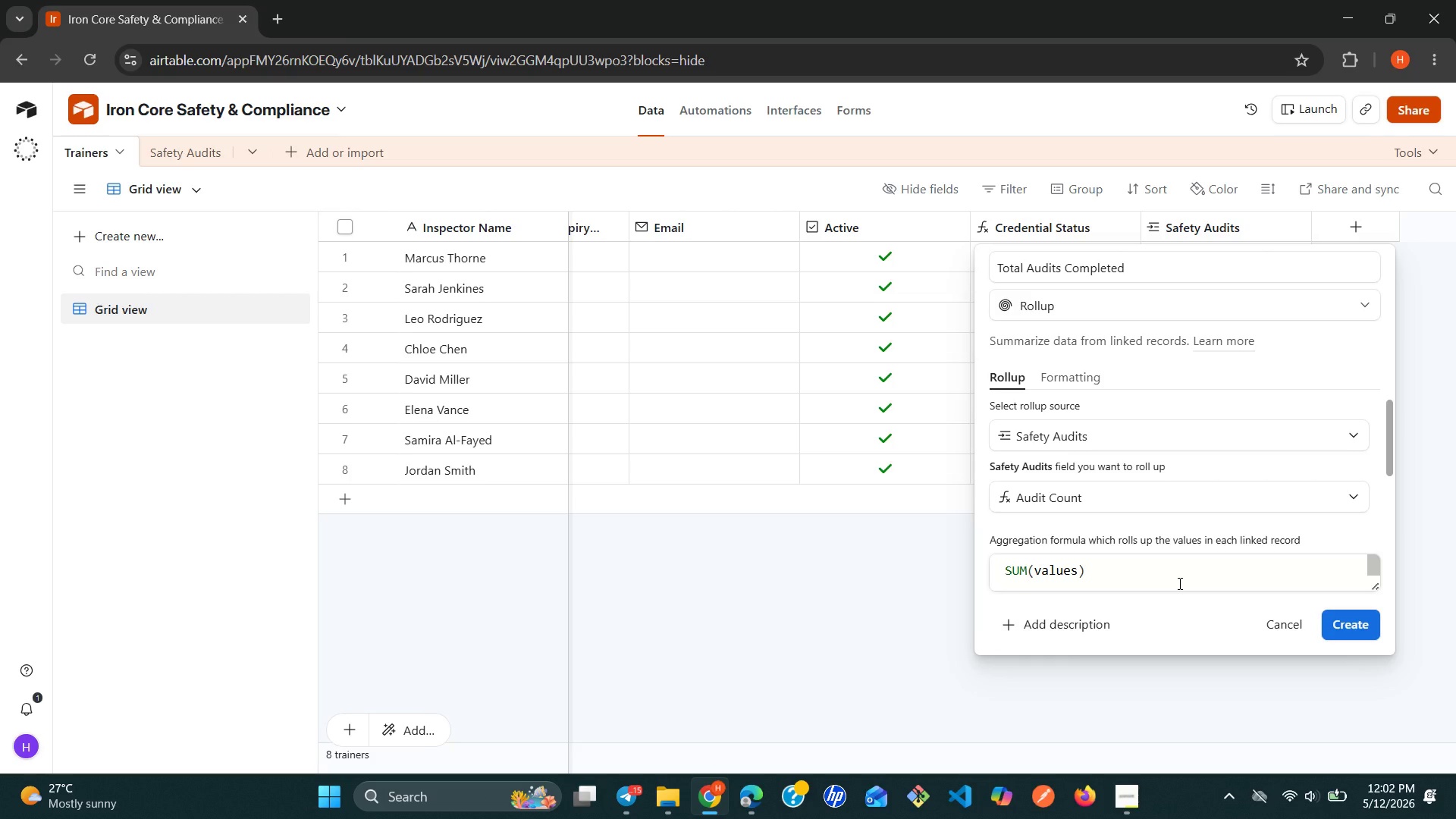 
wait(5.22)
 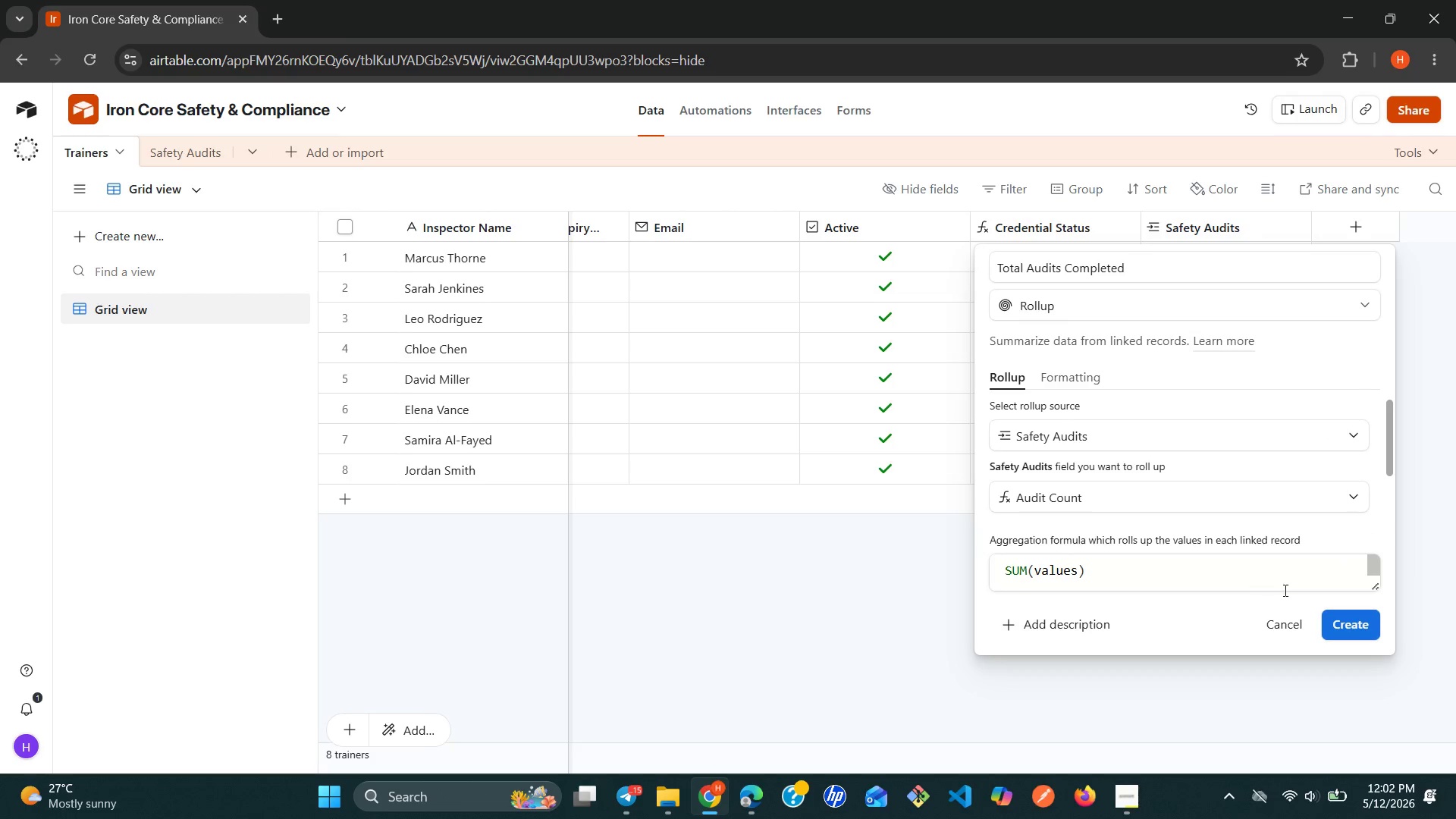 
left_click([1354, 615])
 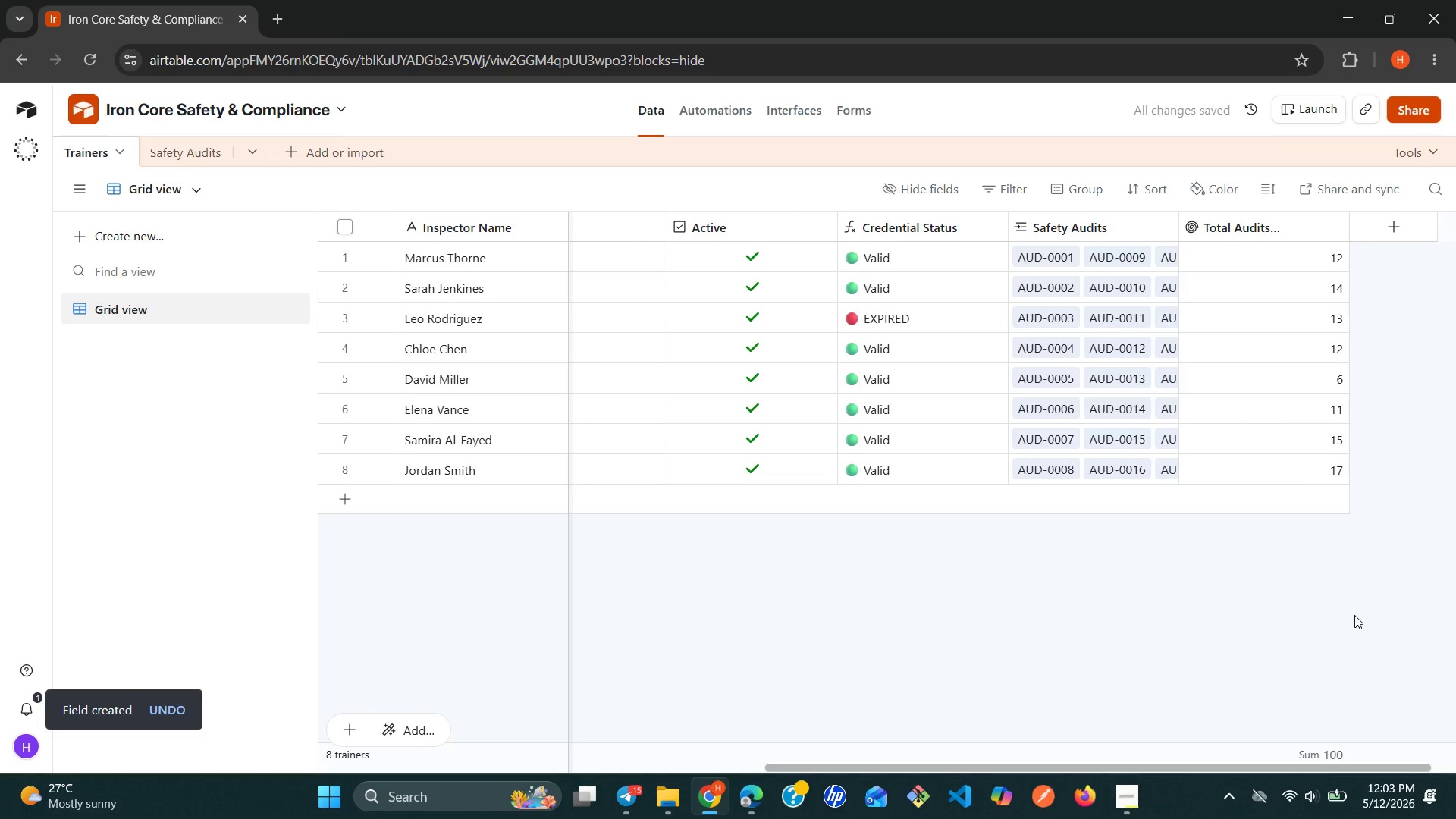 
wait(32.42)
 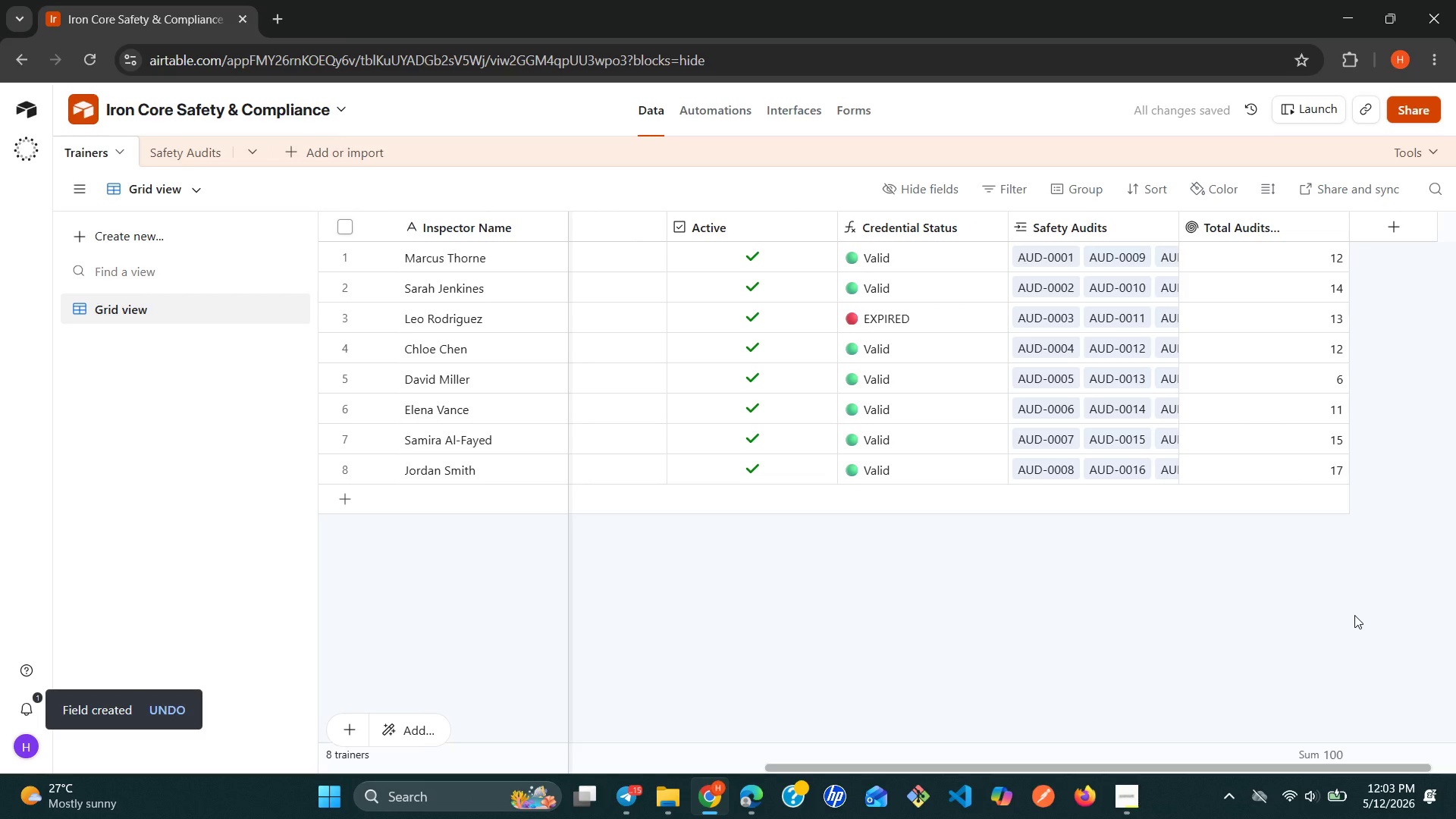 
left_click([1298, 235])
 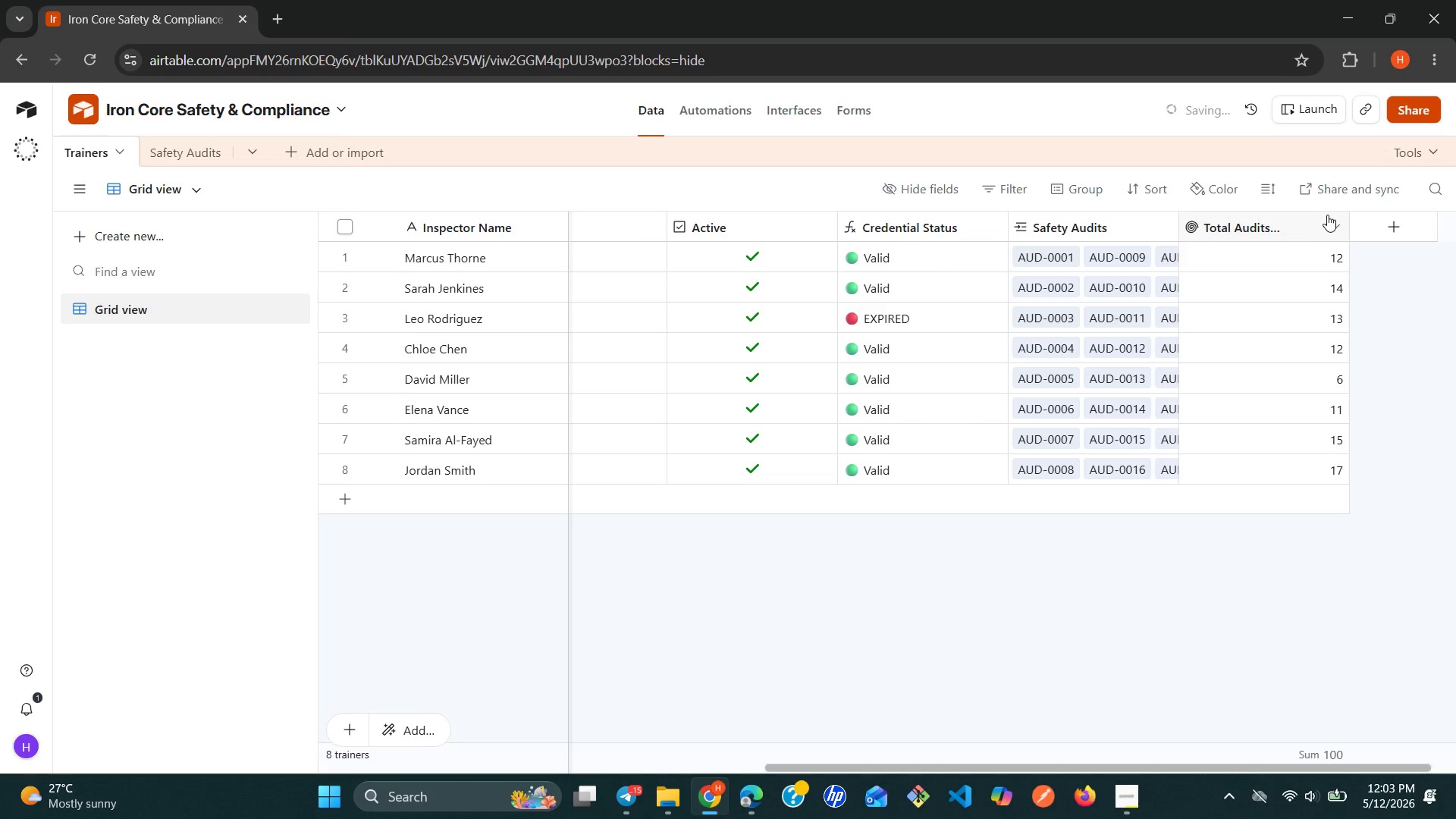 
left_click([1329, 215])
 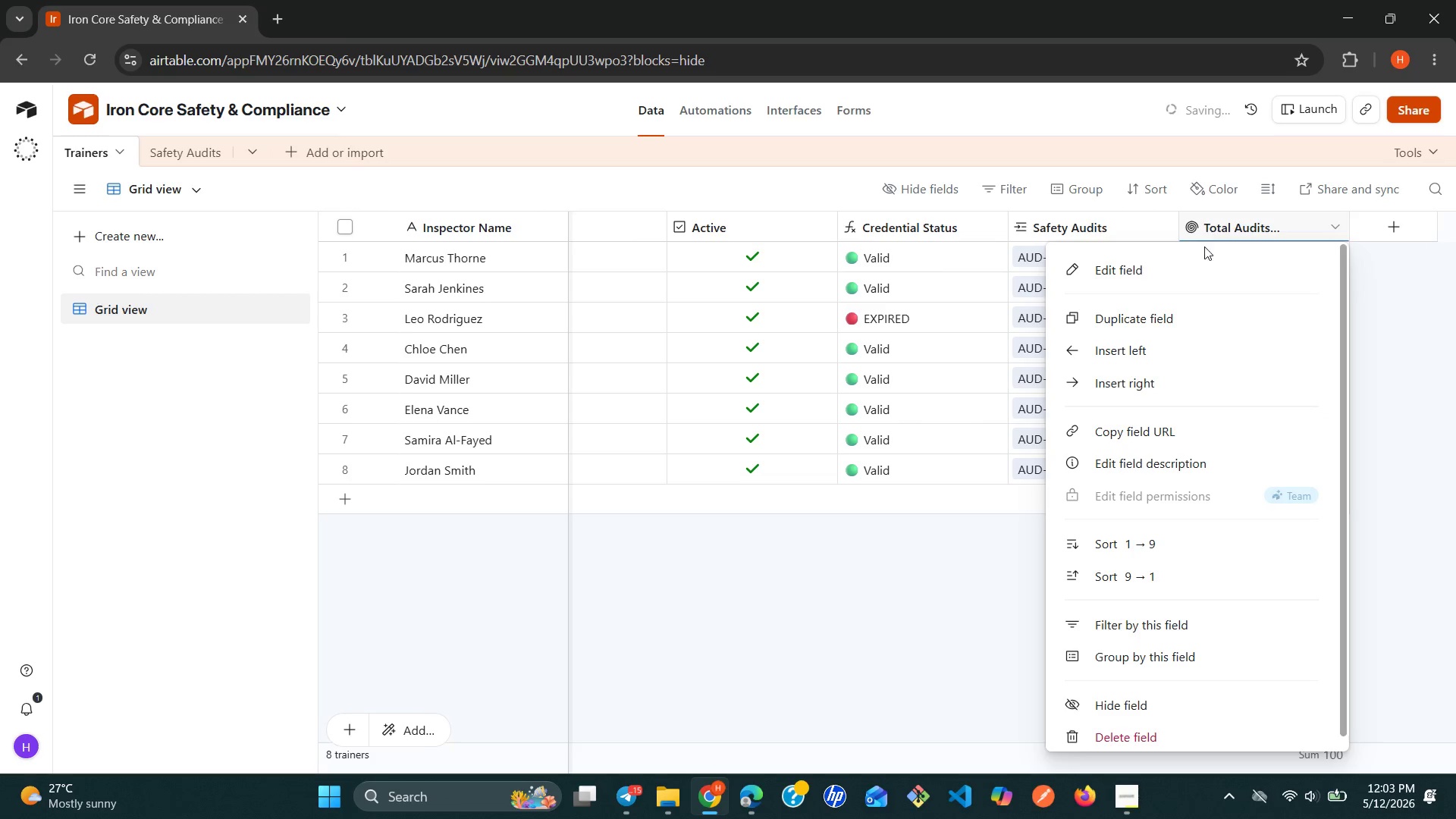 
left_click([1179, 263])
 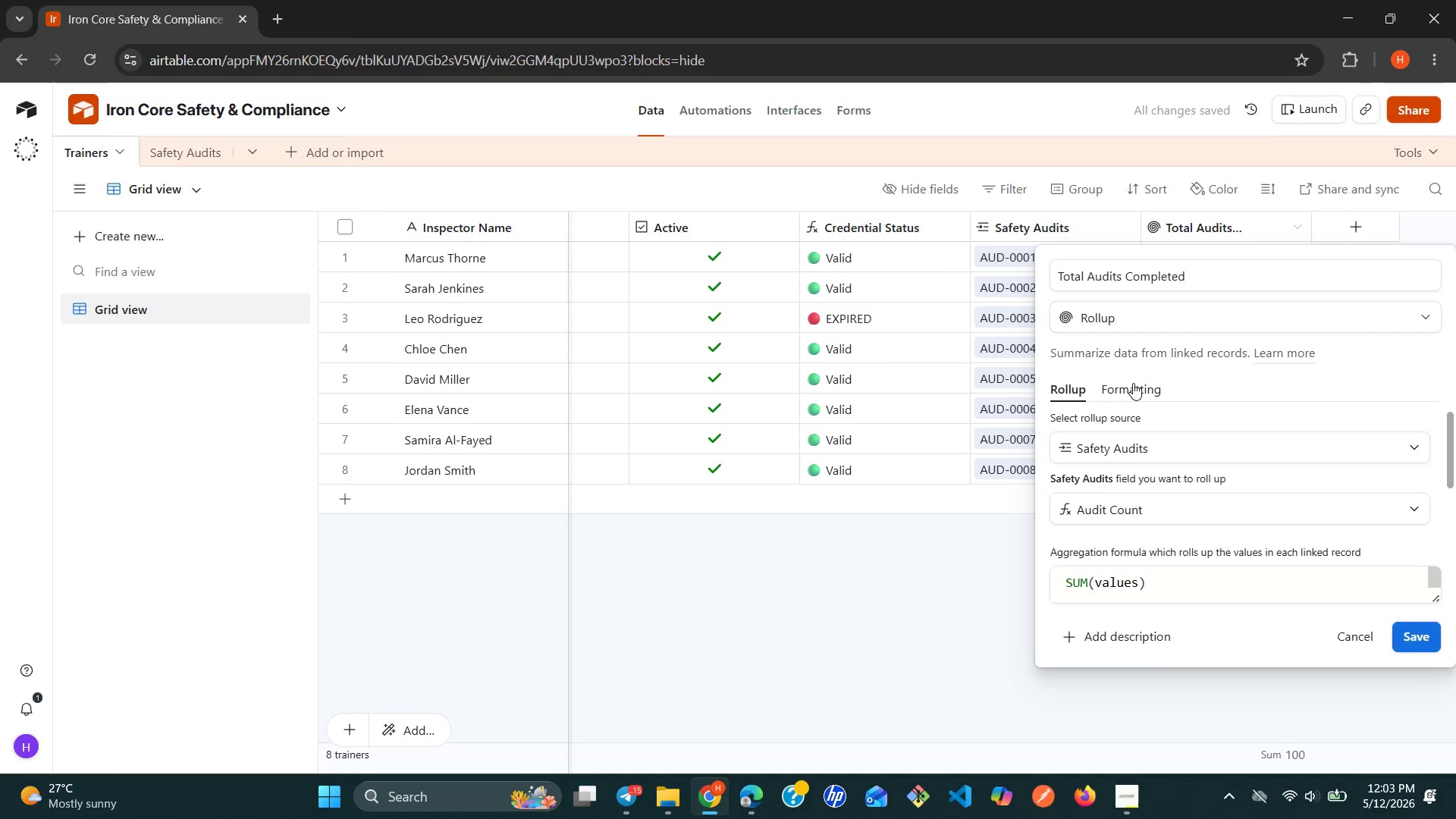 
left_click([1128, 390])
 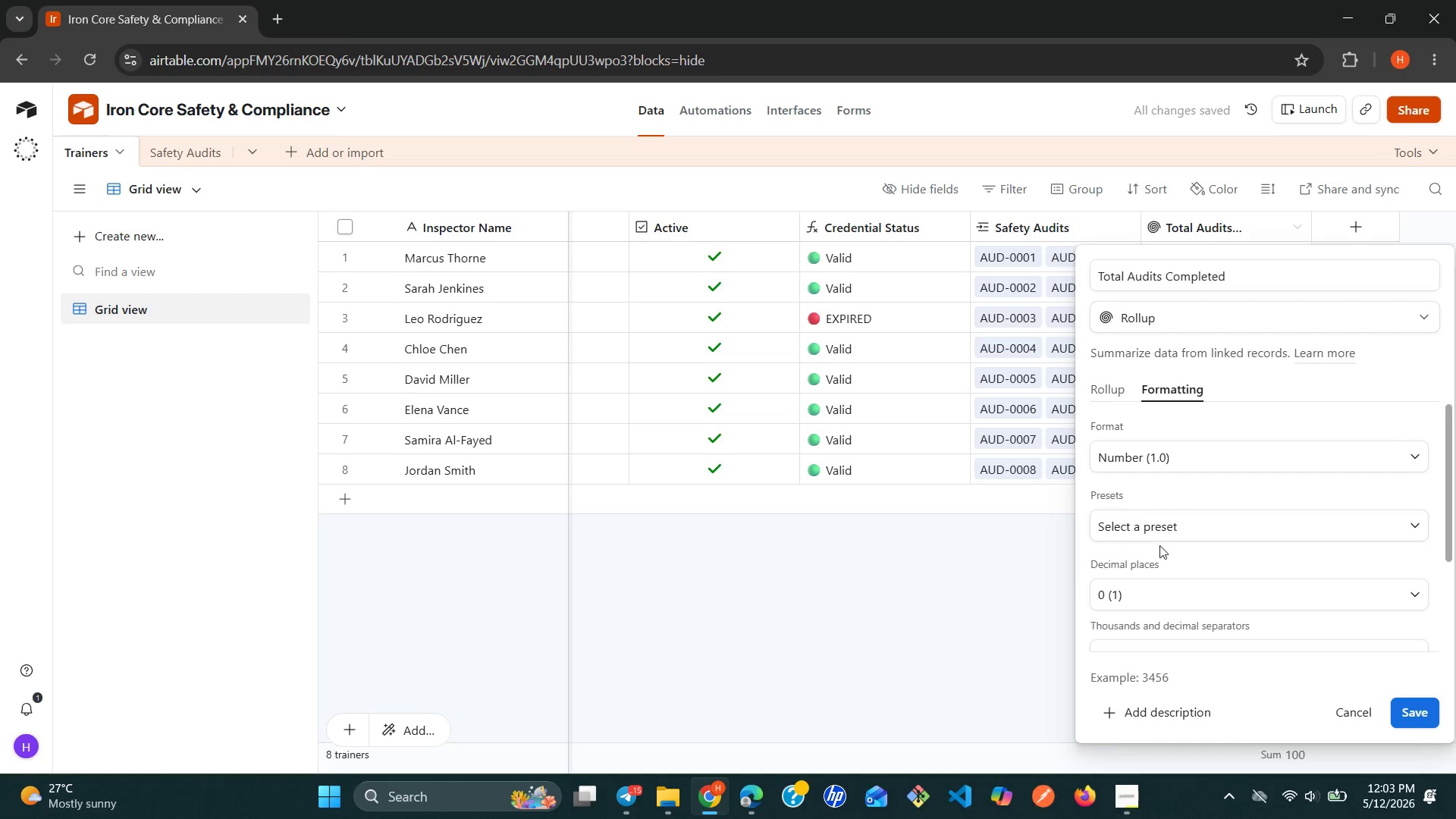 
wait(5.14)
 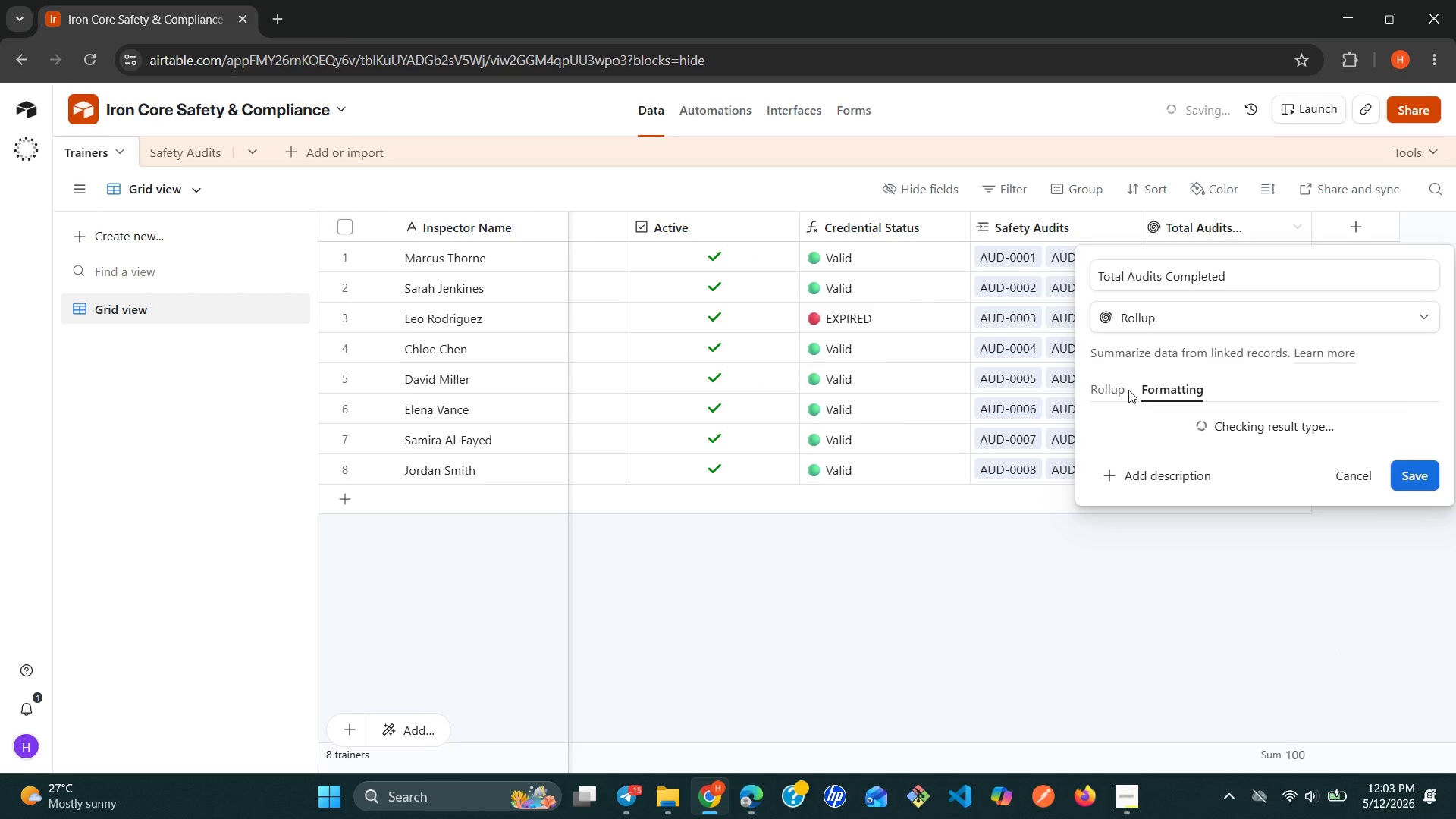 
left_click([1153, 535])
 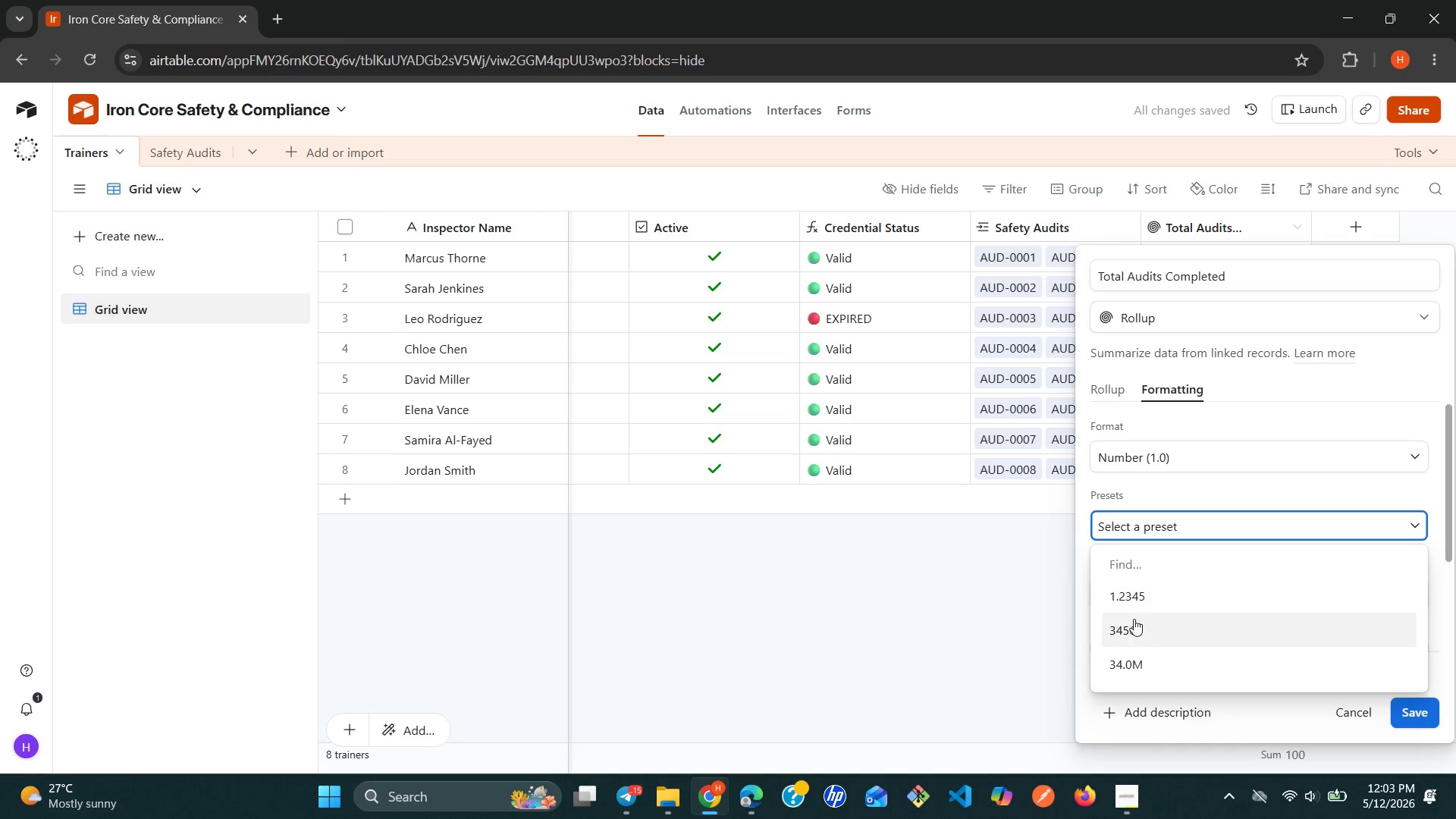 
left_click([1130, 623])
 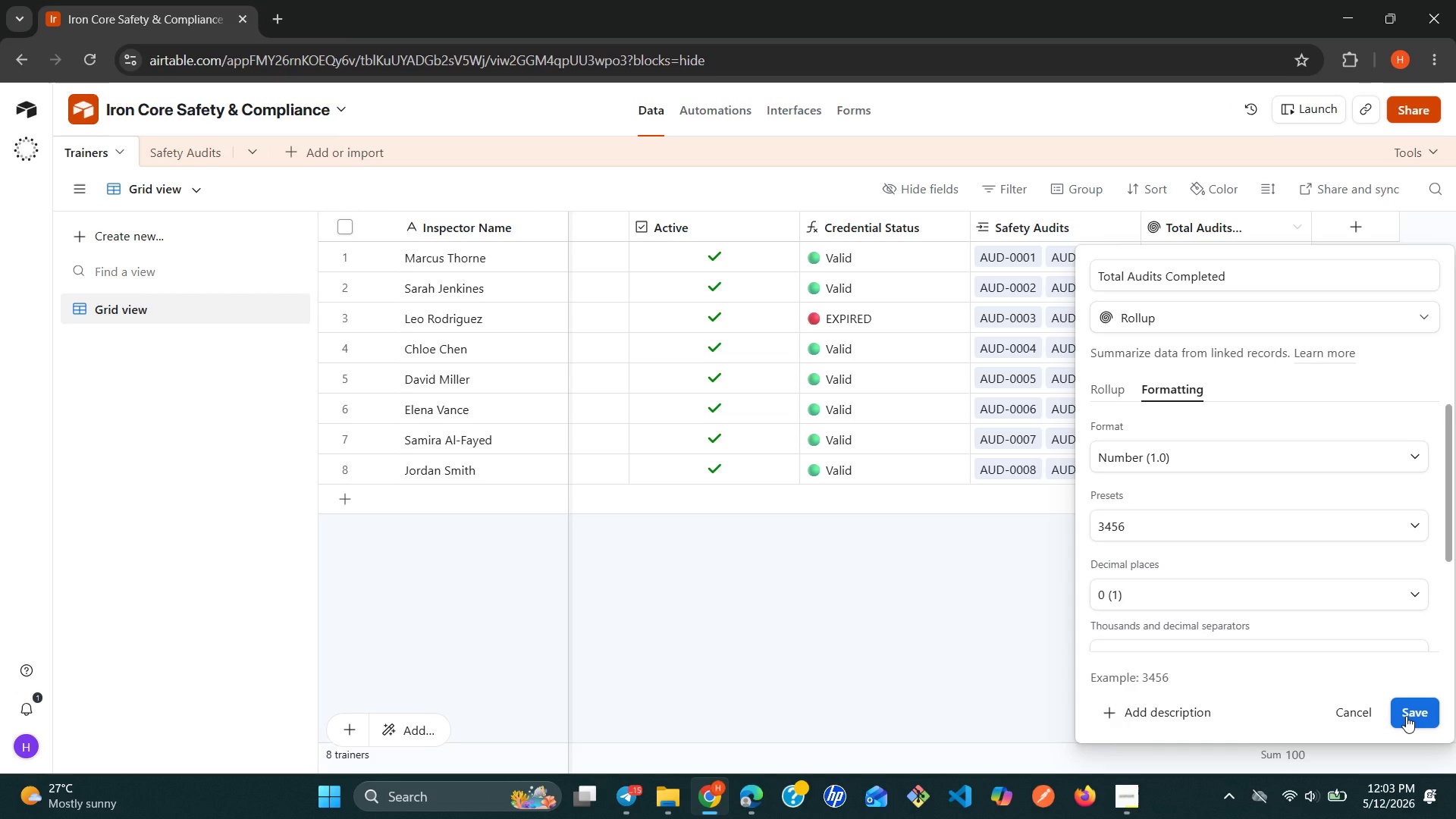 
left_click([1406, 716])
 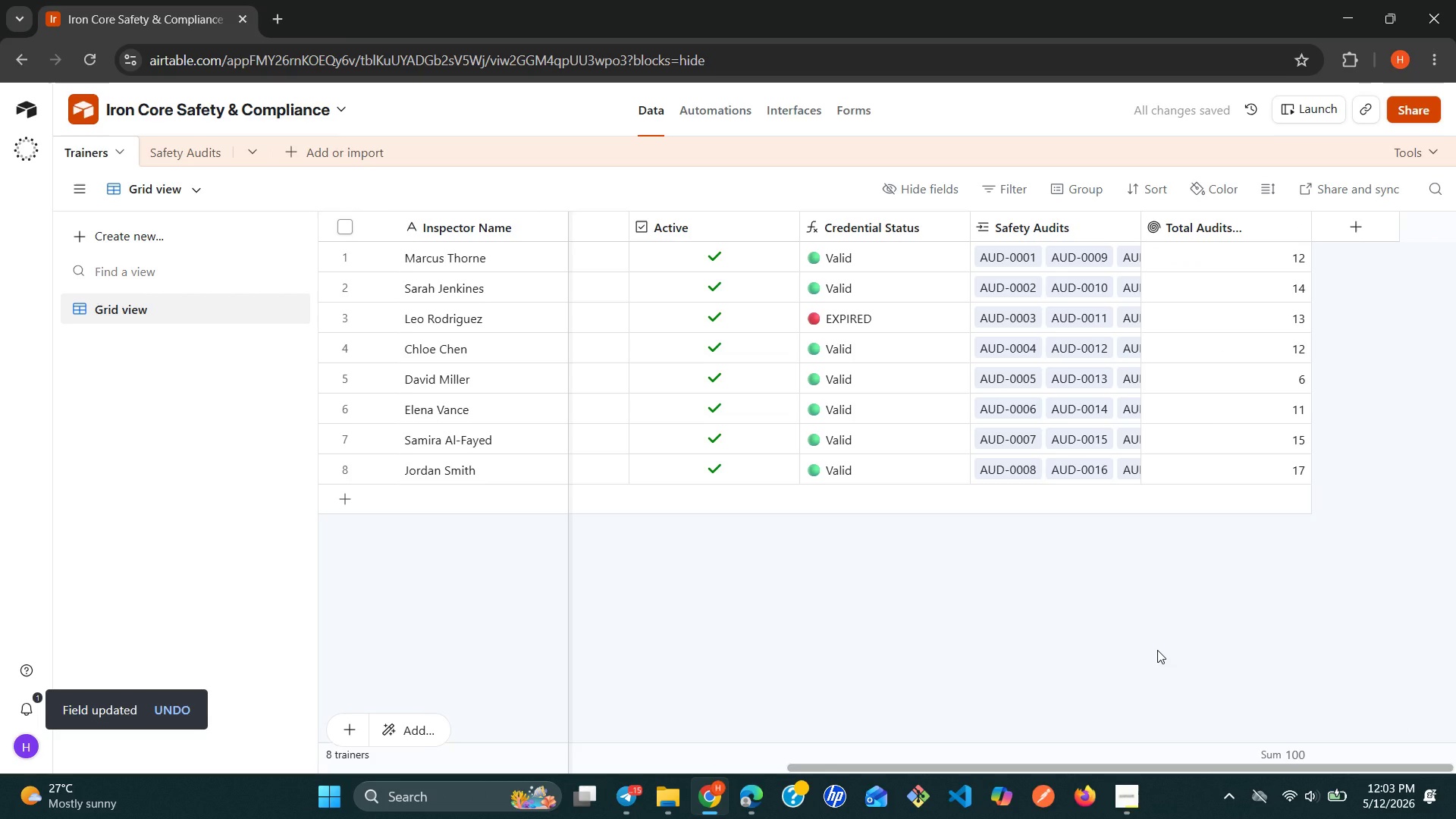 
wait(7.92)
 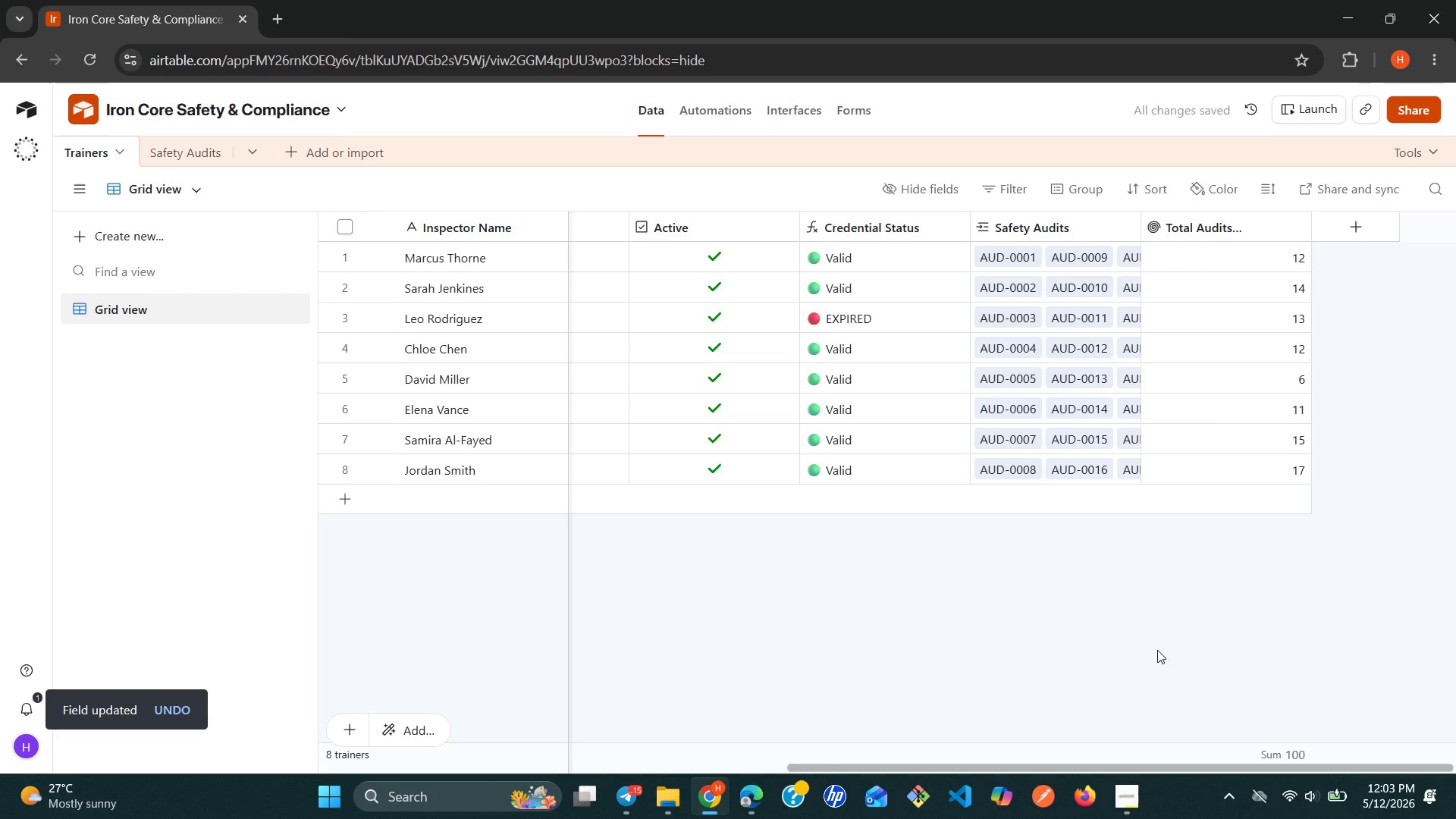 
left_click([1357, 239])
 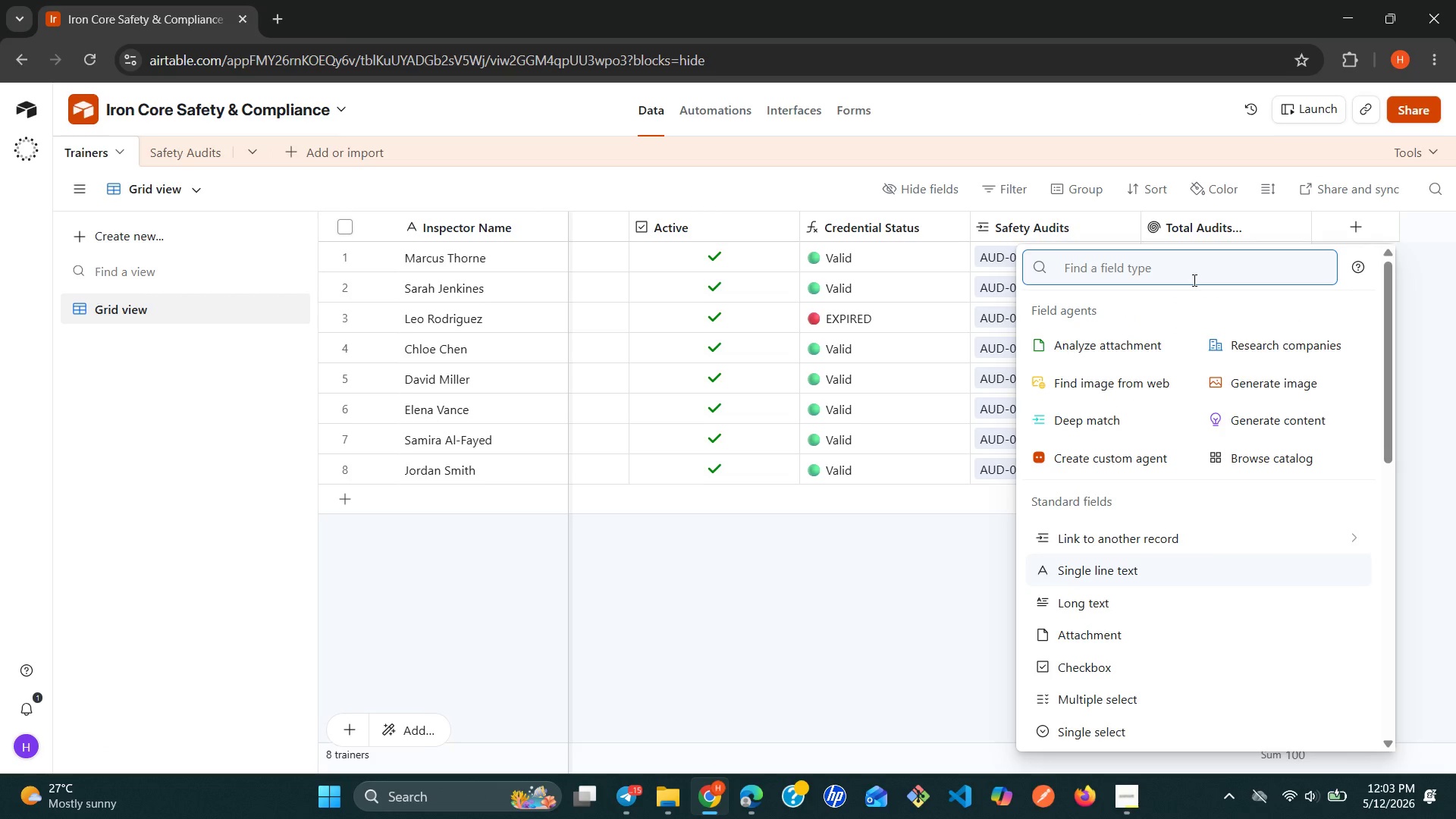 
wait(5.77)
 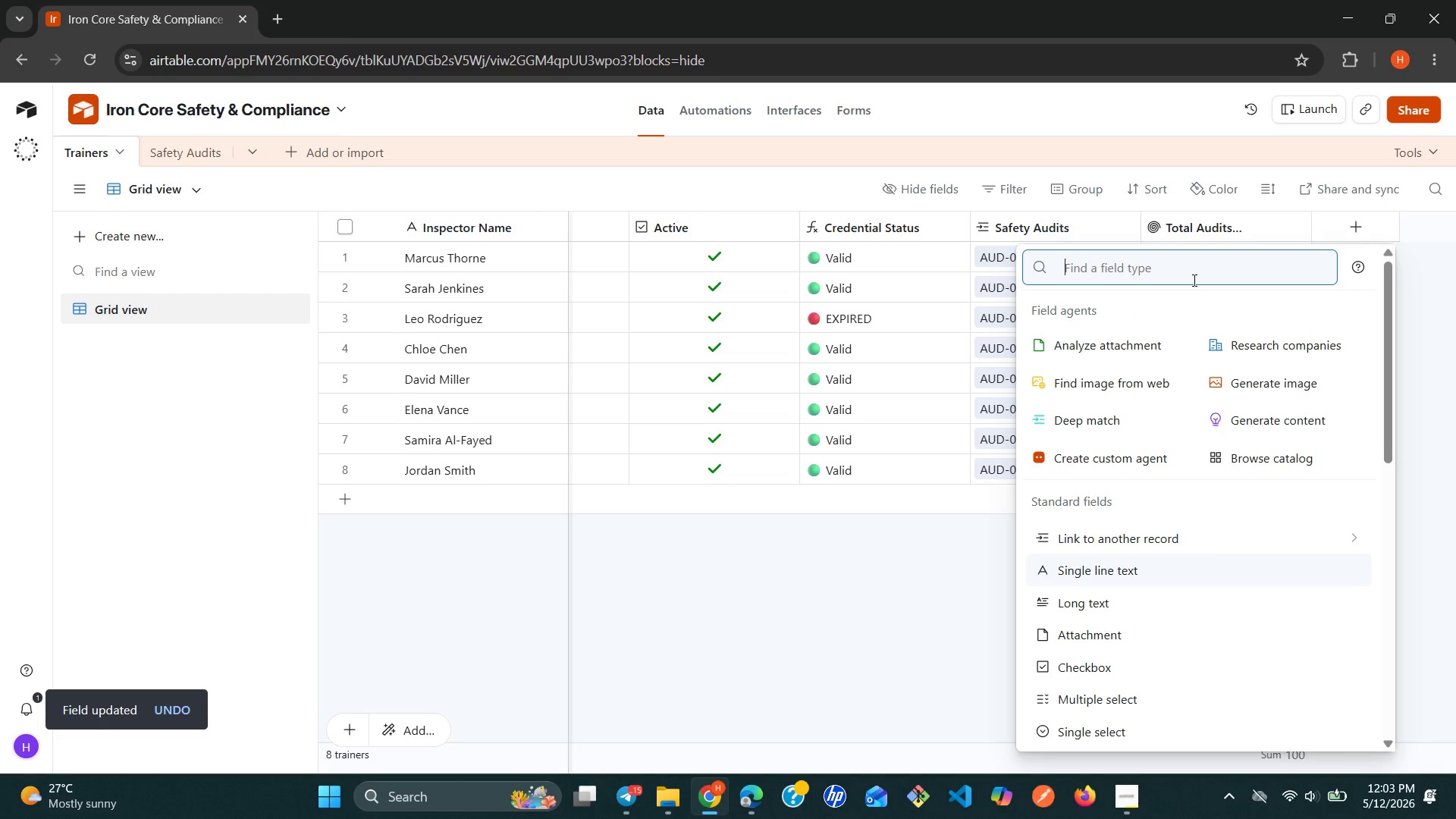 
type(rol)
 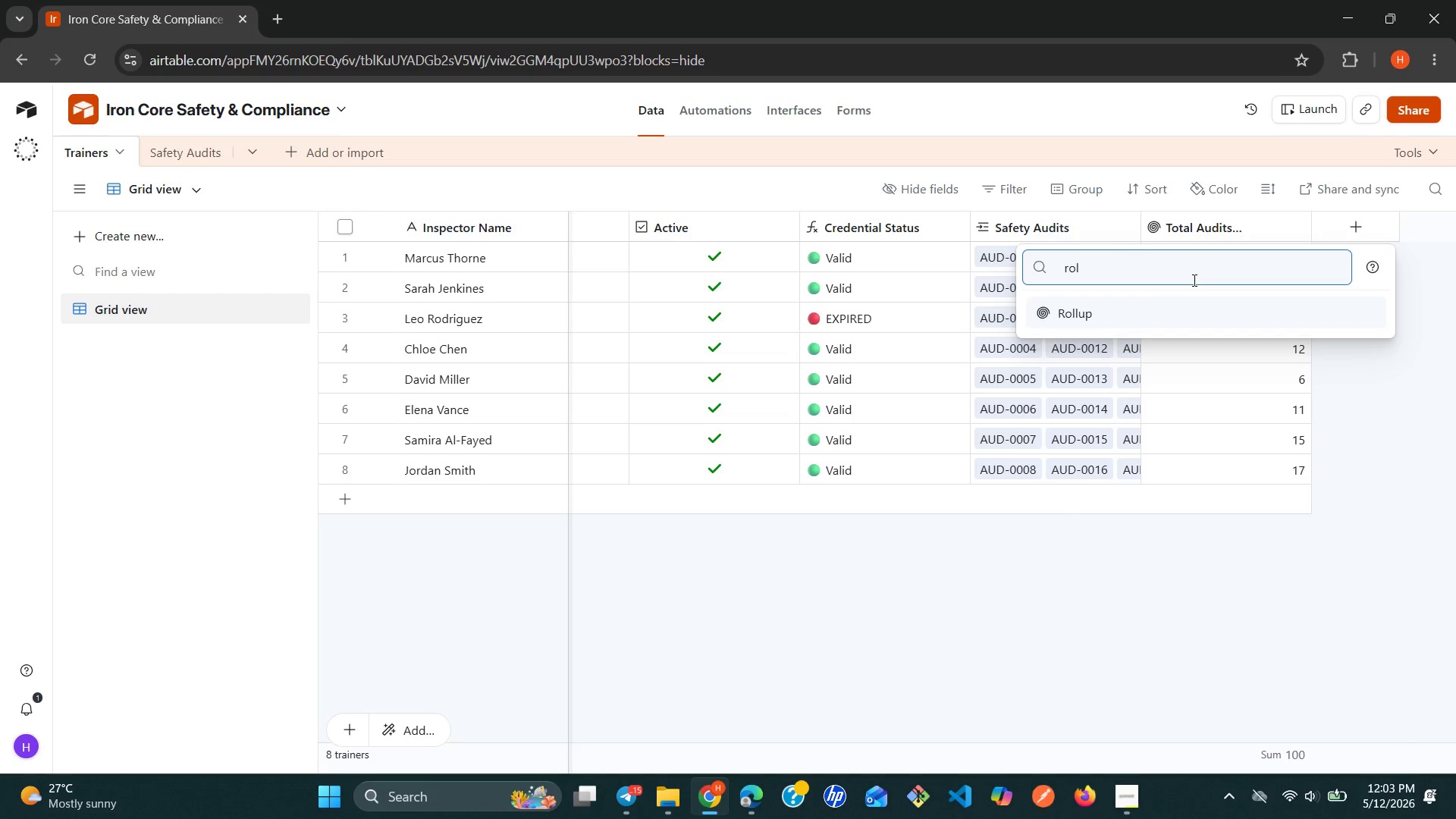 
key(Enter)
 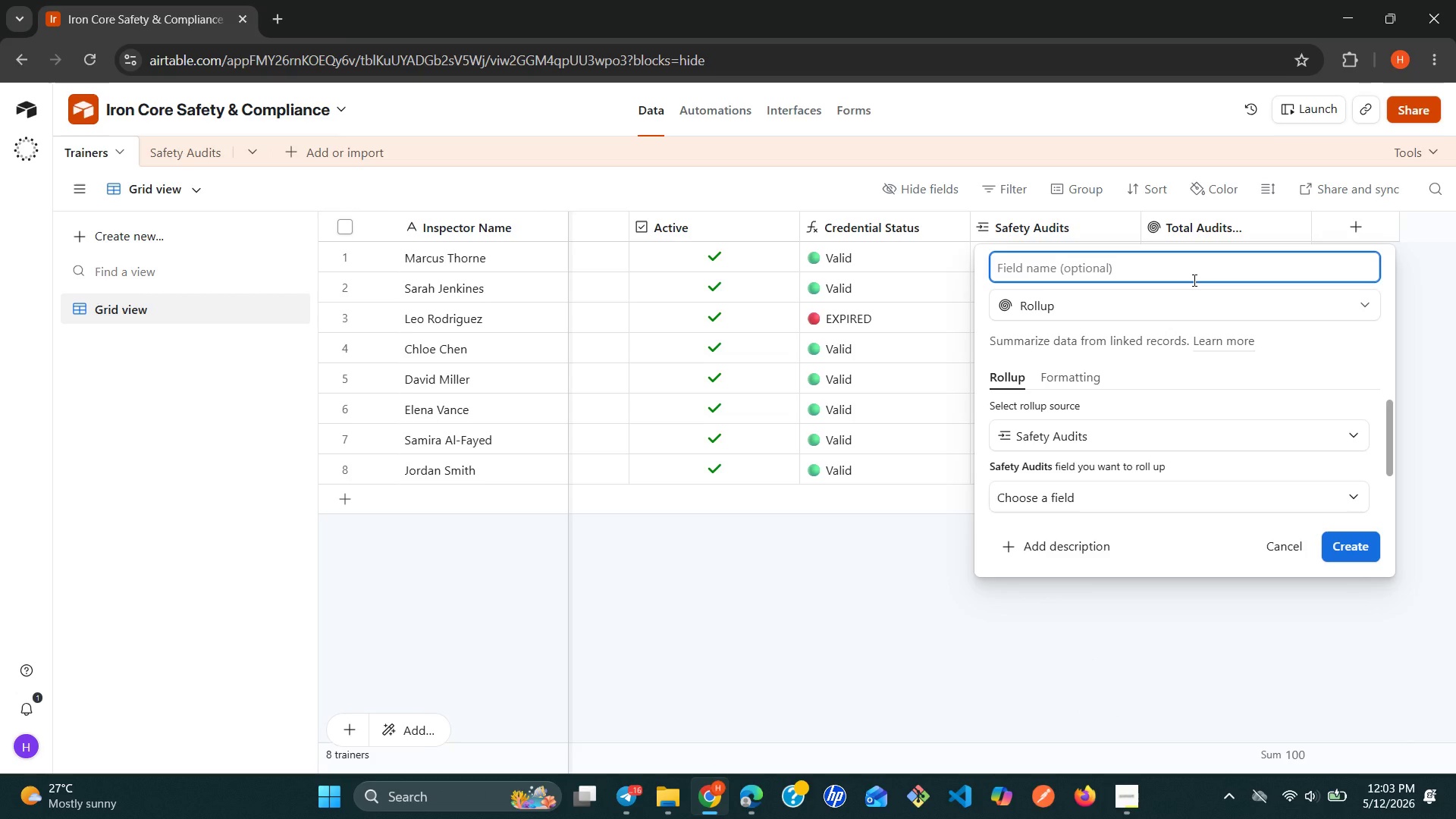 
wait(5.36)
 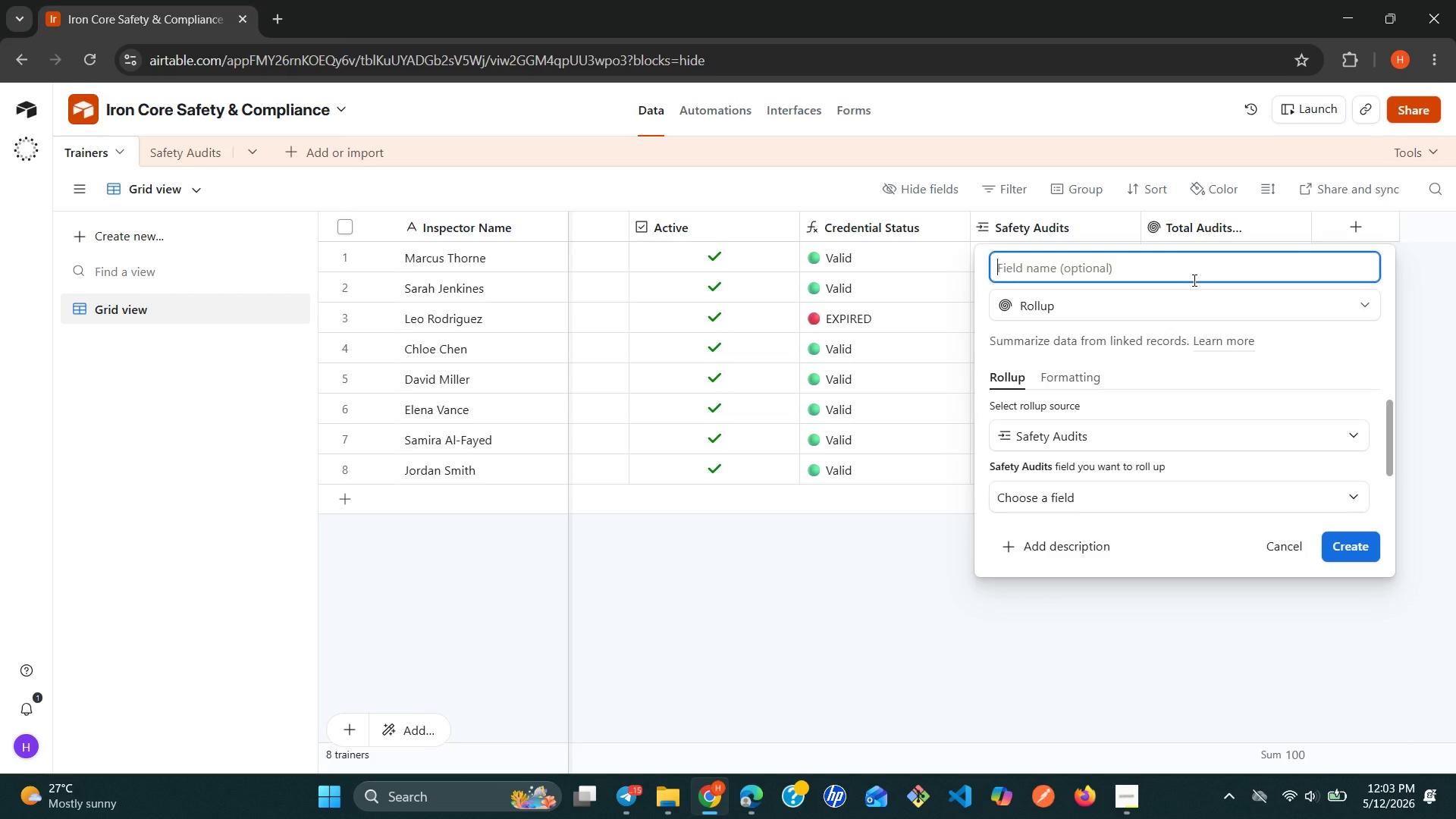 
type(Failed Audit )
 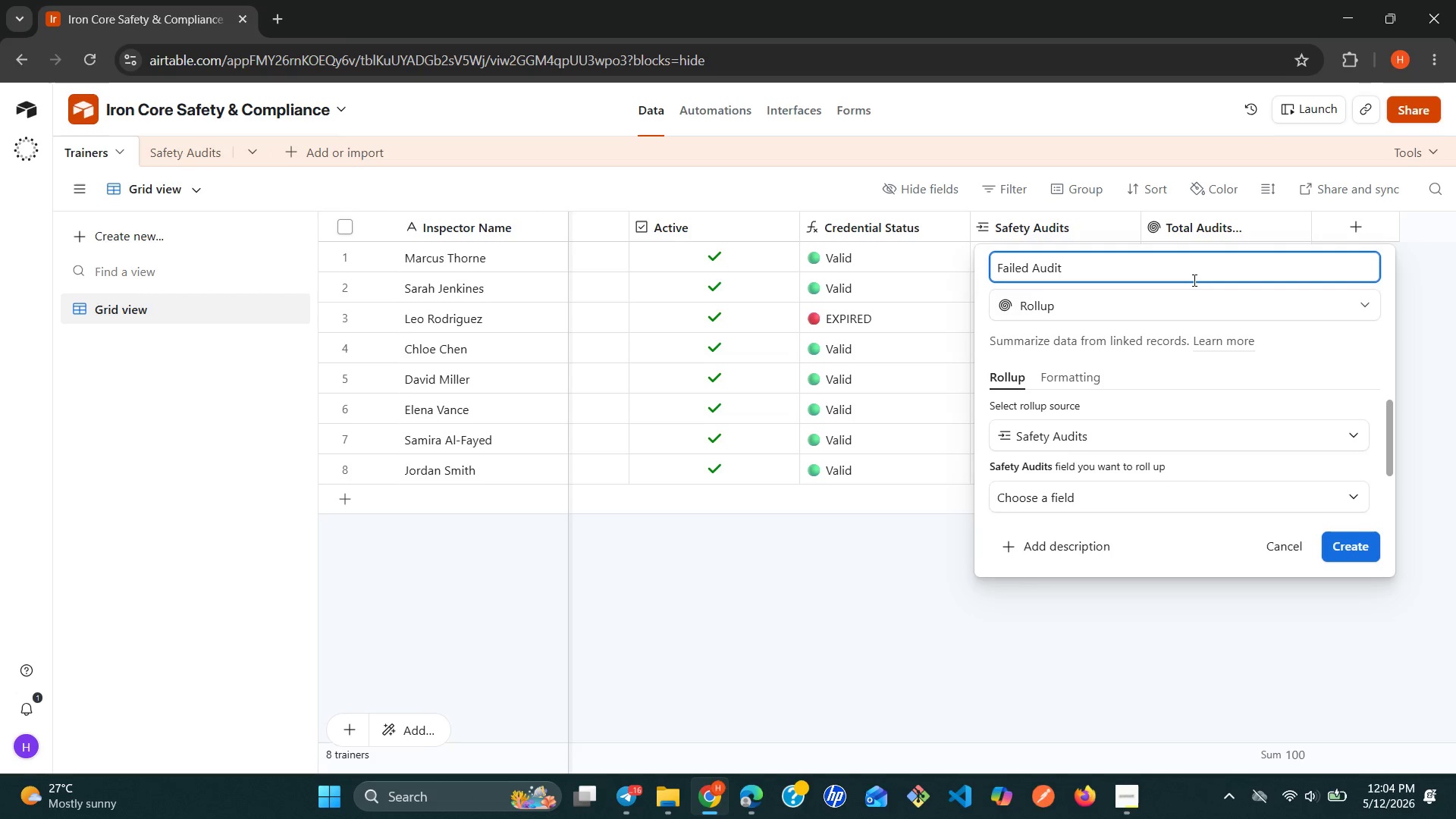 
key(Backspace)
 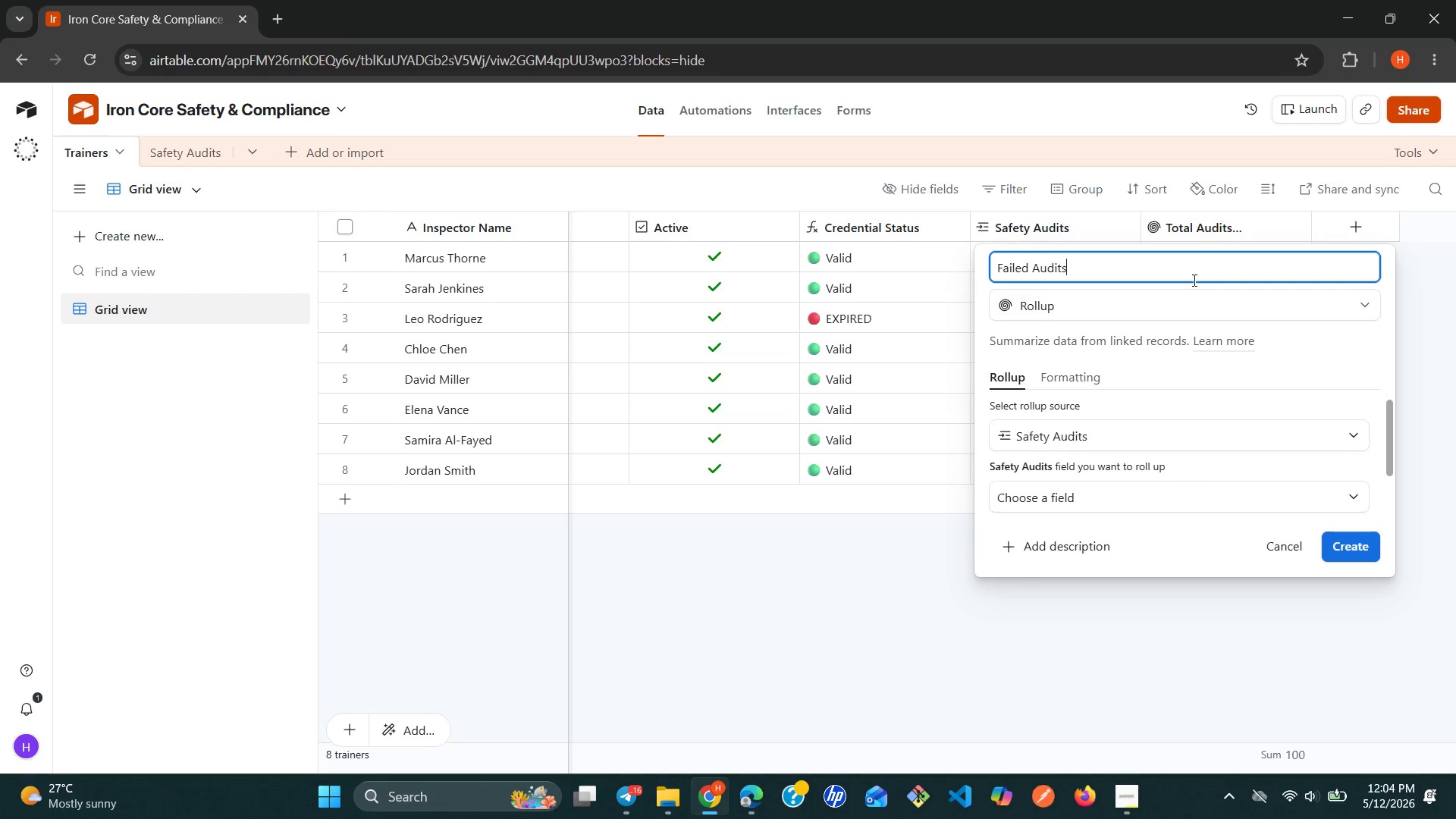 
key(S)
 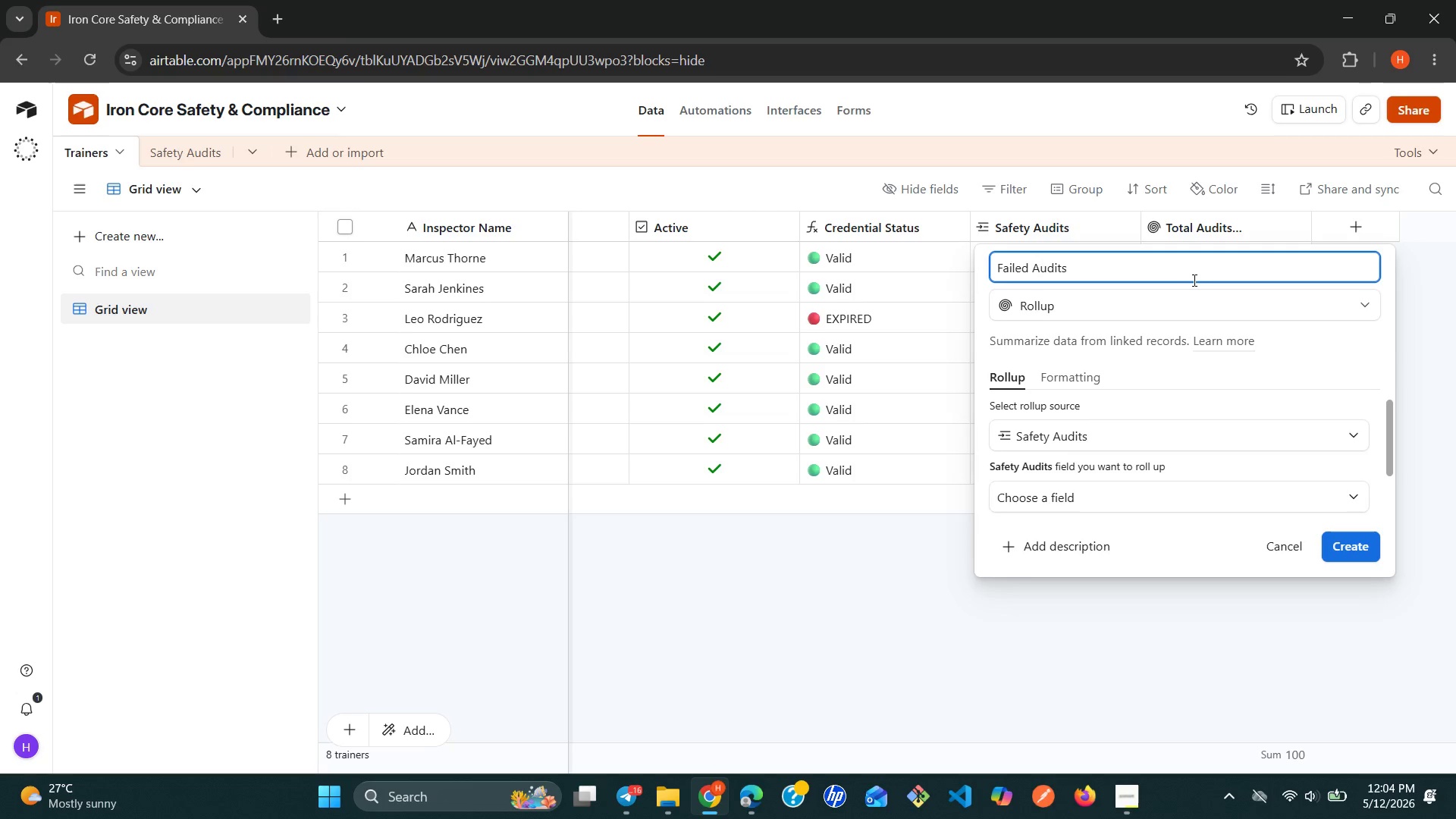 
wait(7.83)
 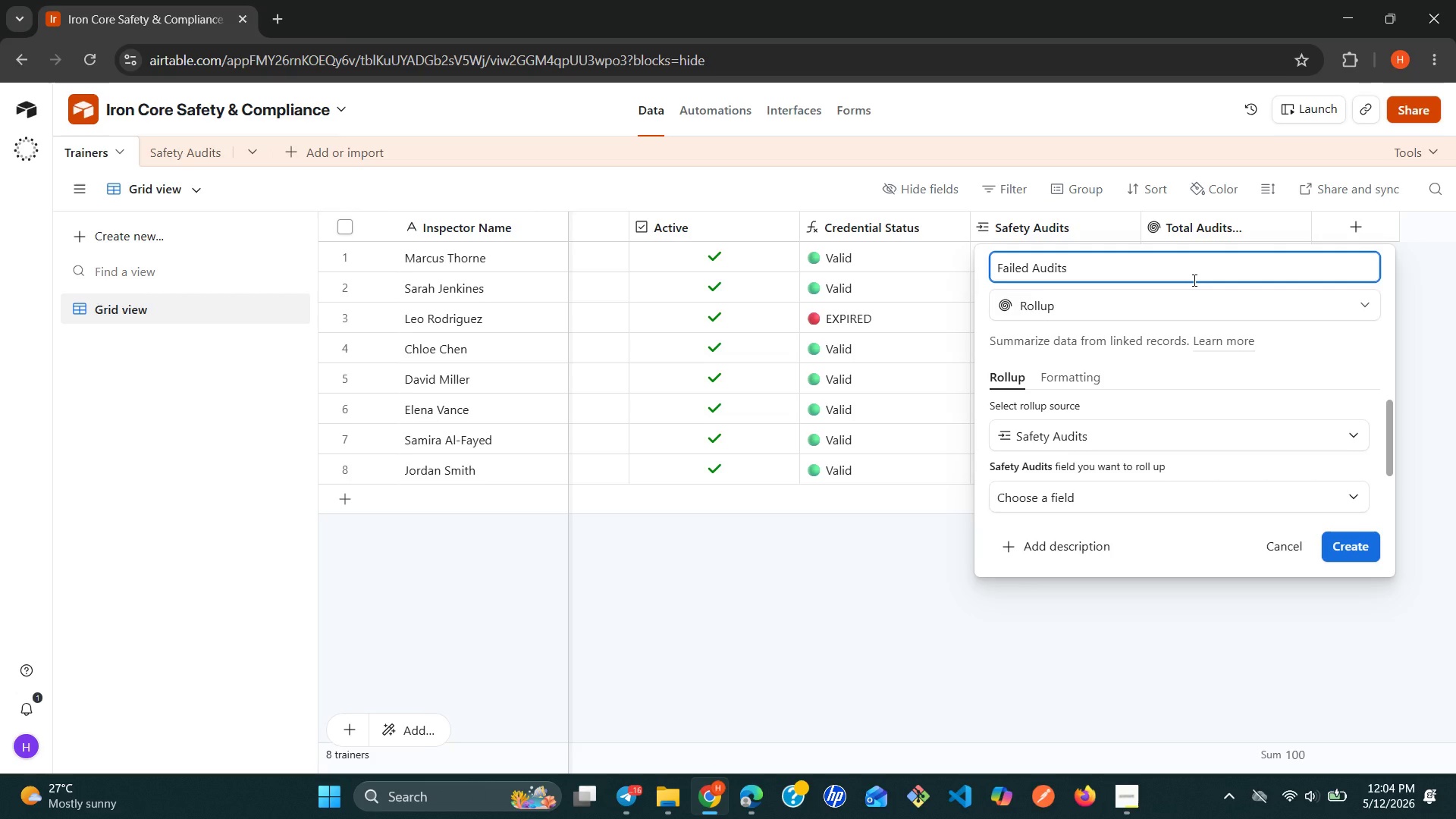 
left_click([1222, 482])
 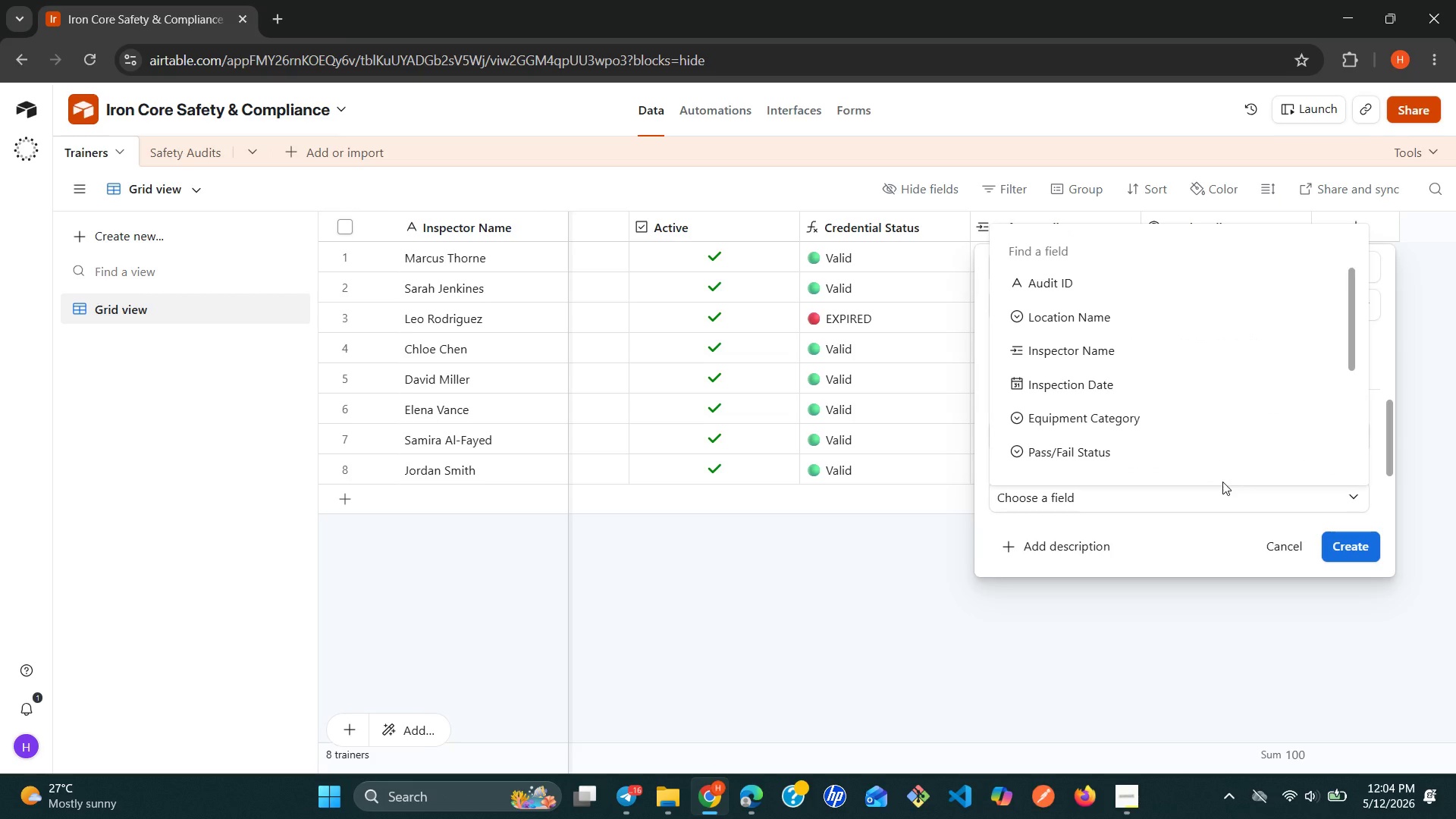 
wait(10.06)
 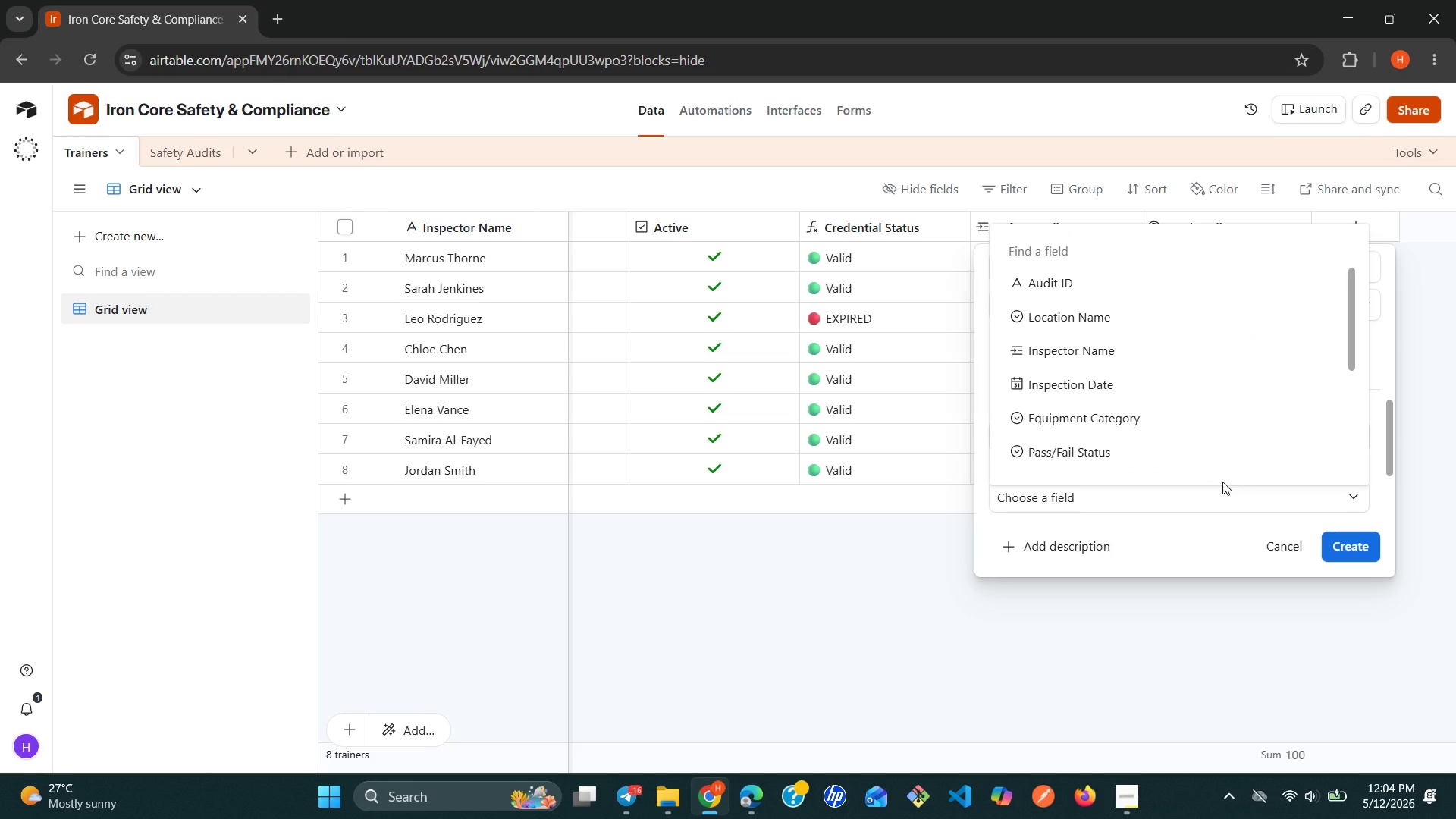 
type(ay)
key(Backspace)
type(u)
 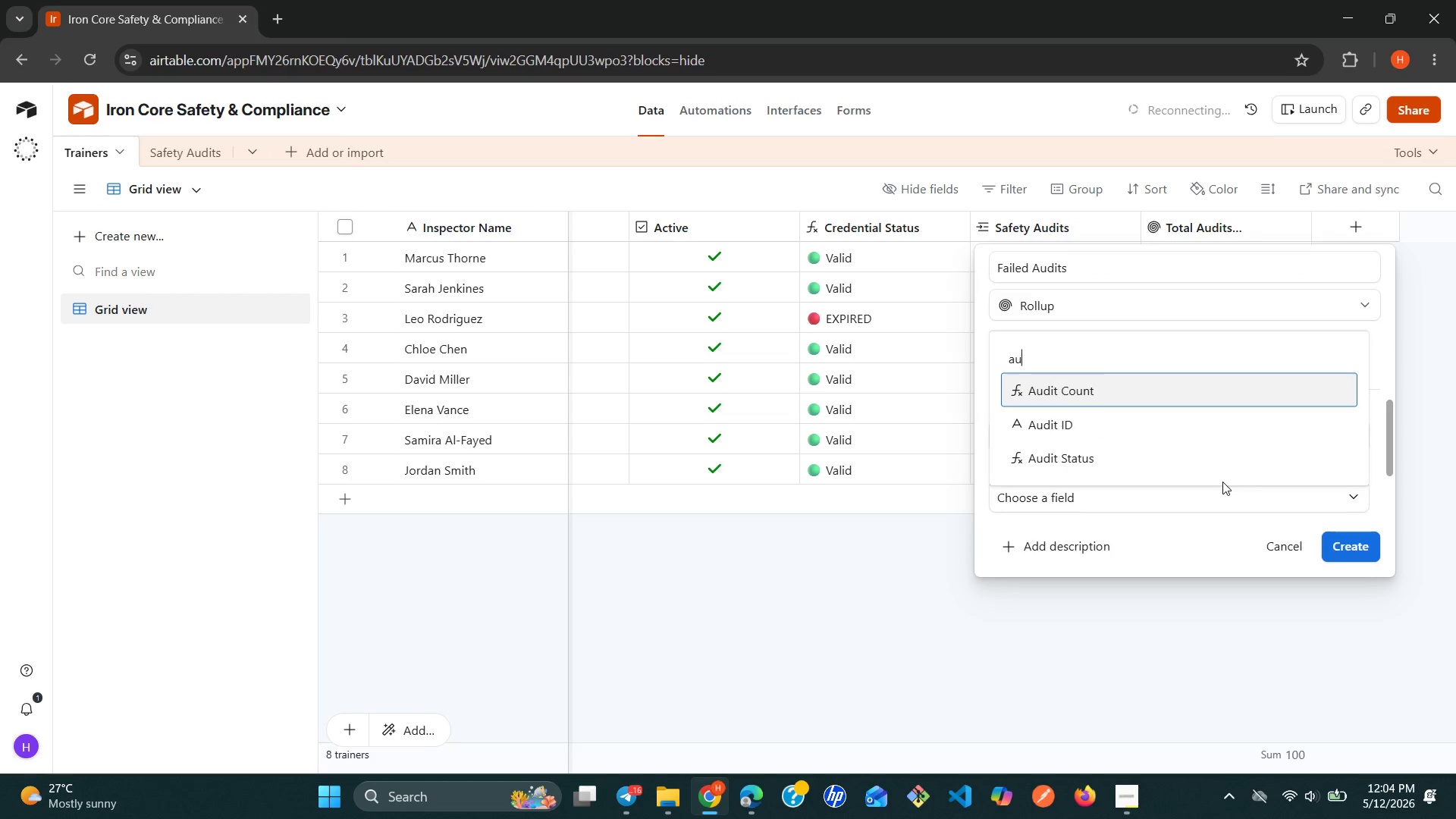 
wait(5.89)
 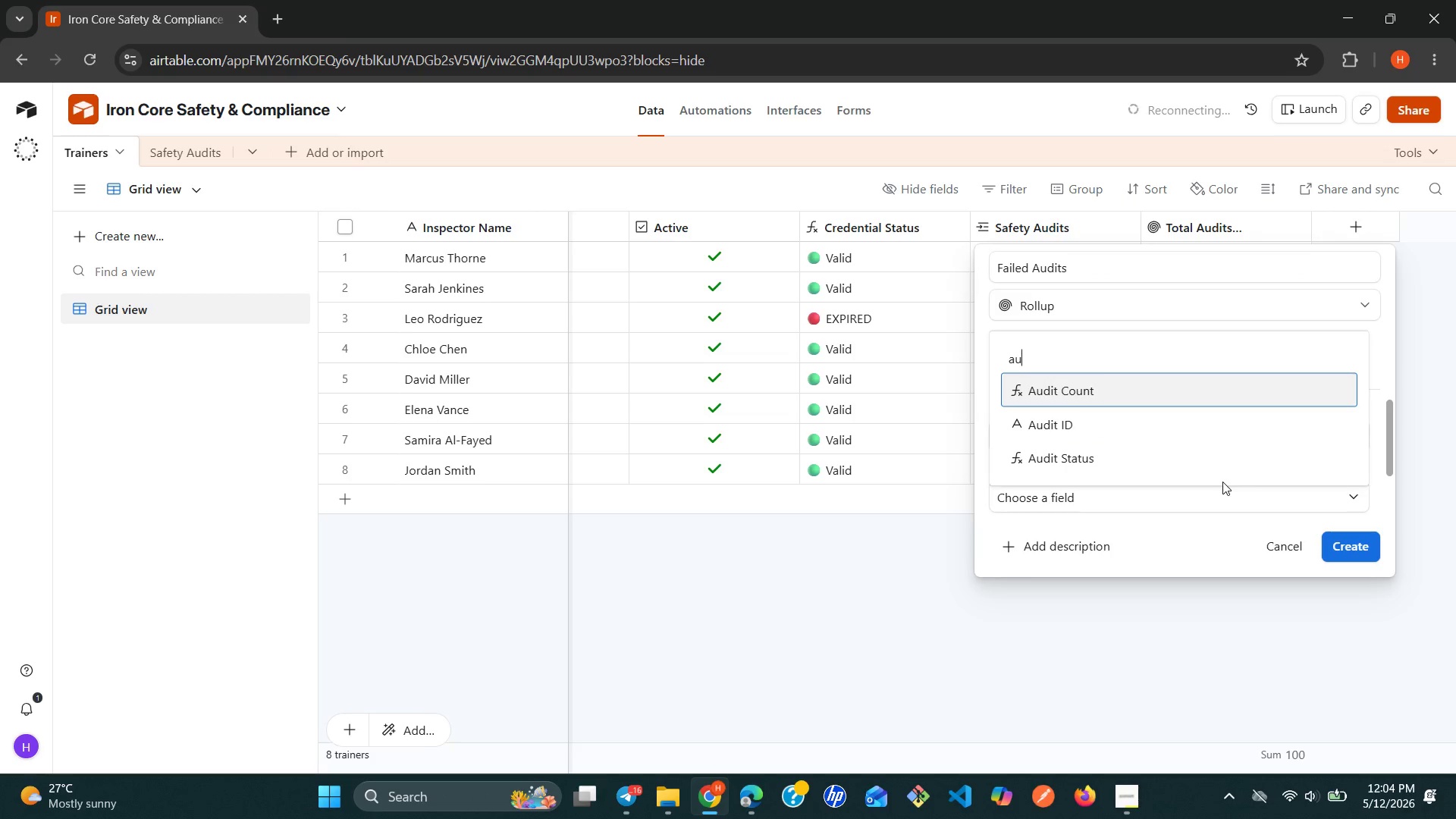 
key(Enter)
 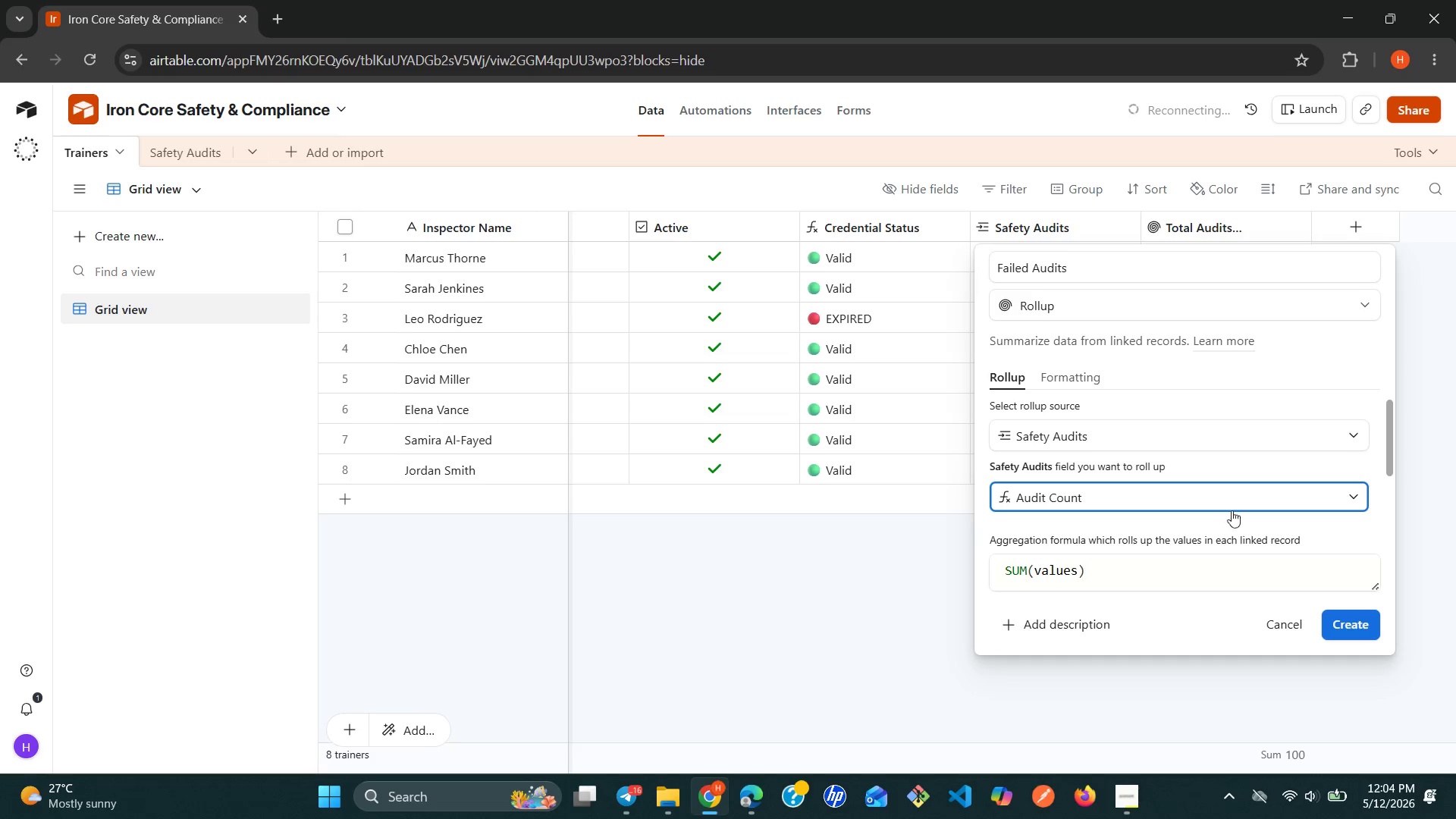 
wait(16.83)
 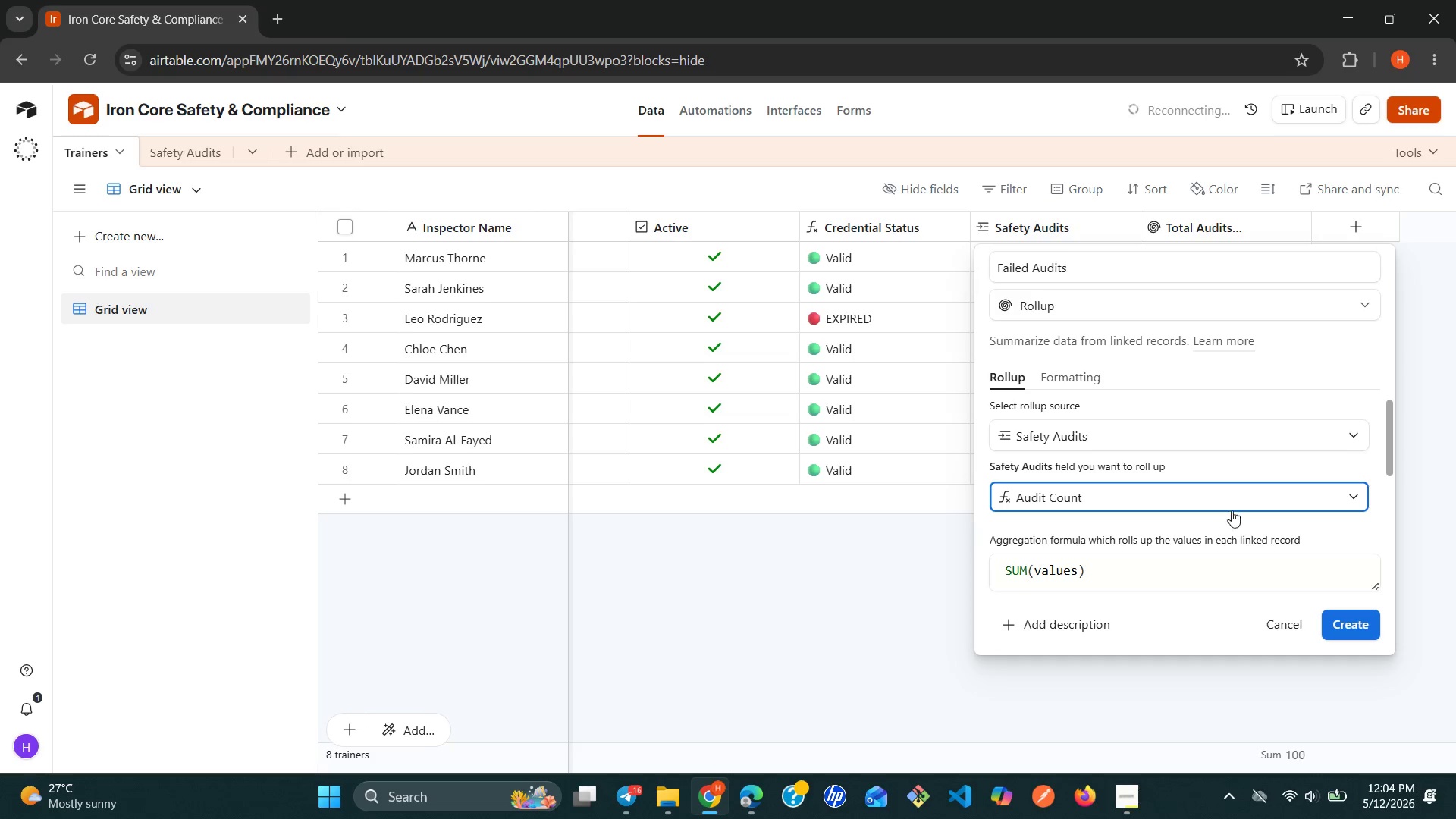 
left_click([1108, 566])
 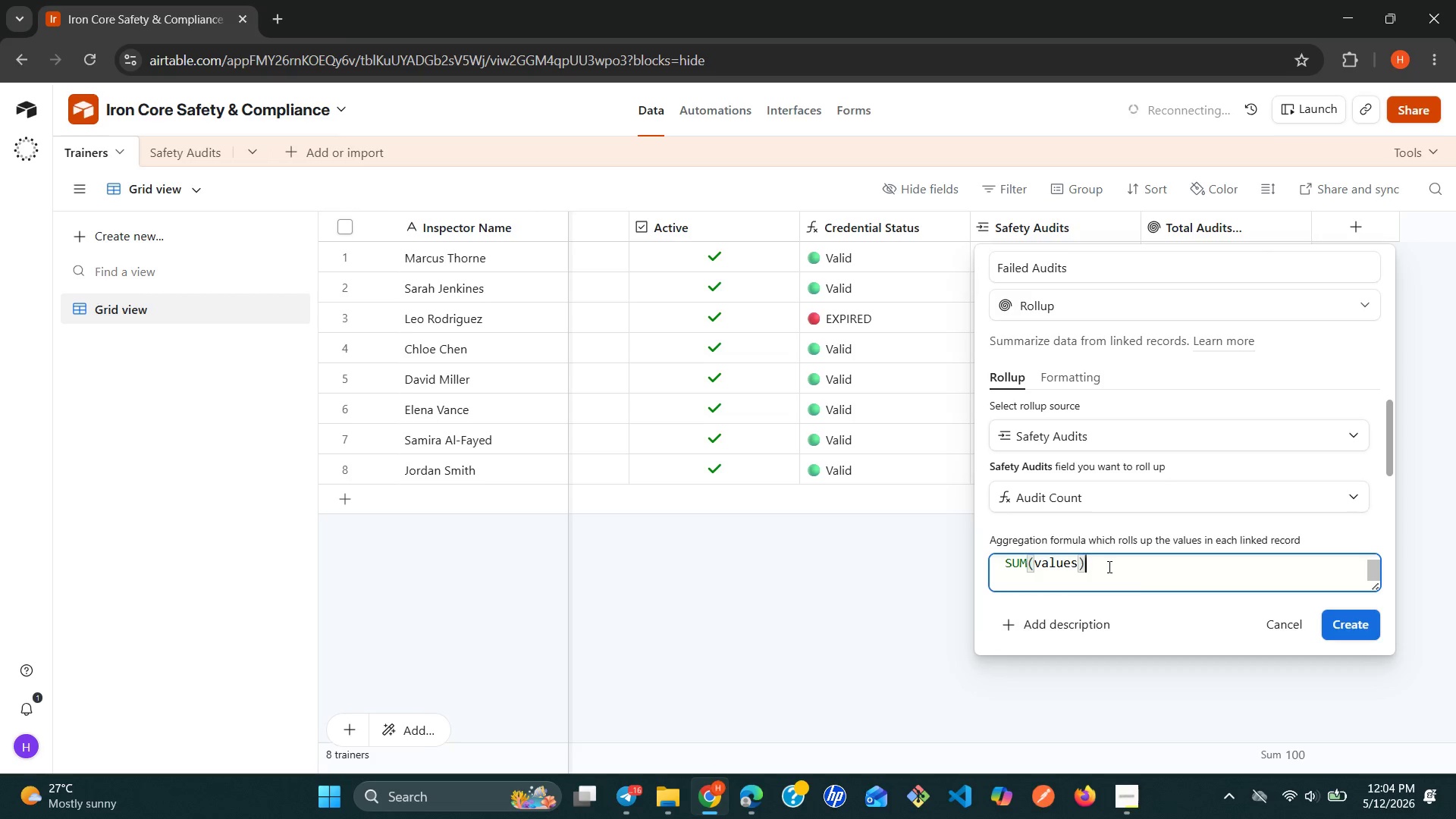 
wait(12.12)
 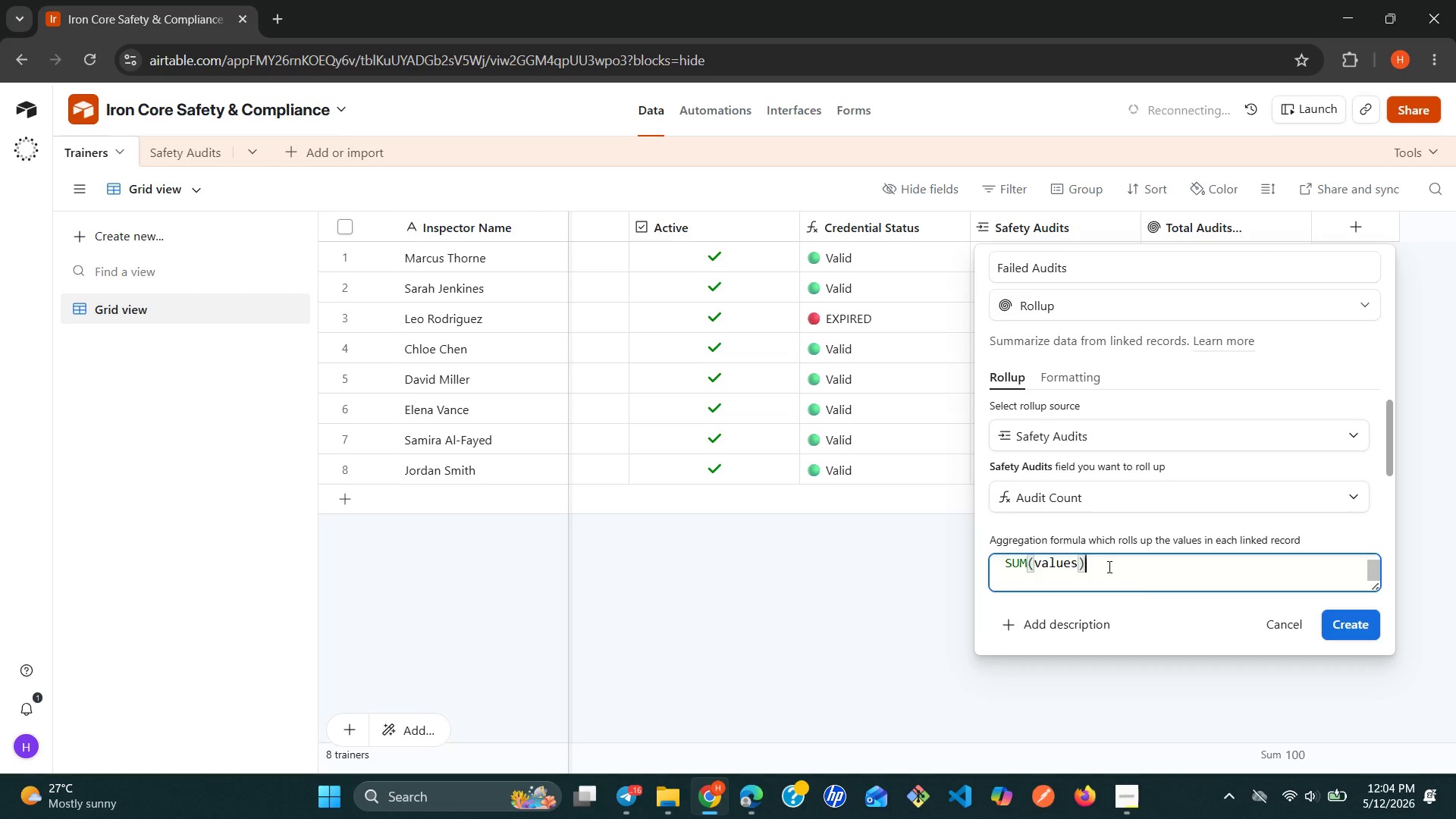 
left_click([1056, 374])
 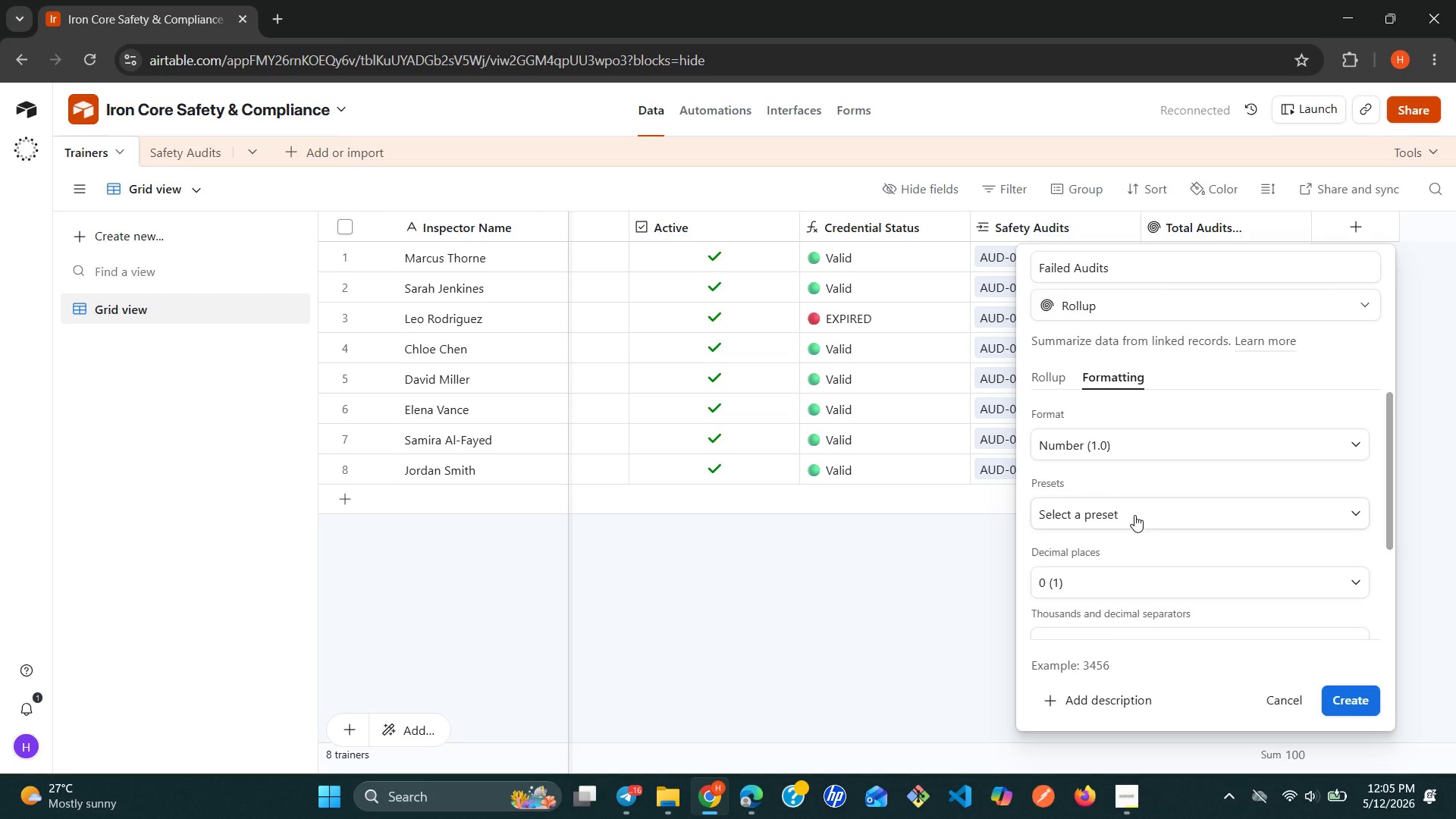 
wait(7.61)
 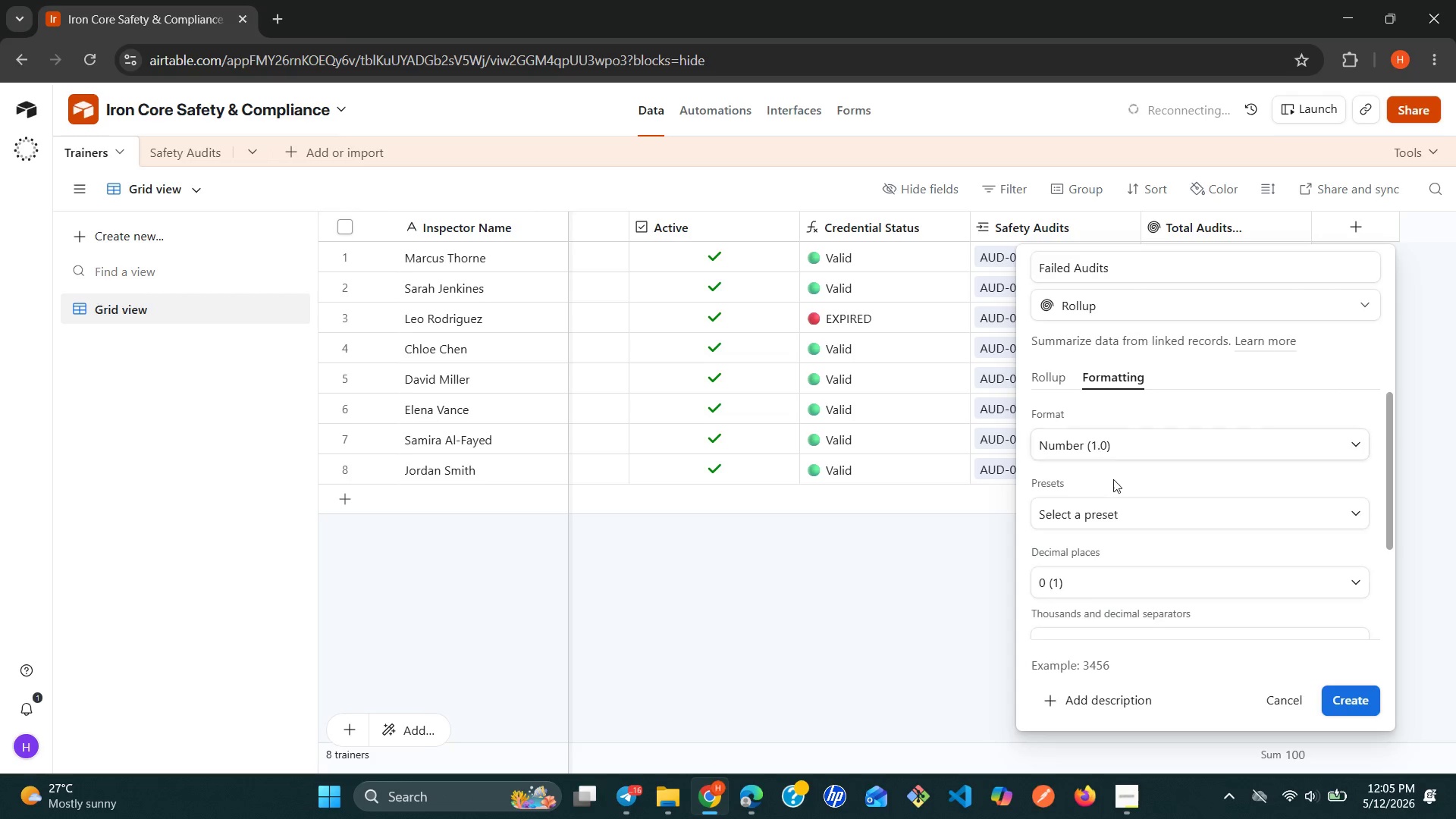 
left_click([1064, 375])
 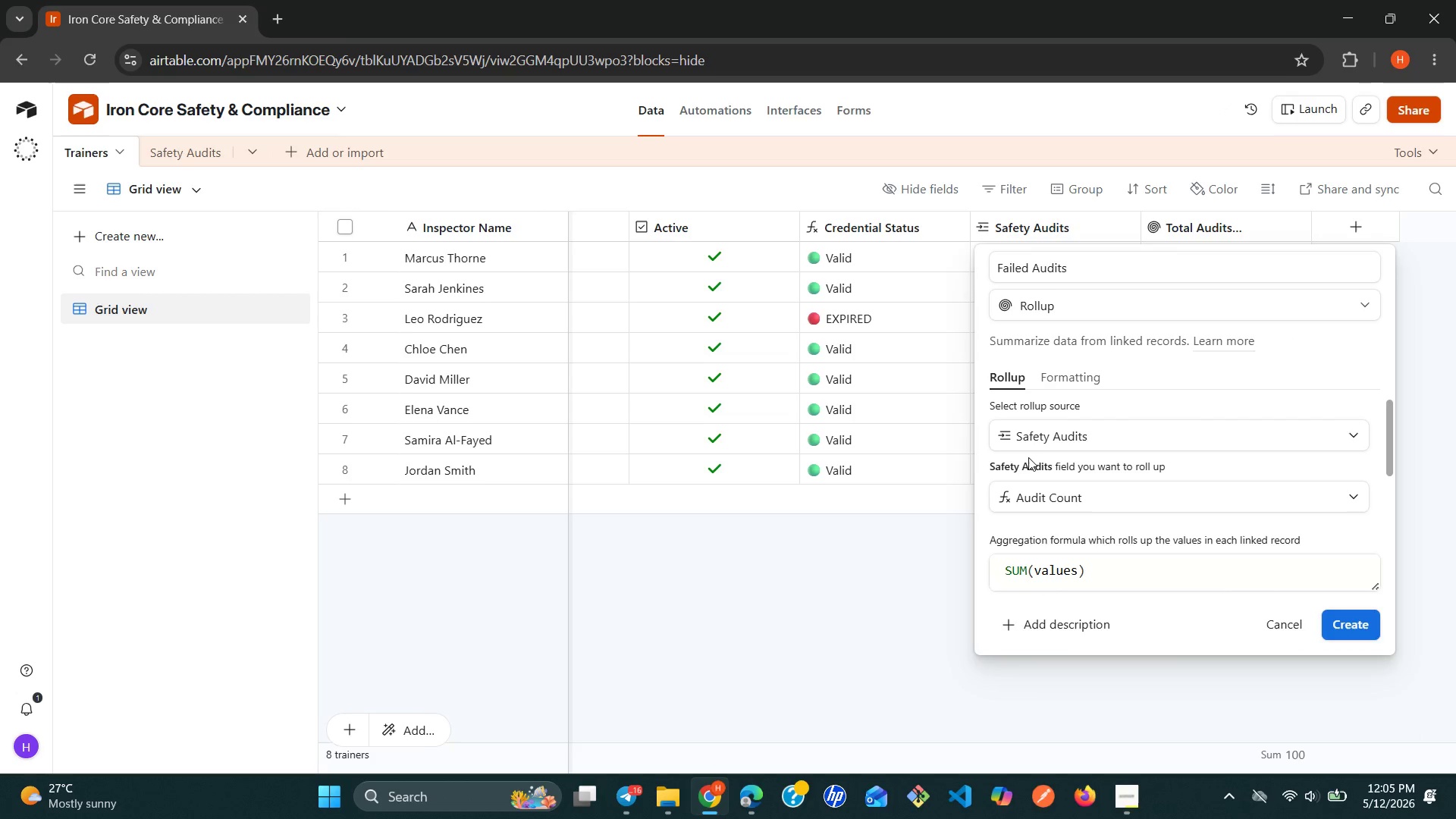 
left_click([1025, 459])
 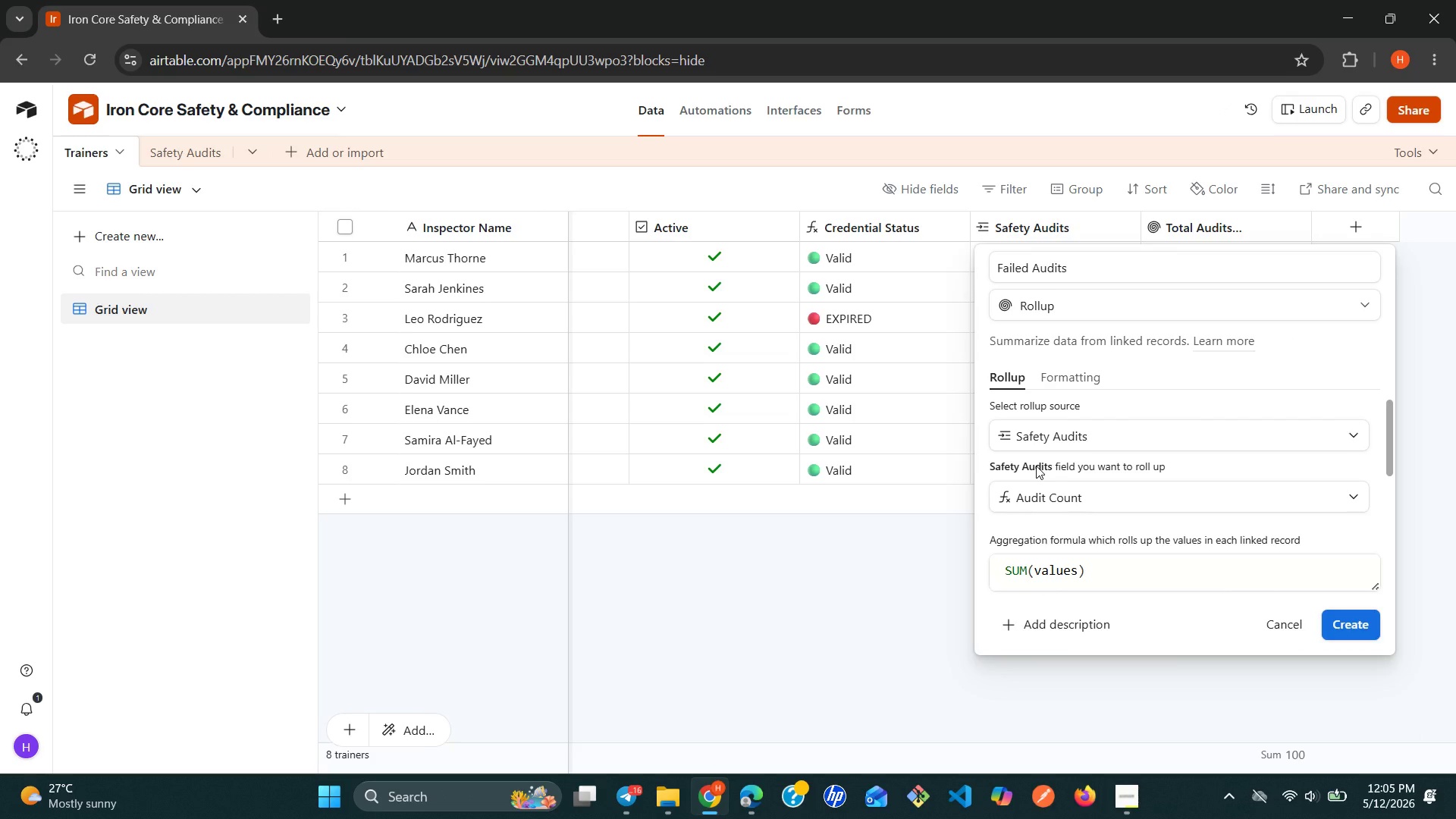 
left_click([1036, 466])
 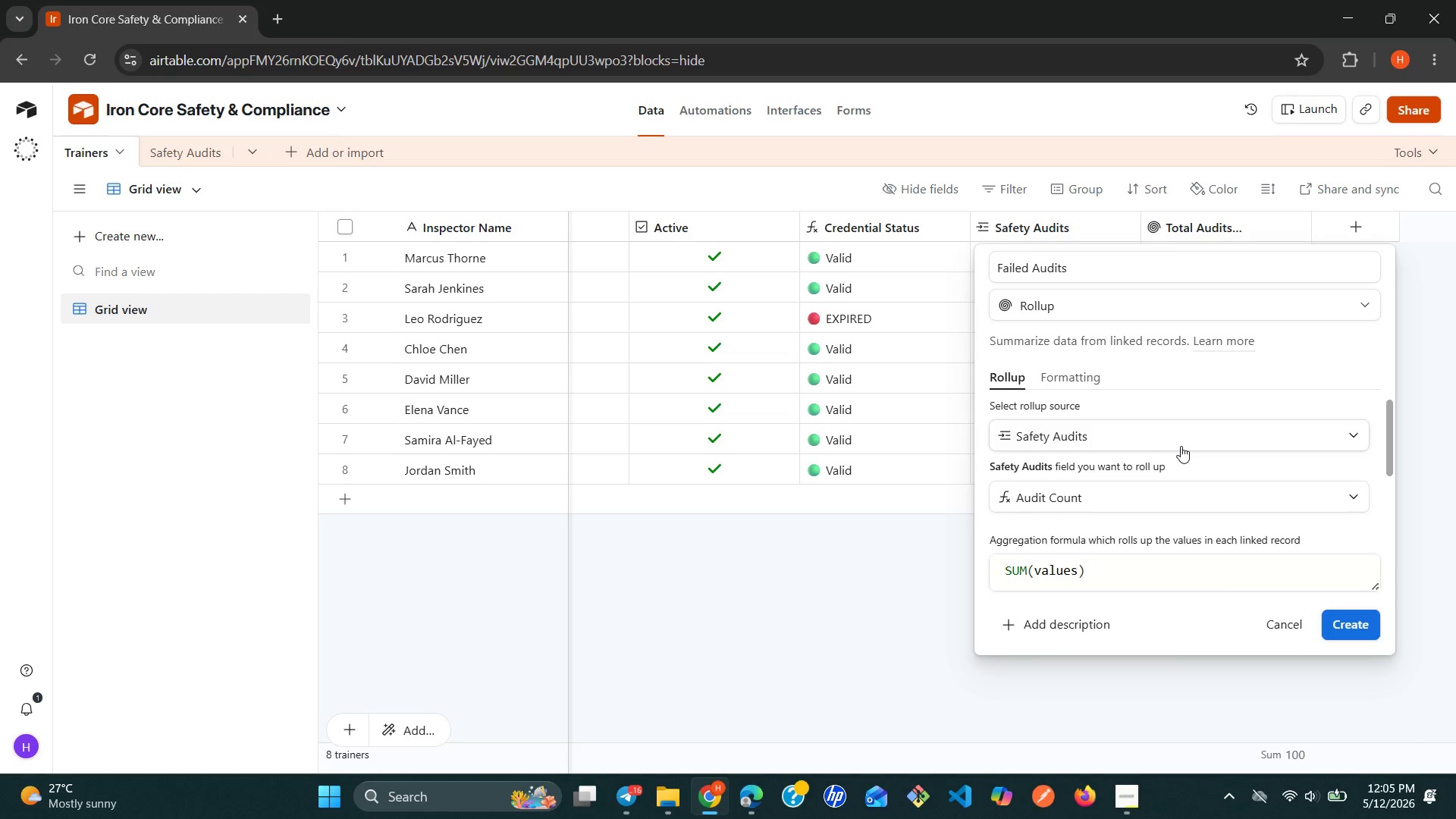 
left_click([1193, 444])
 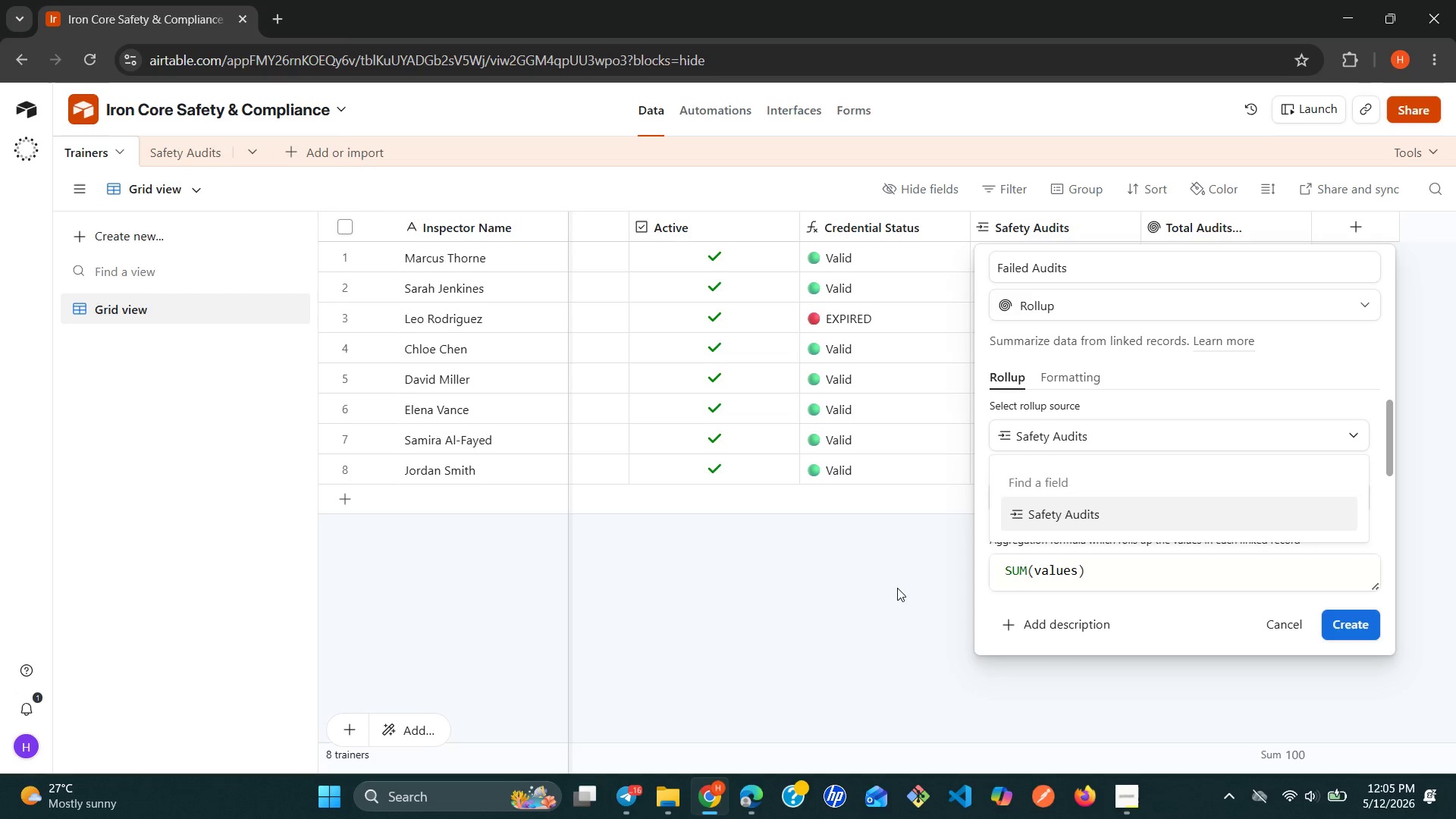 
left_click([897, 588])
 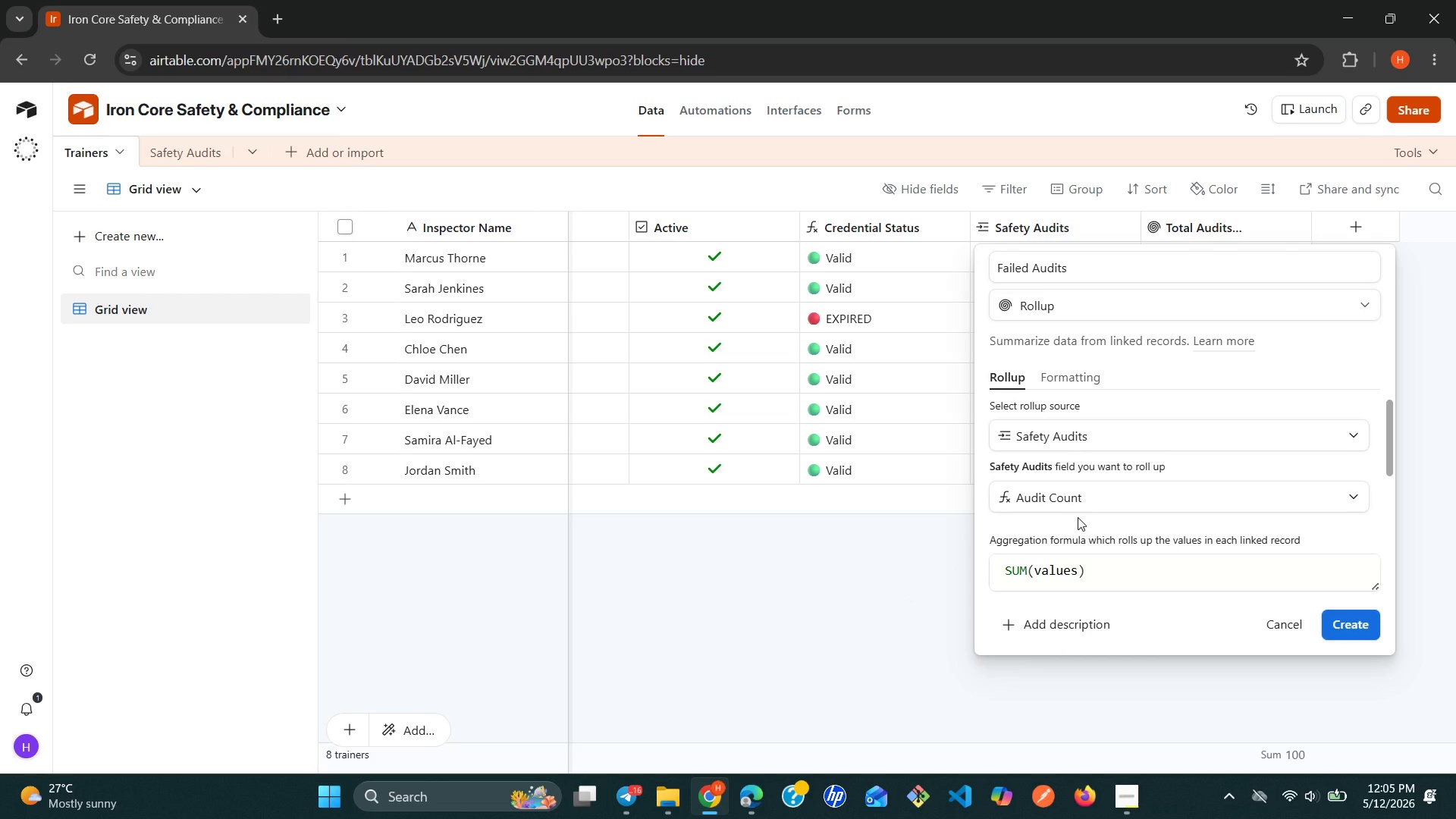 
wait(16.75)
 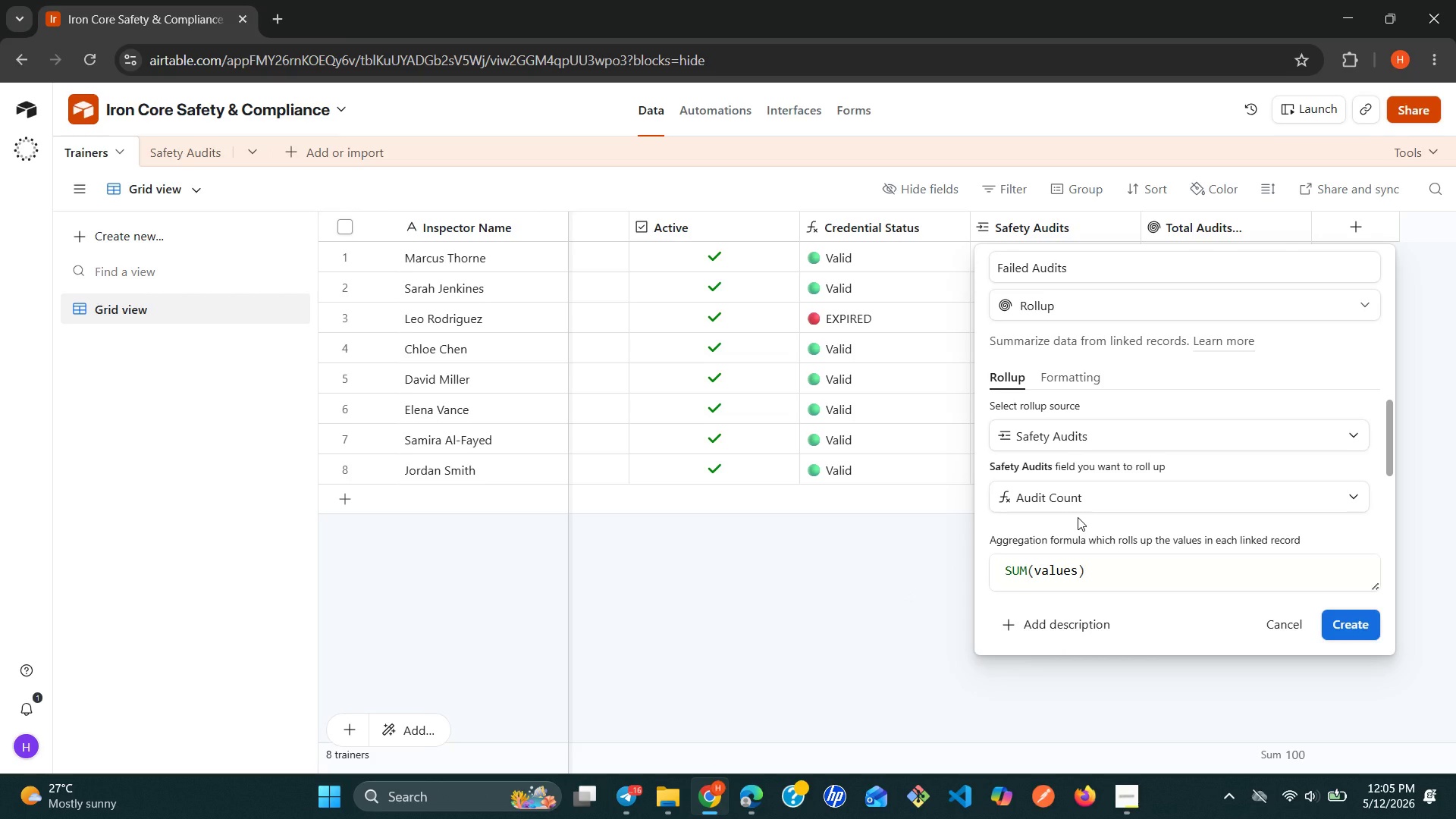 
left_click([1188, 509])
 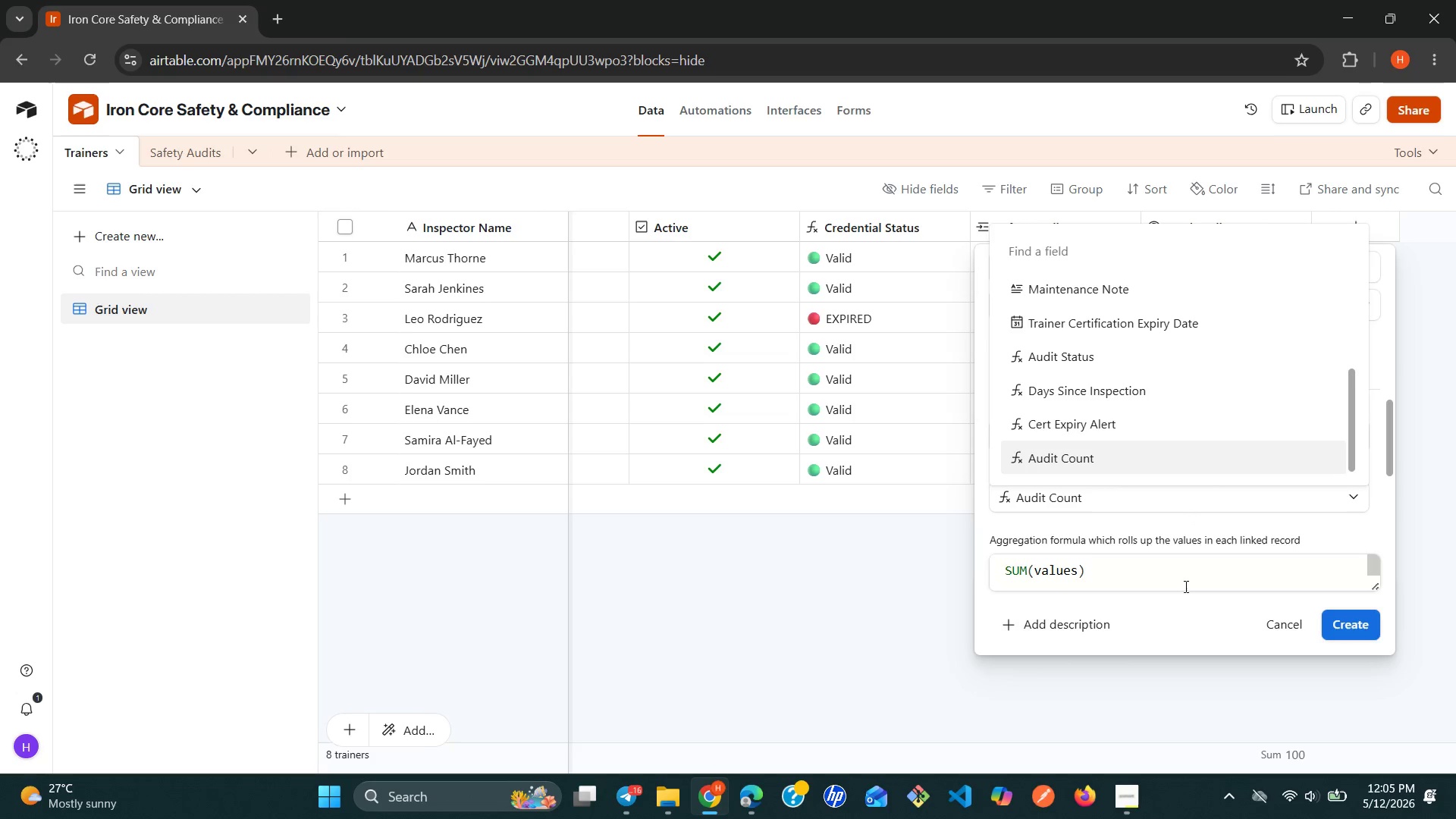 
left_click([1119, 576])
 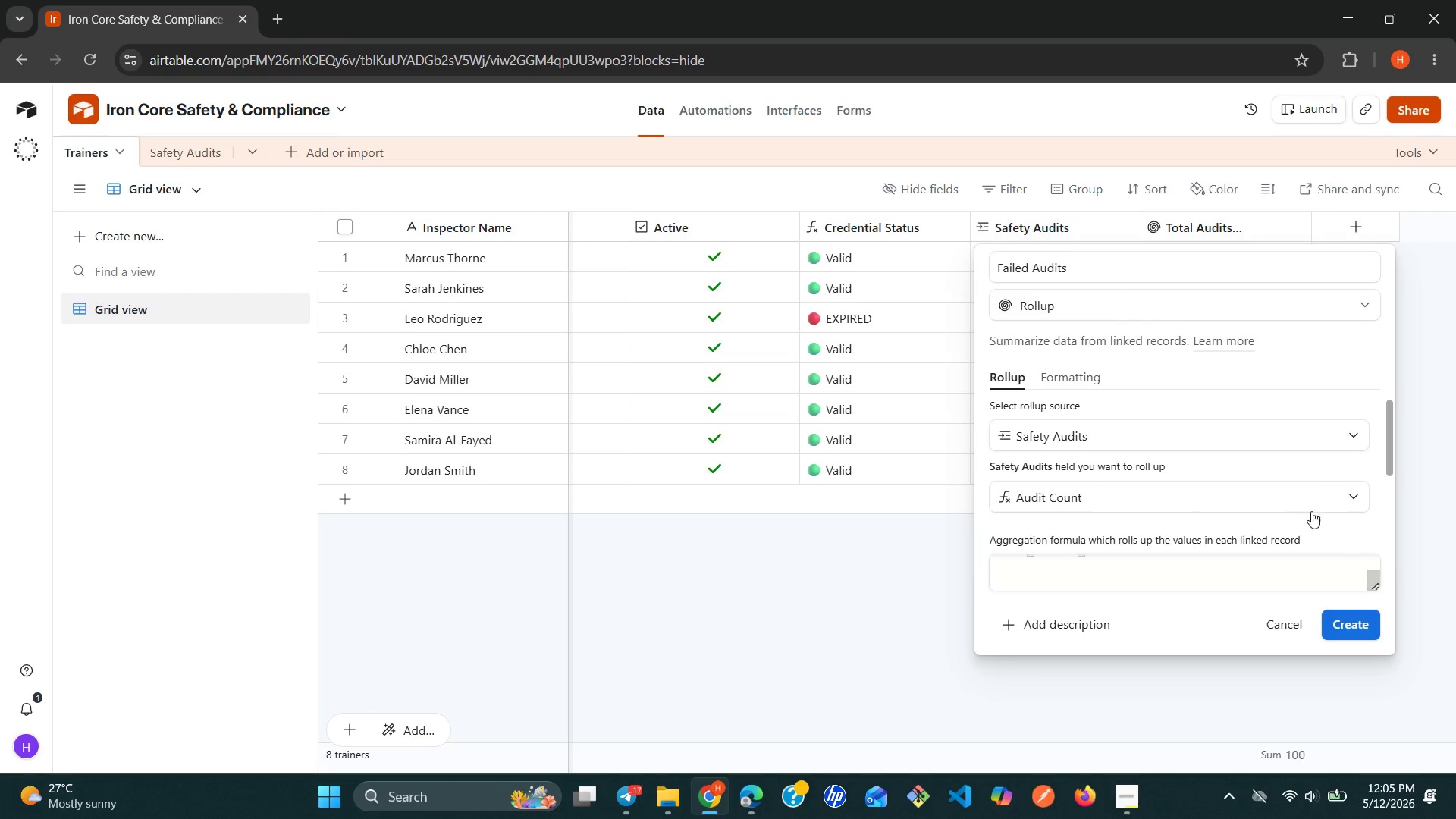 
left_click([1386, 527])
 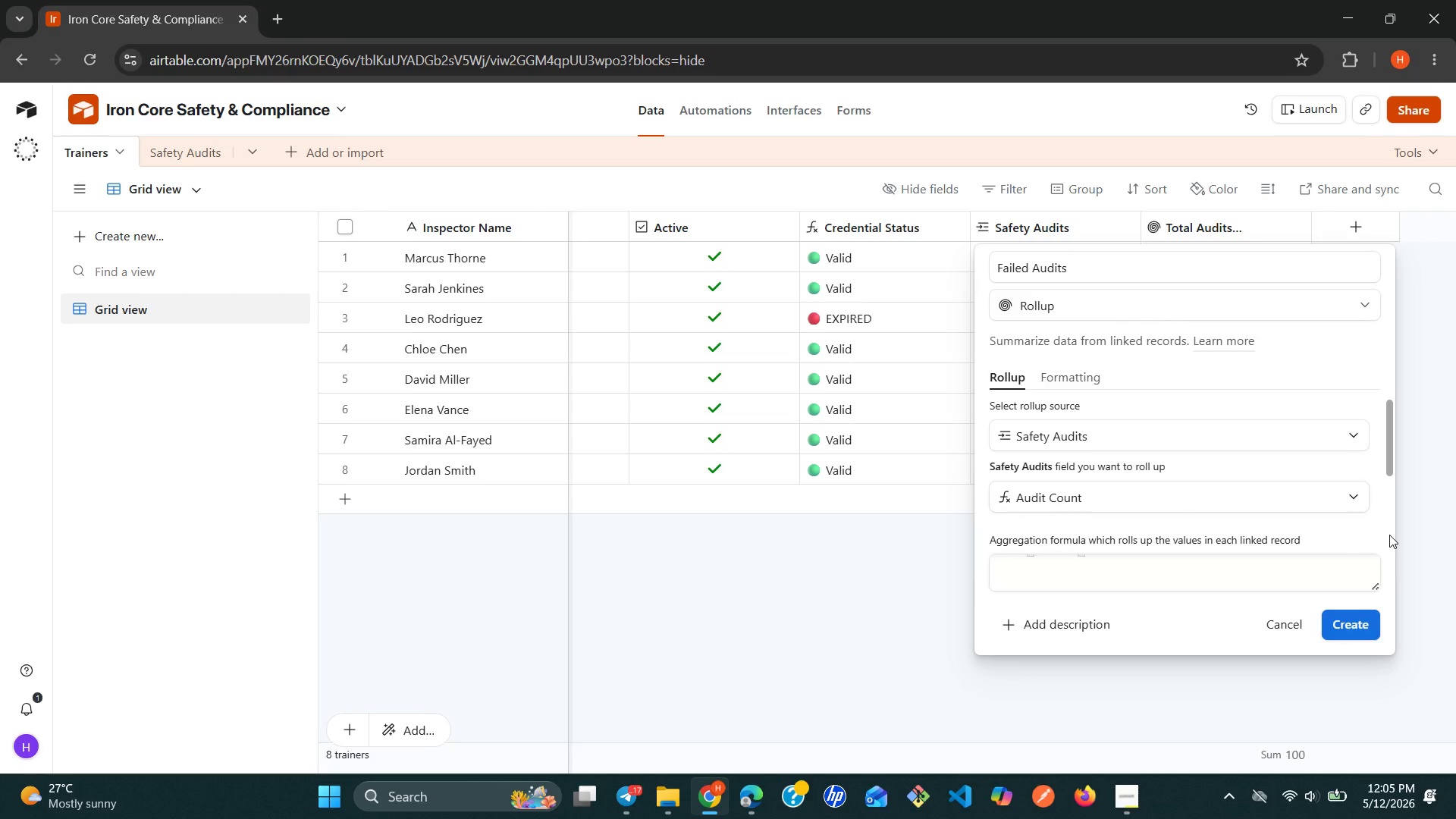 
double_click([1389, 535])
 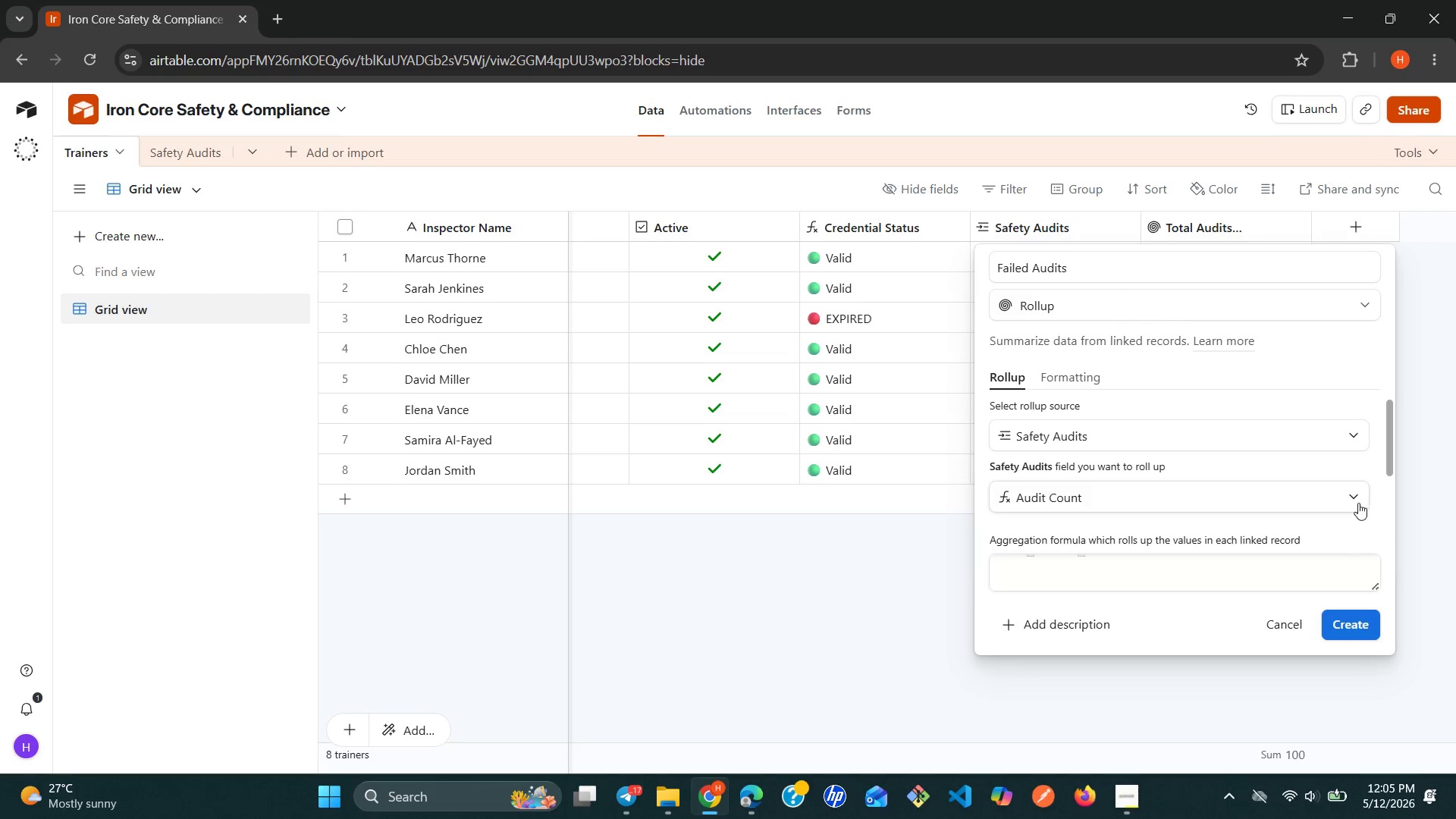 
left_click([1356, 500])
 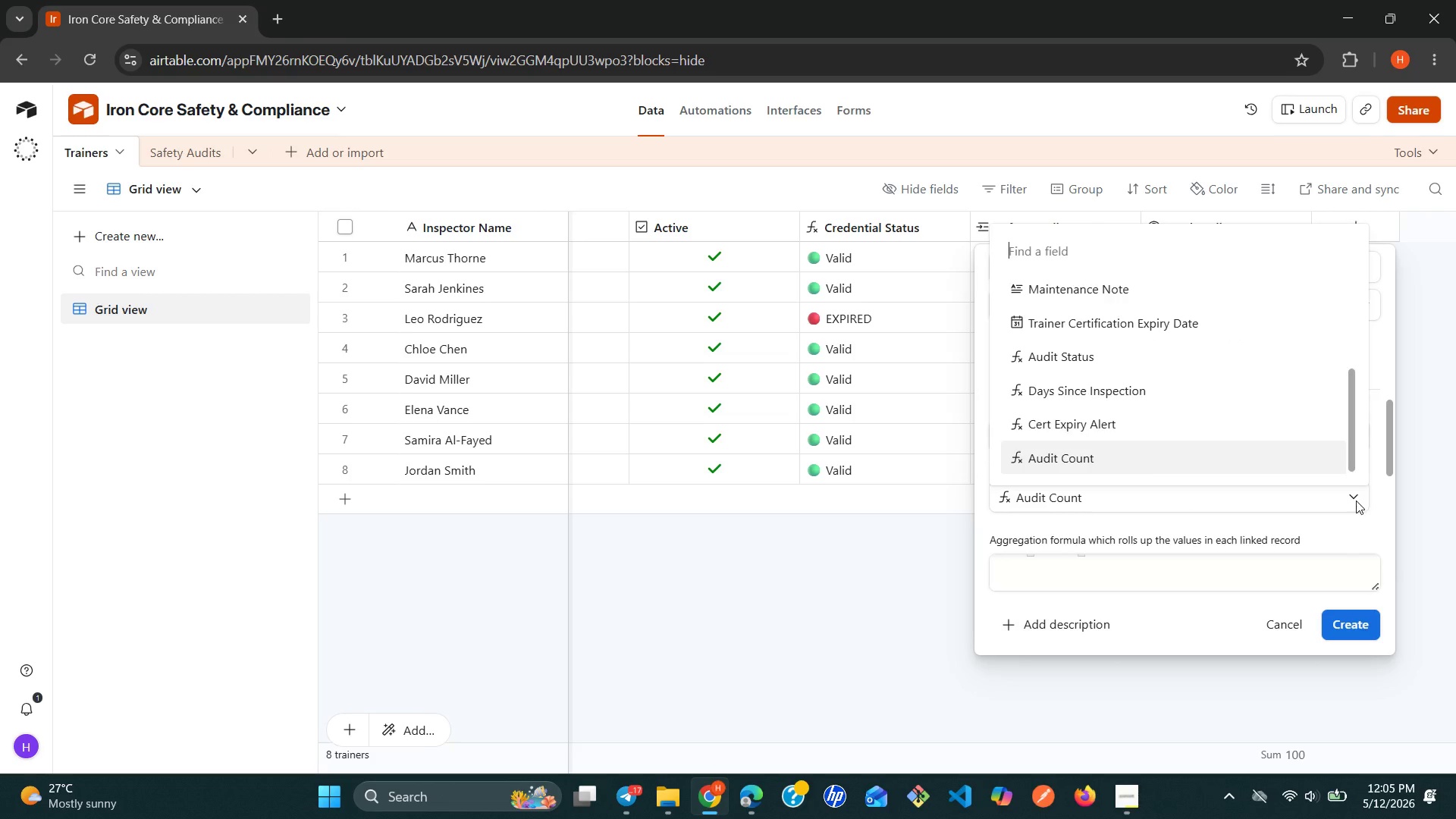 
left_click([1356, 500])
 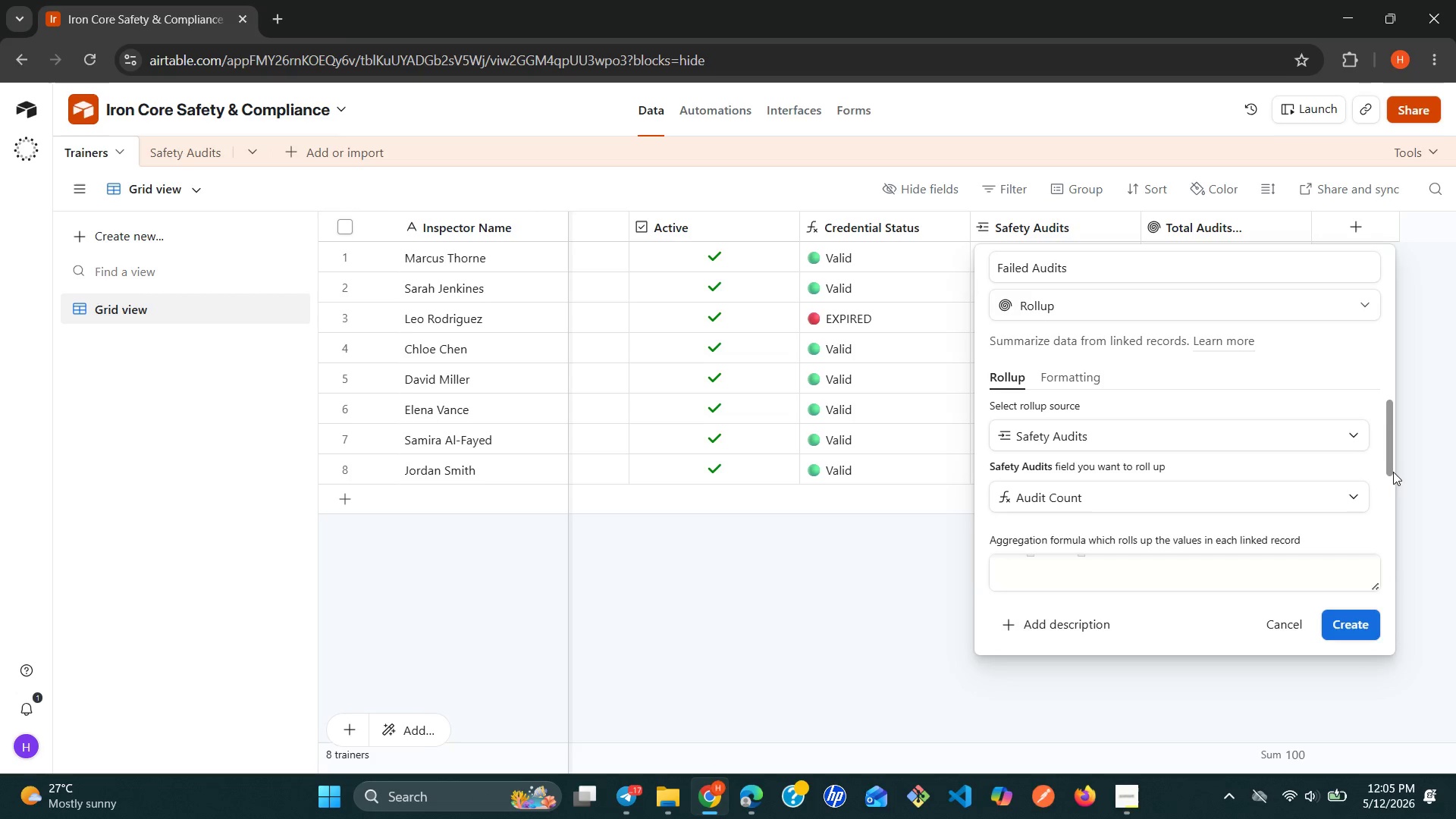 
left_click_drag(start_coordinate=[1391, 472], to_coordinate=[1390, 534])
 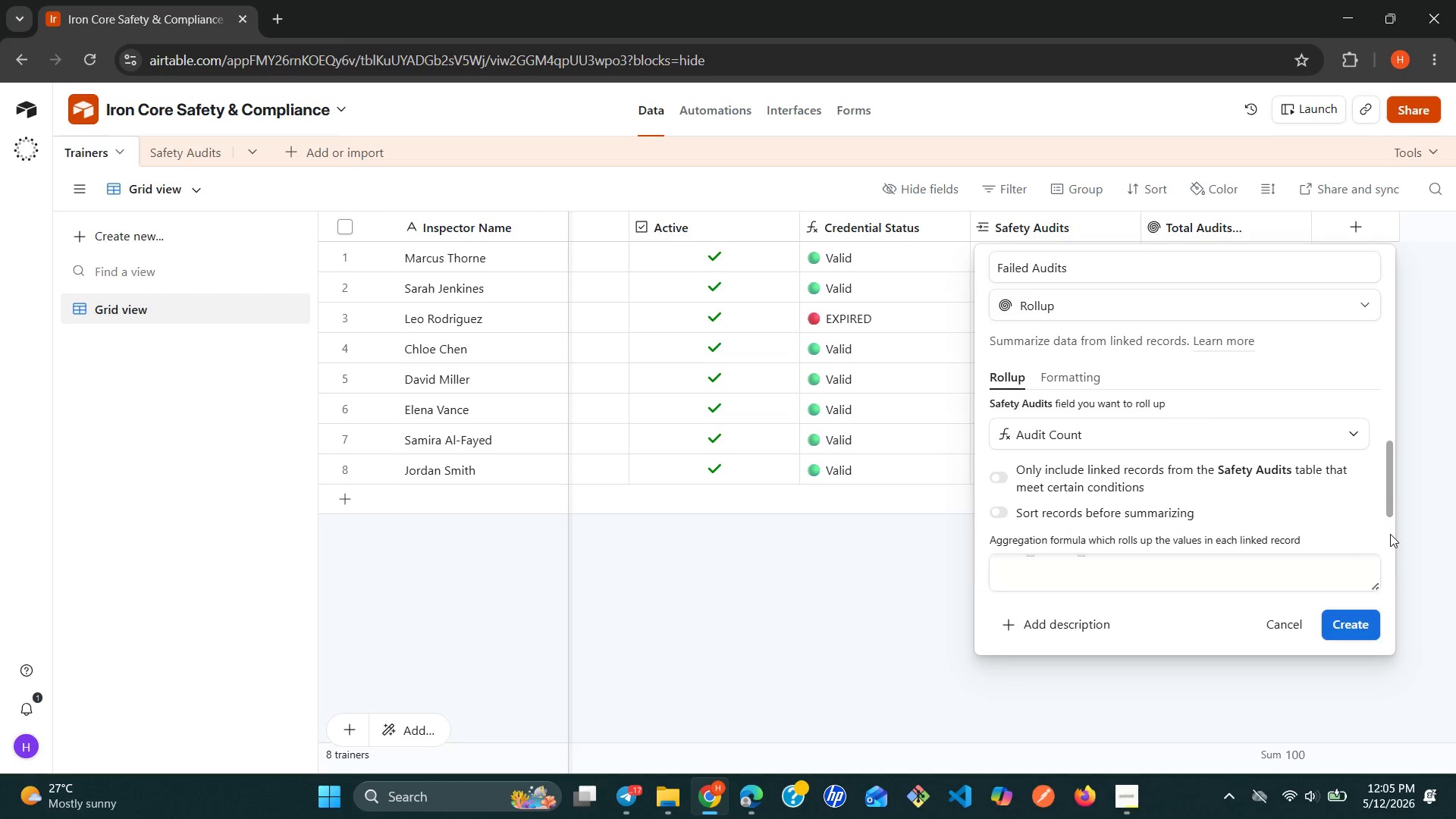 
left_click([1390, 534])
 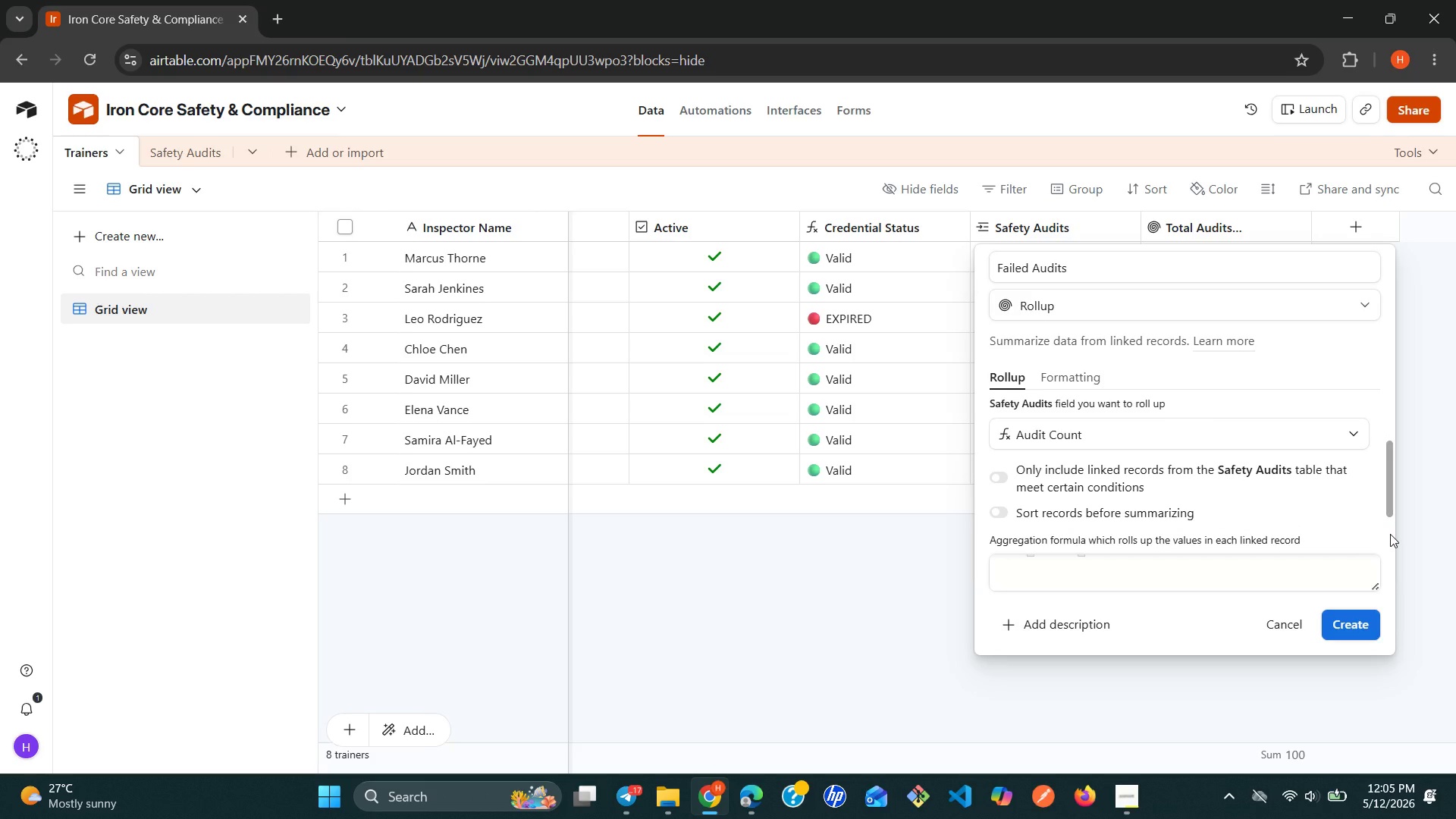 
left_click_drag(start_coordinate=[1390, 534], to_coordinate=[1390, 519])
 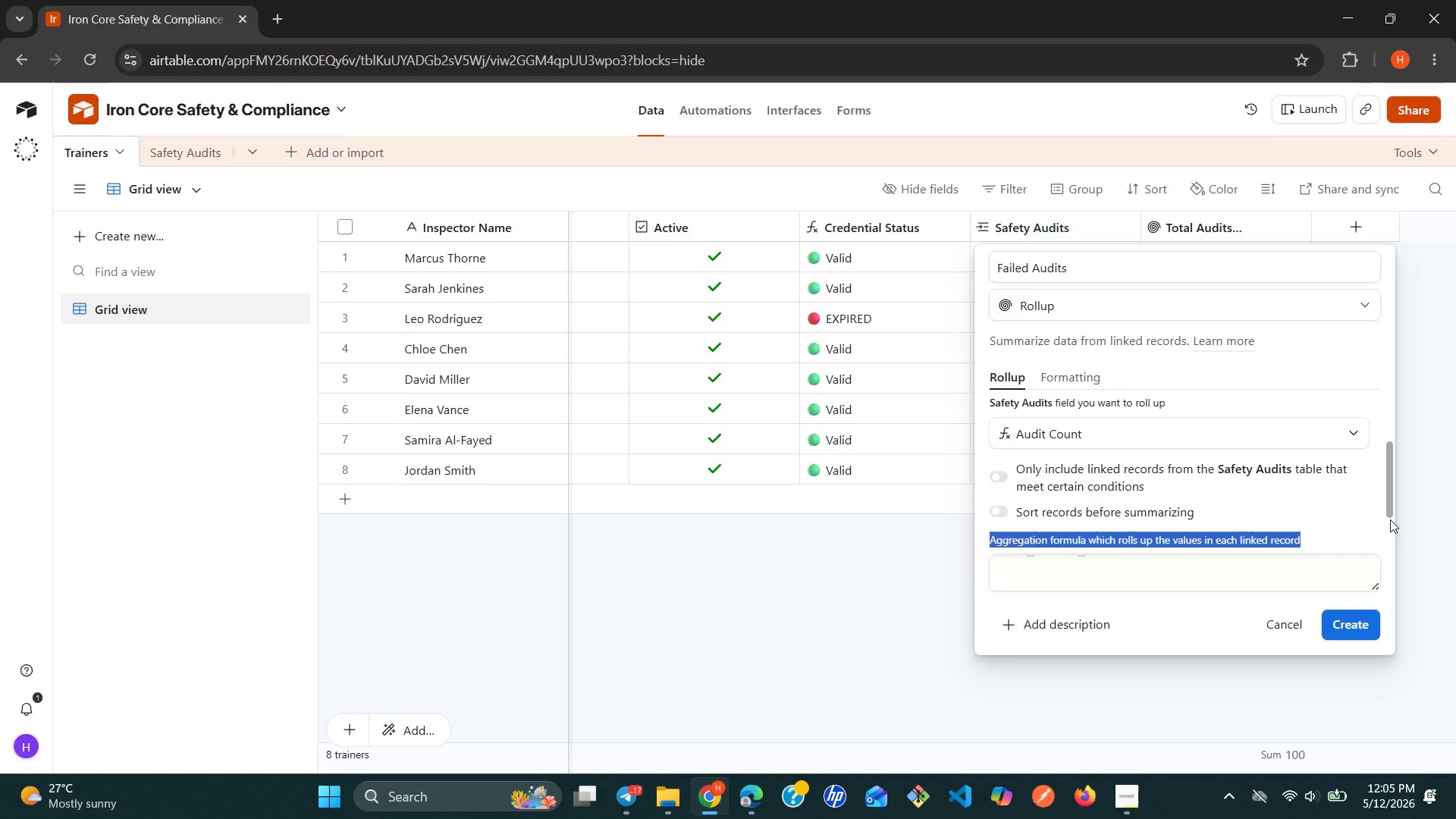 
left_click([1390, 519])
 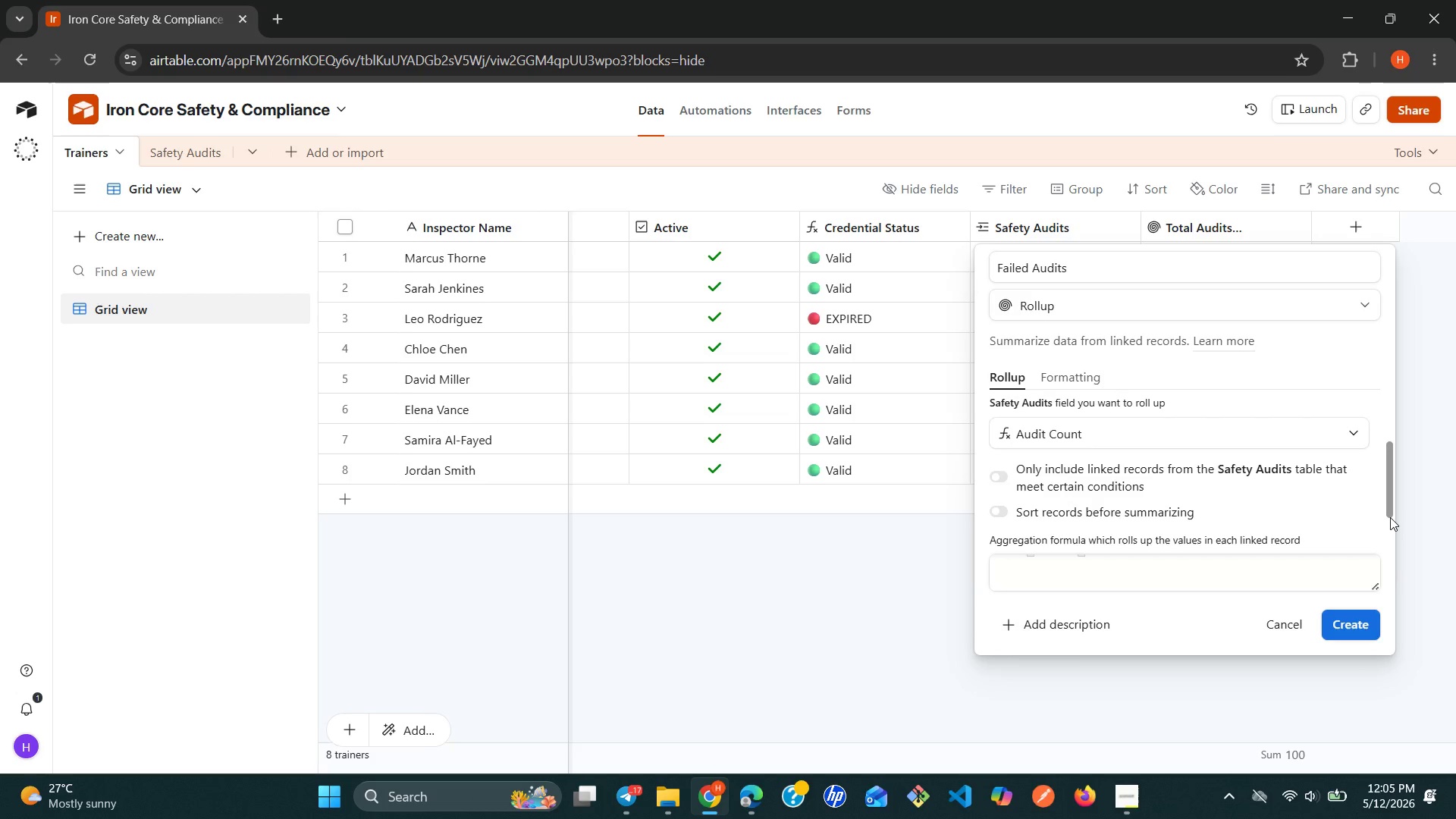 
left_click_drag(start_coordinate=[1390, 516], to_coordinate=[1390, 529])
 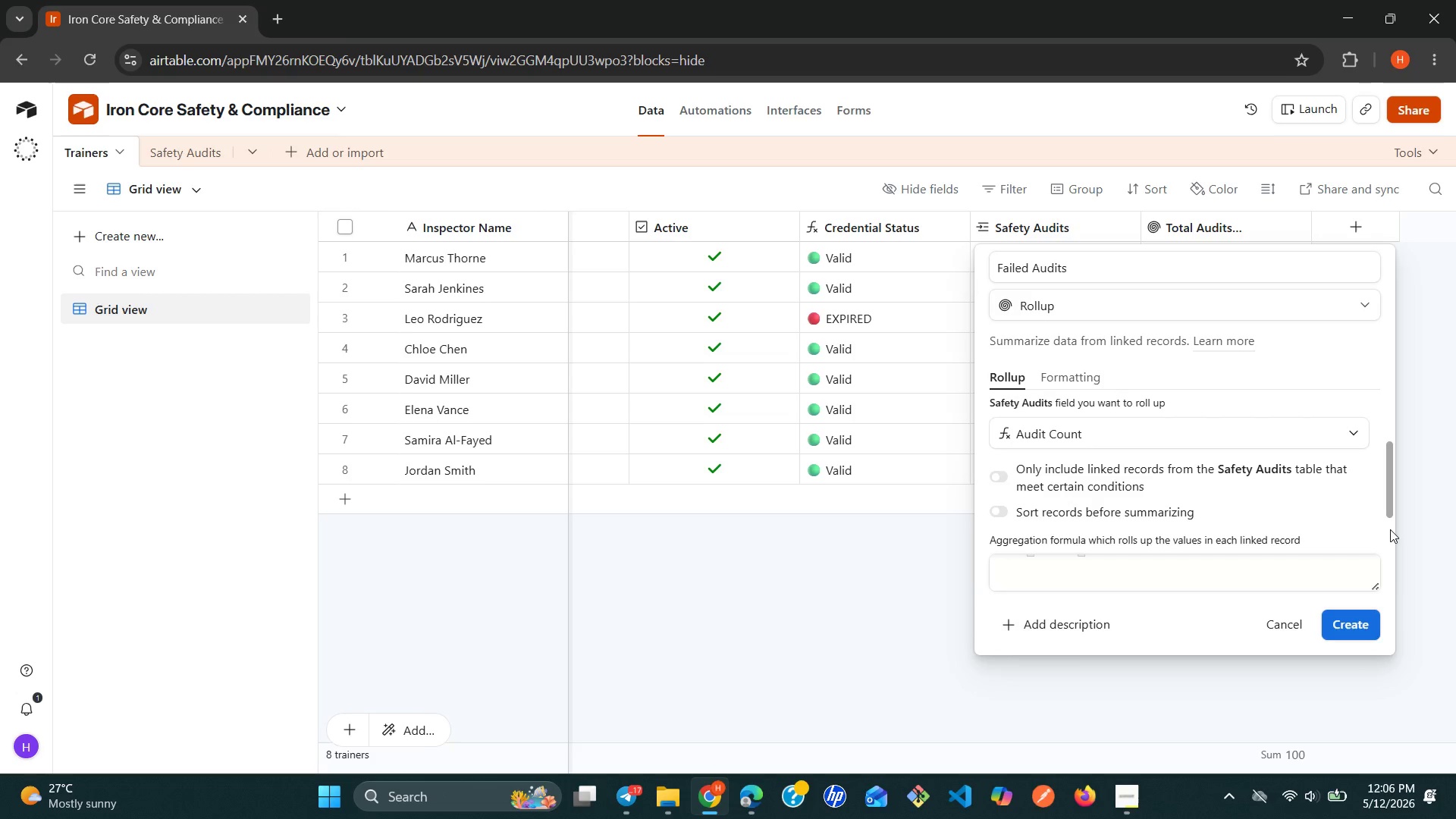 
double_click([1390, 529])
 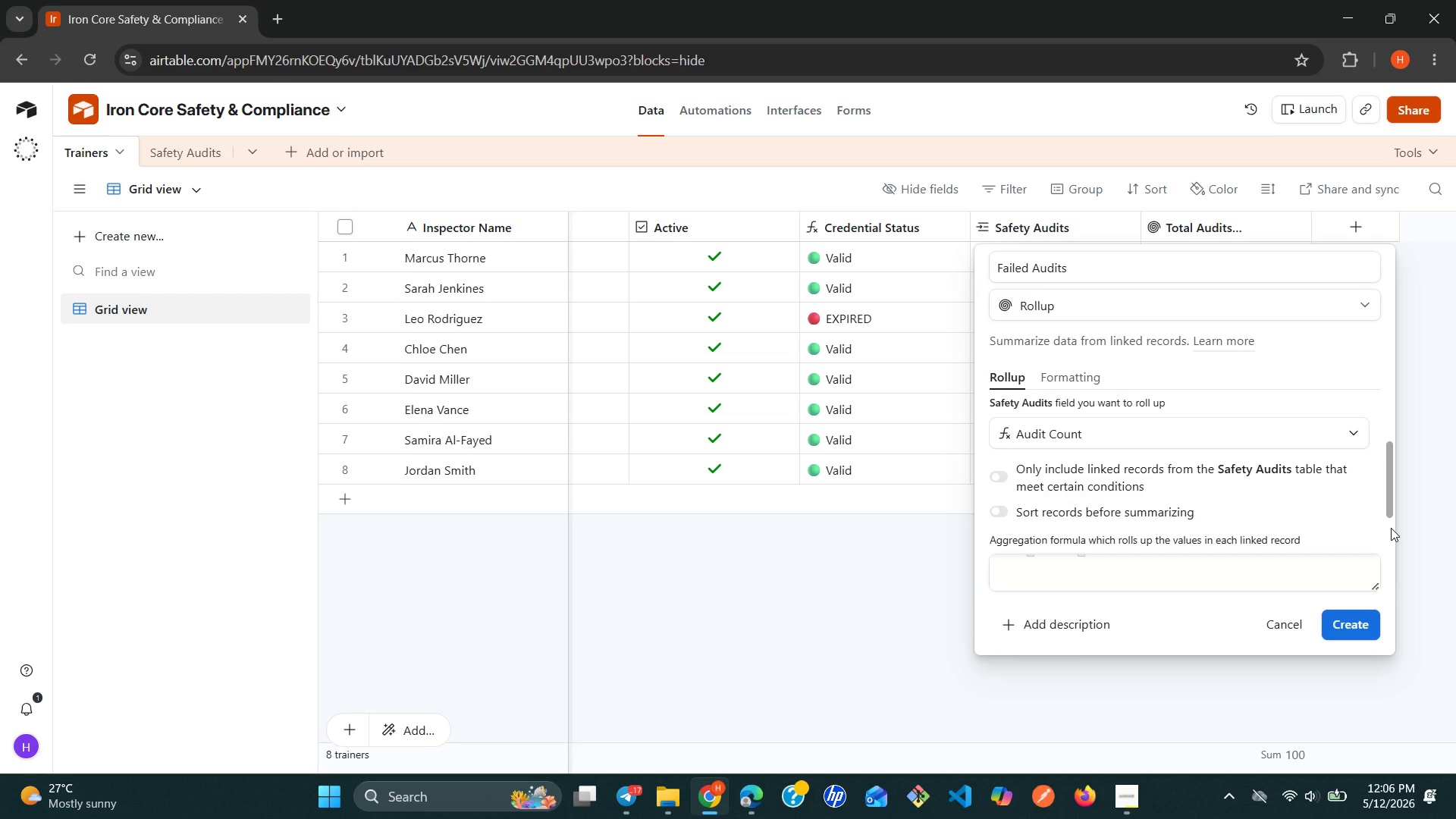 
left_click([1391, 528])
 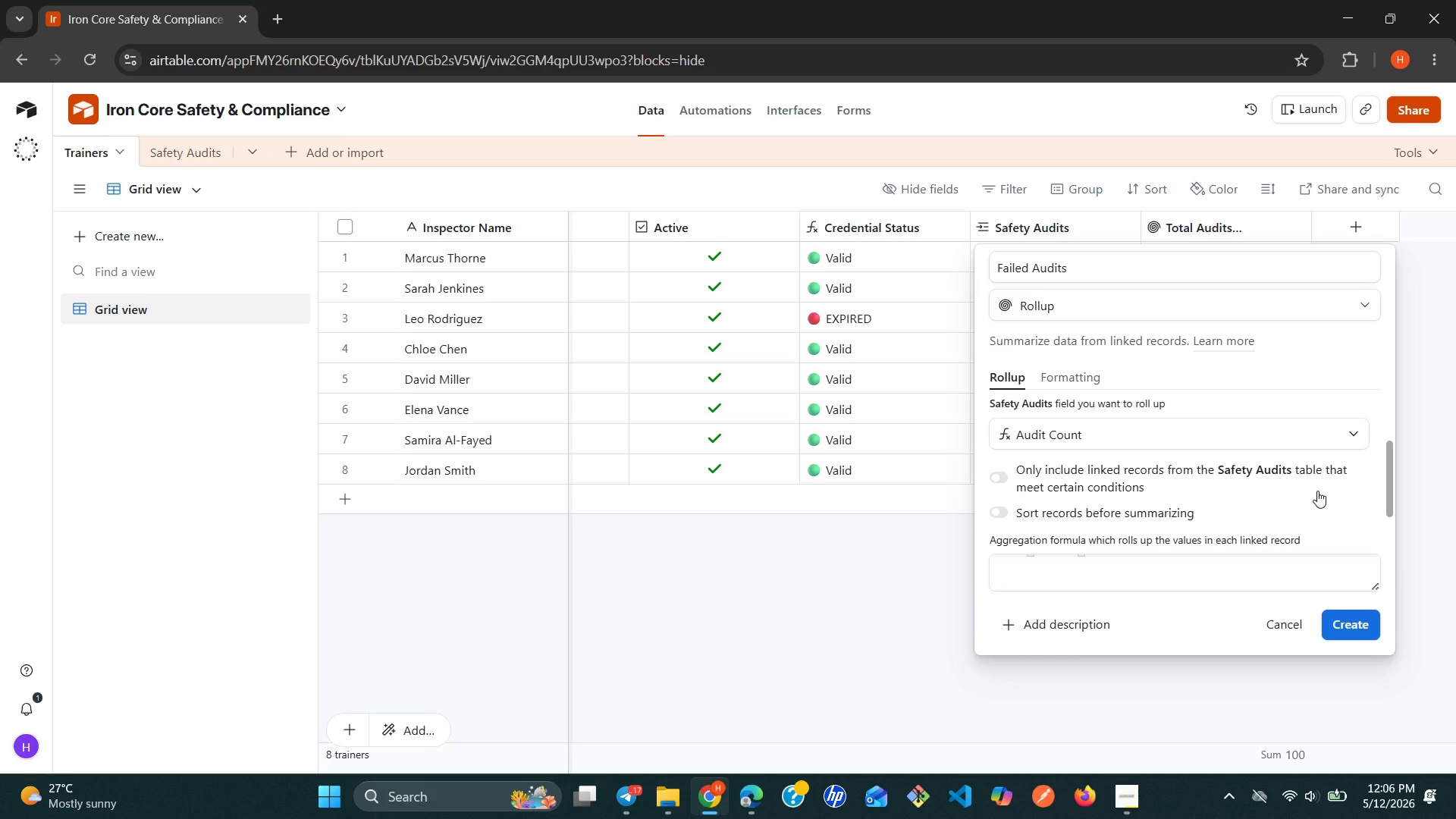 
left_click([1317, 491])
 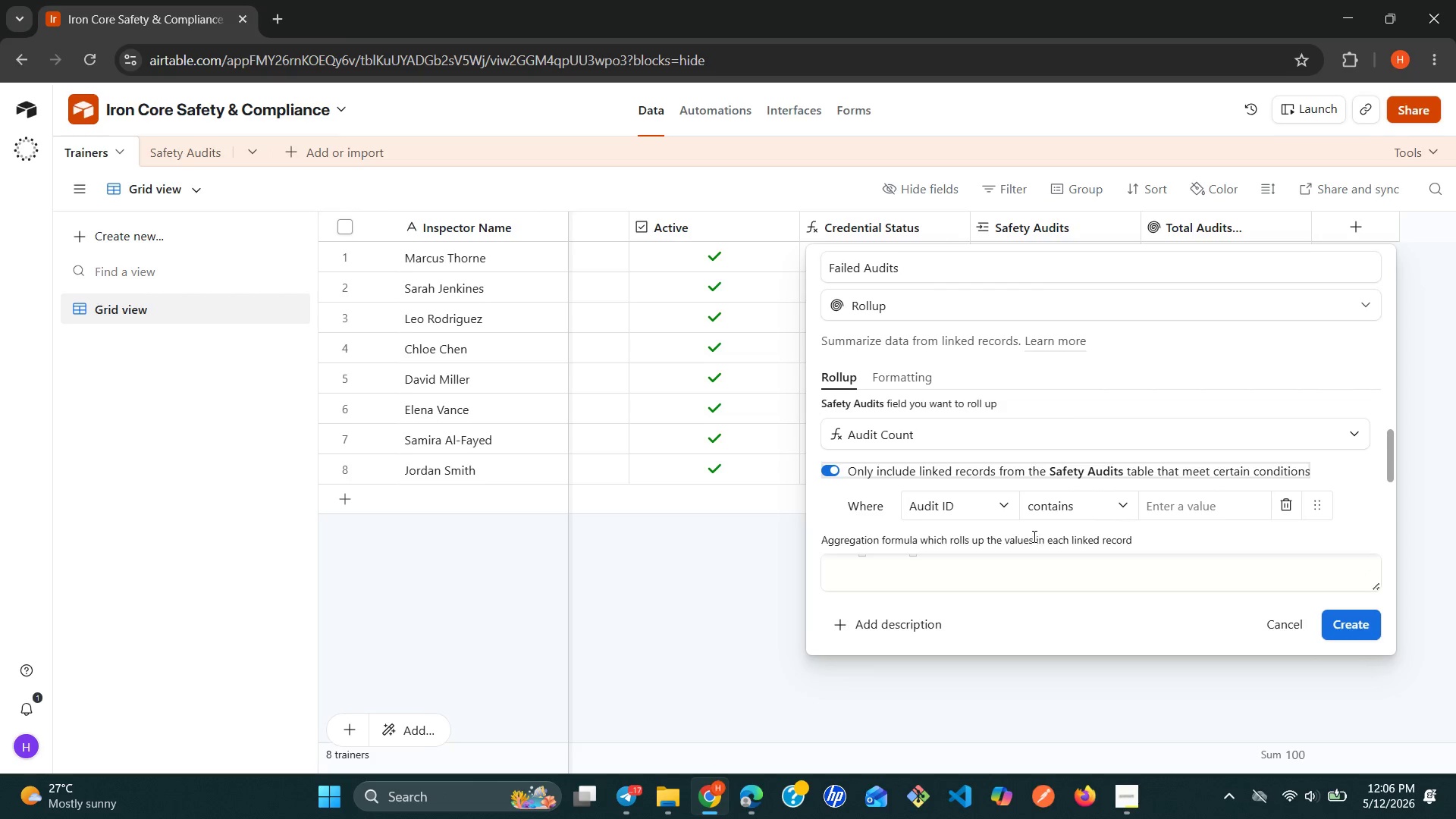 
wait(5.44)
 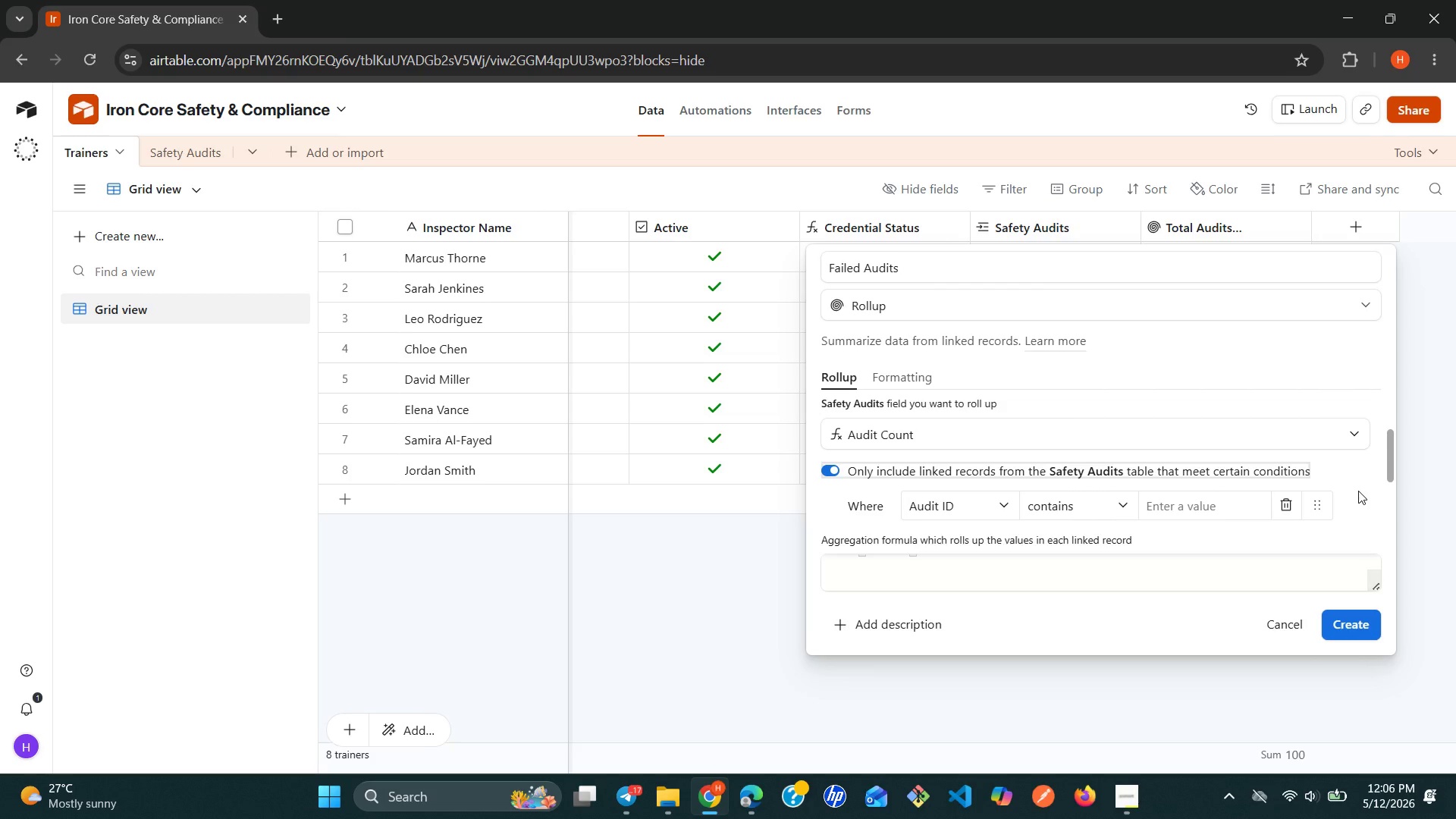 
left_click([996, 495])
 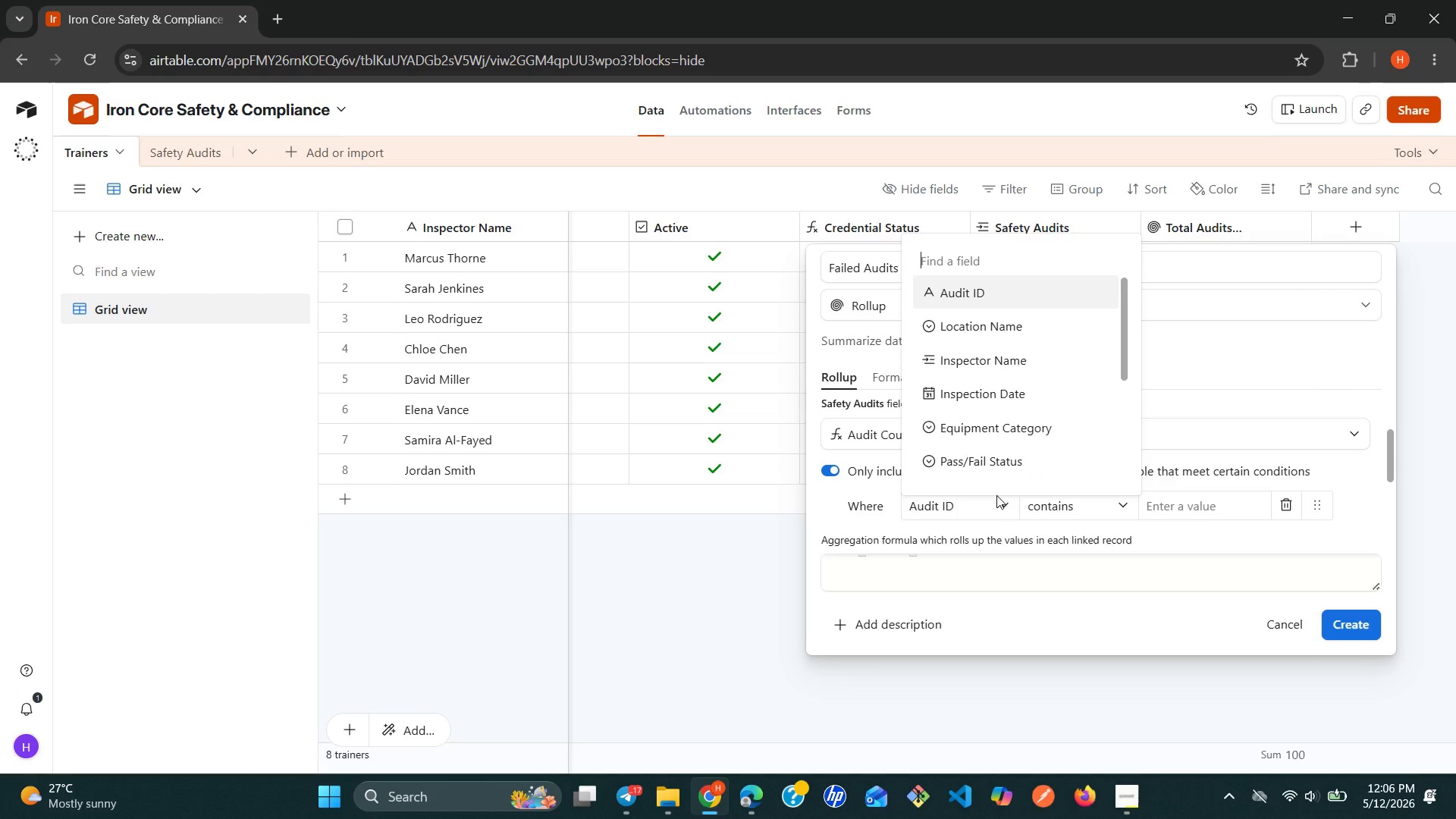 
left_click([998, 466])
 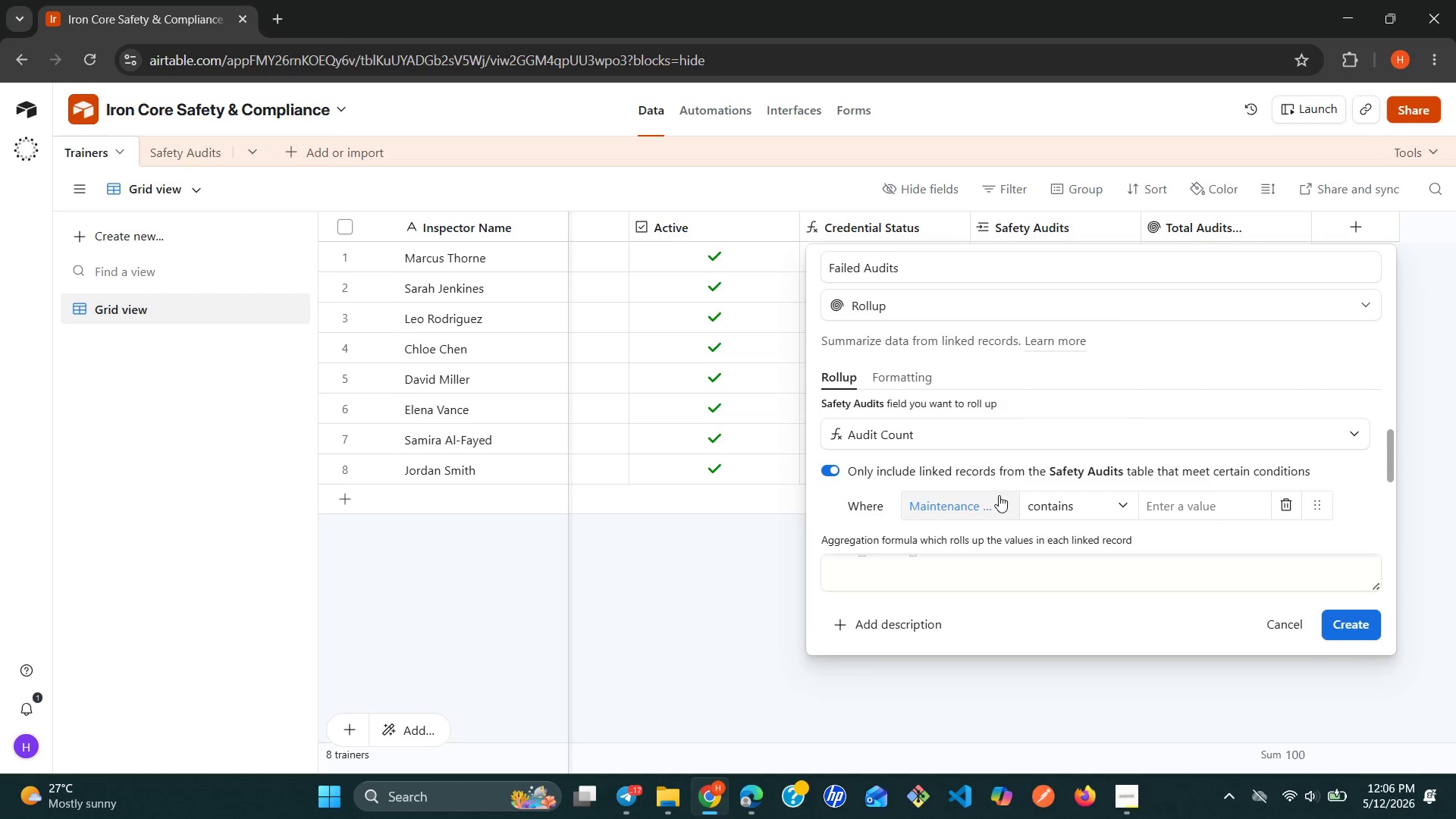 
left_click([999, 500])
 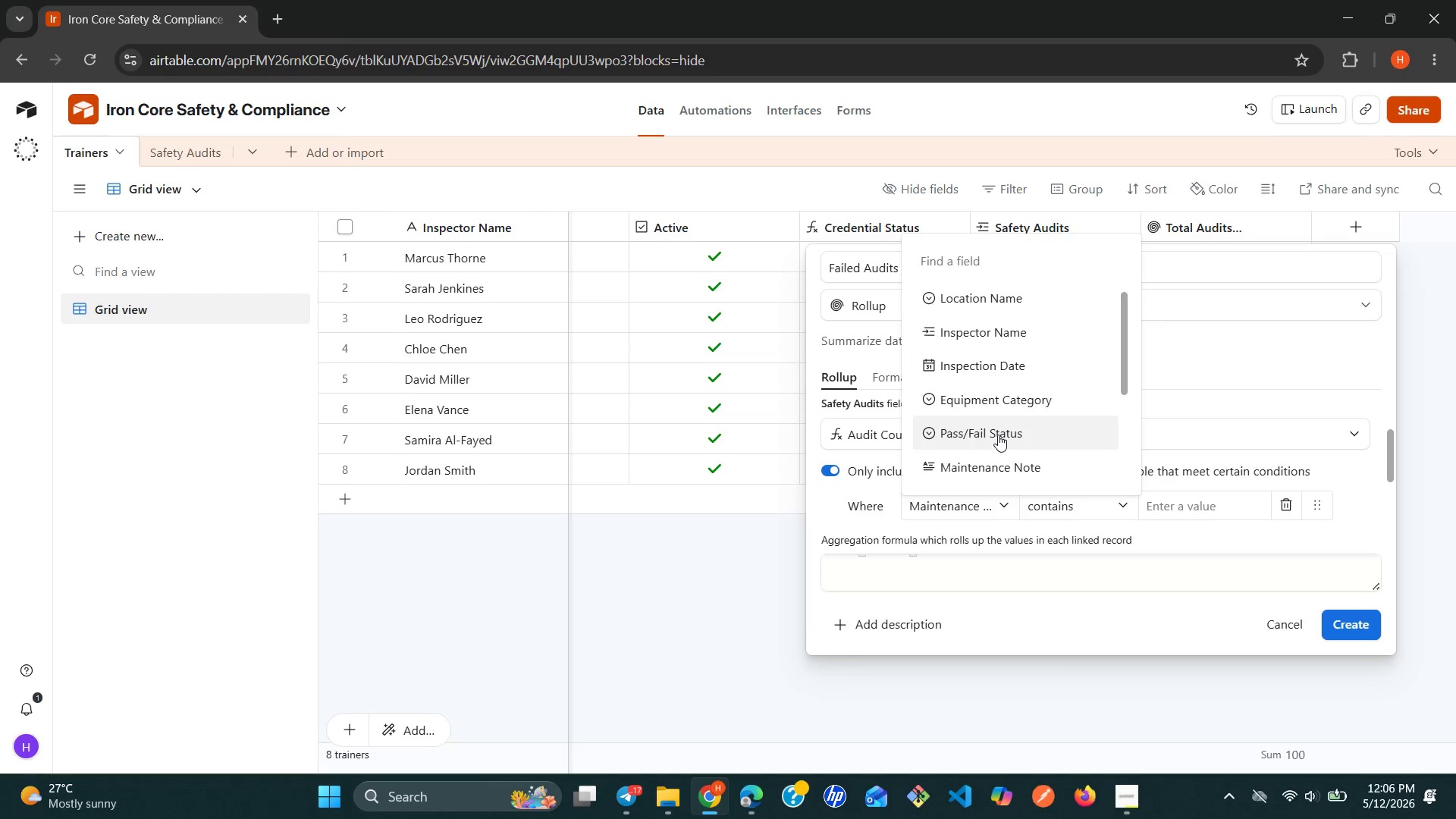 
left_click([998, 435])
 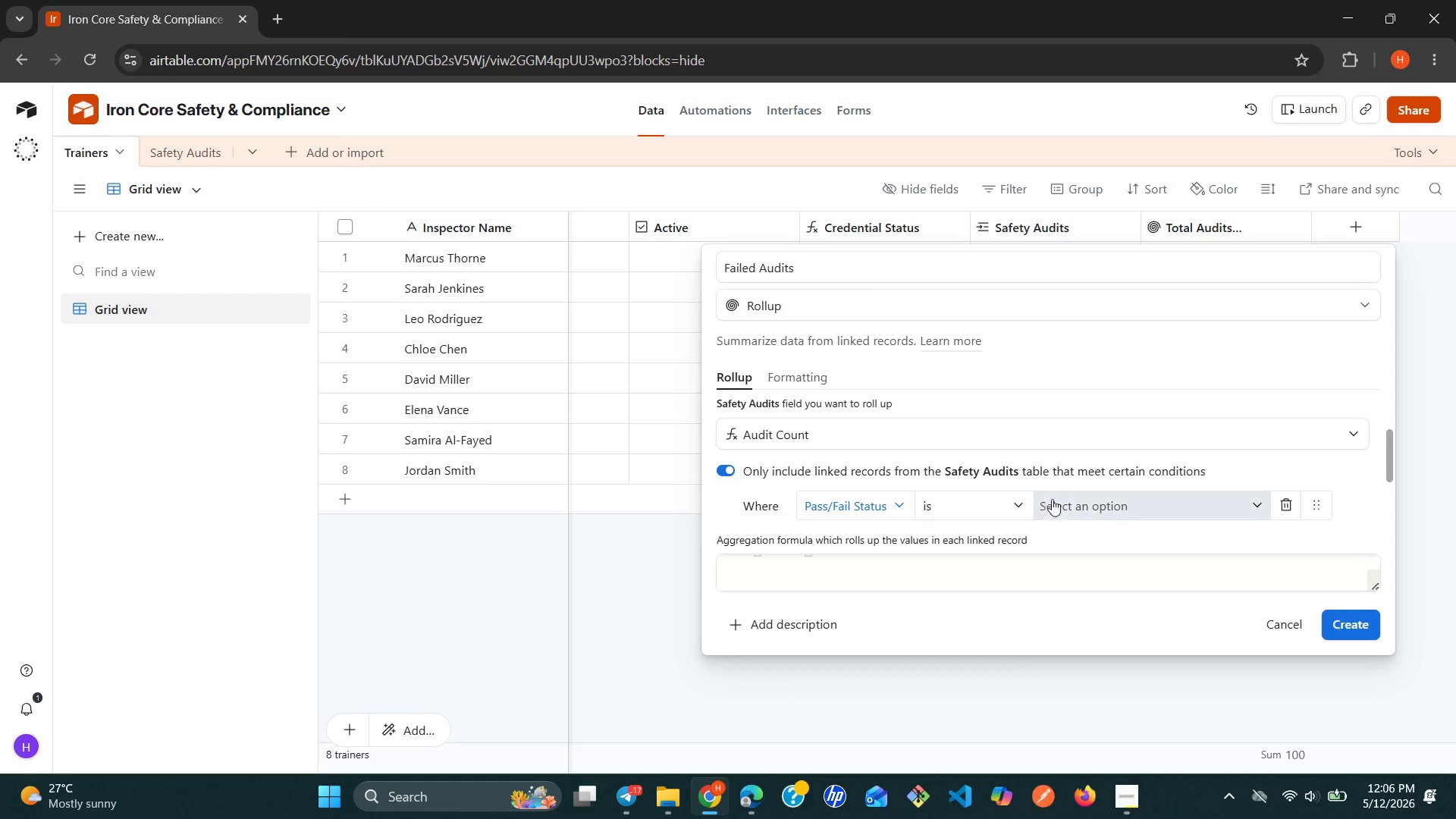 
left_click([1078, 505])
 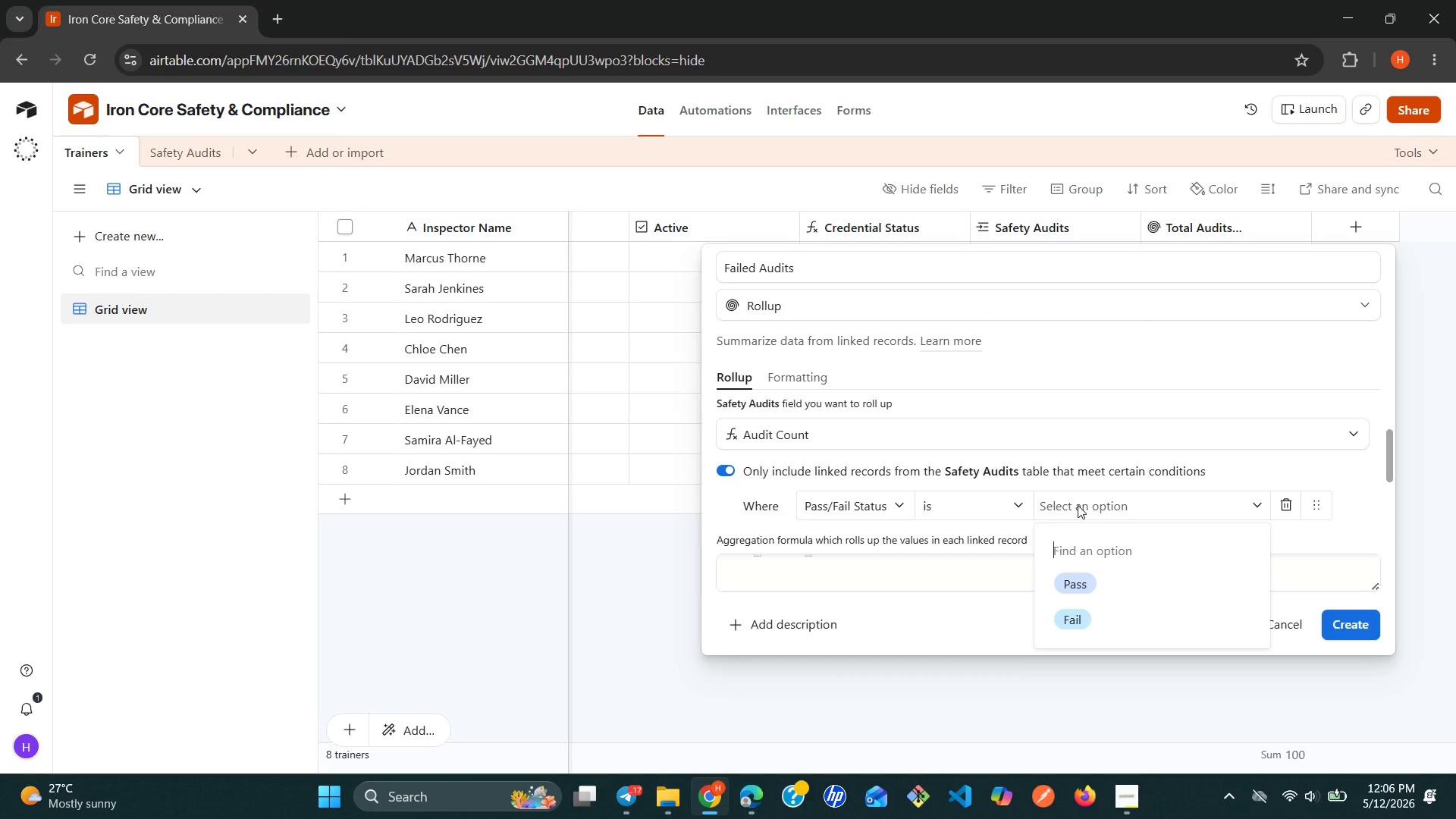 
wait(5.92)
 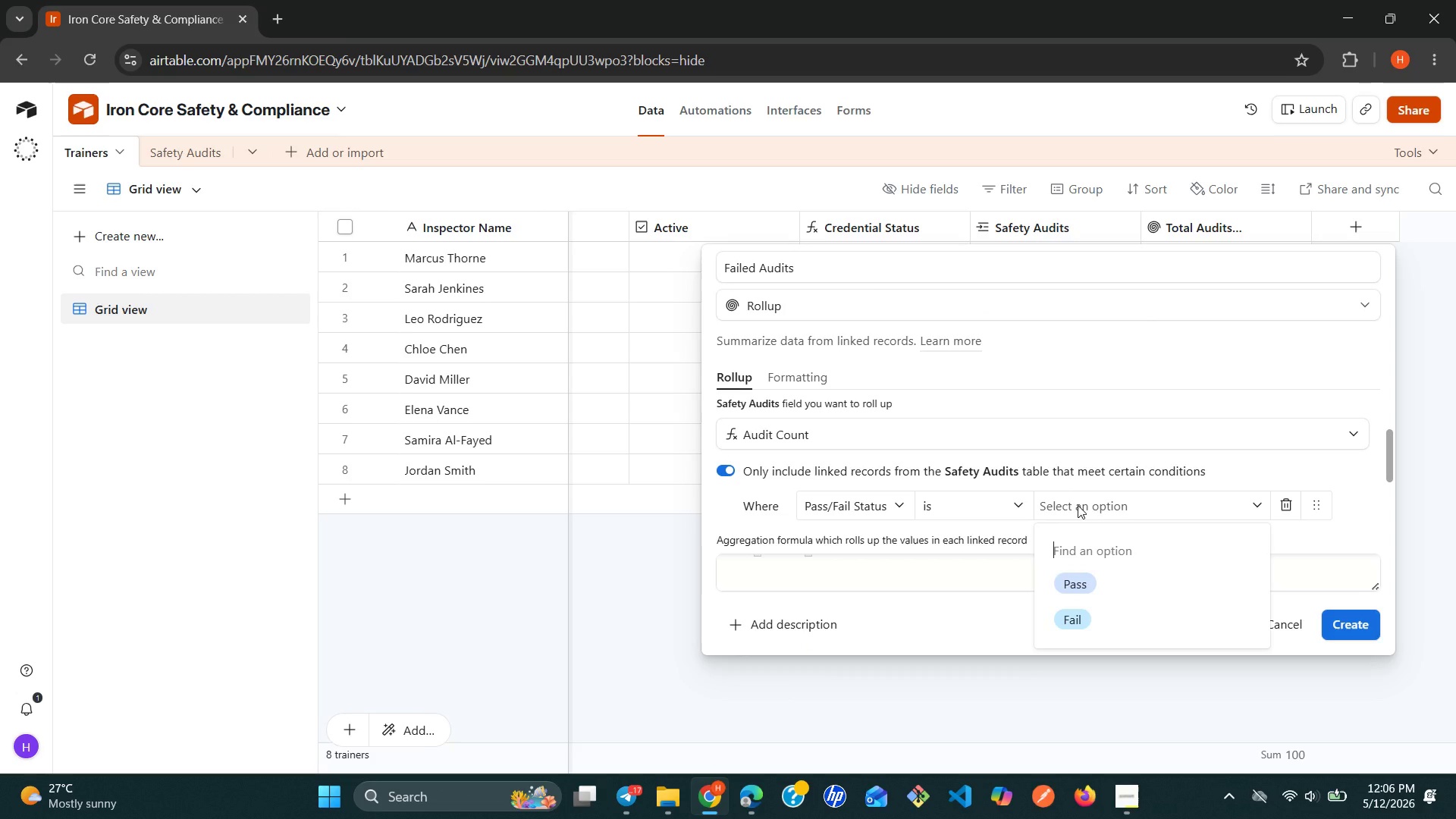 
left_click([1083, 617])
 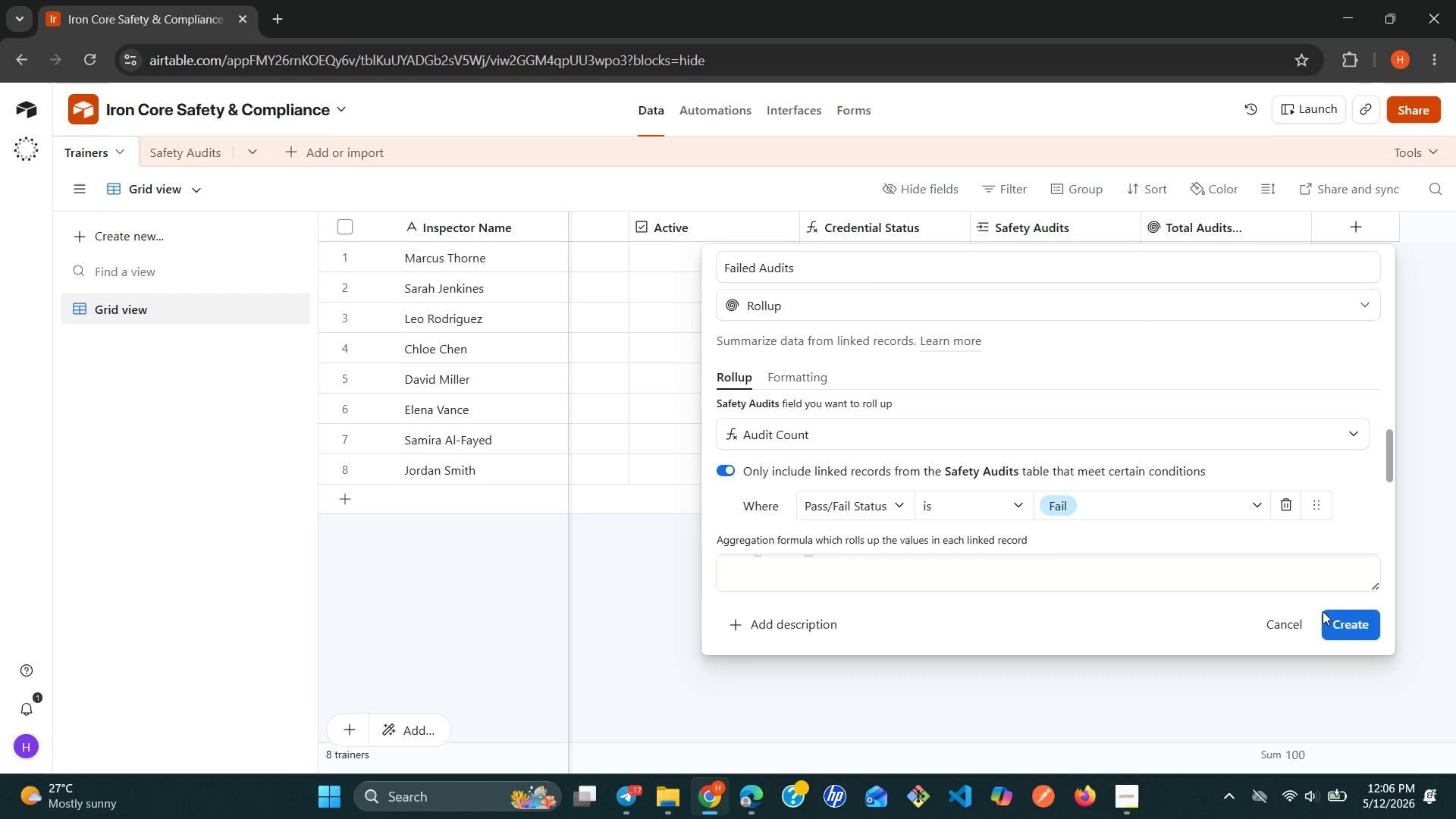 
left_click([1345, 620])
 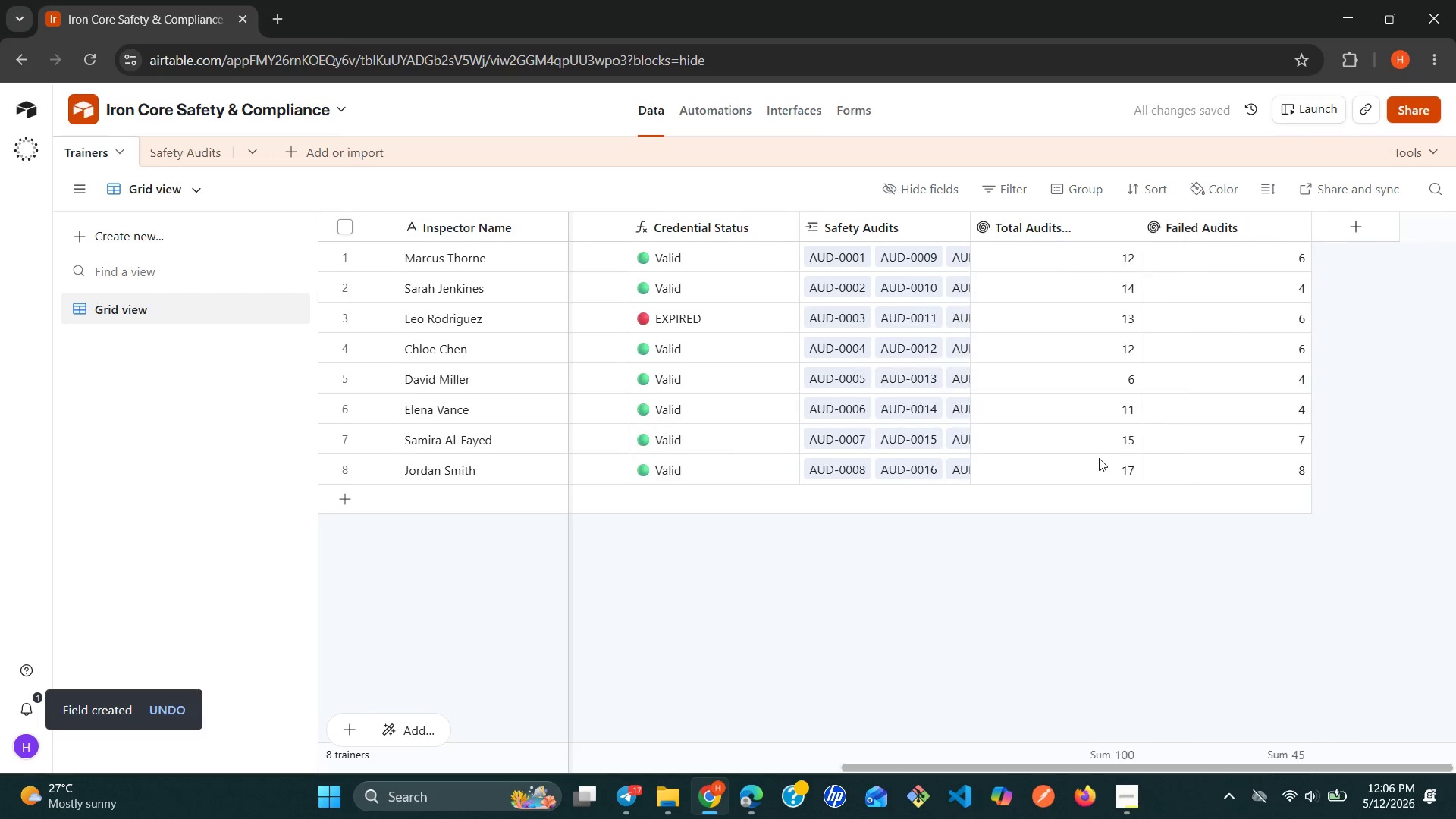 
wait(8.44)
 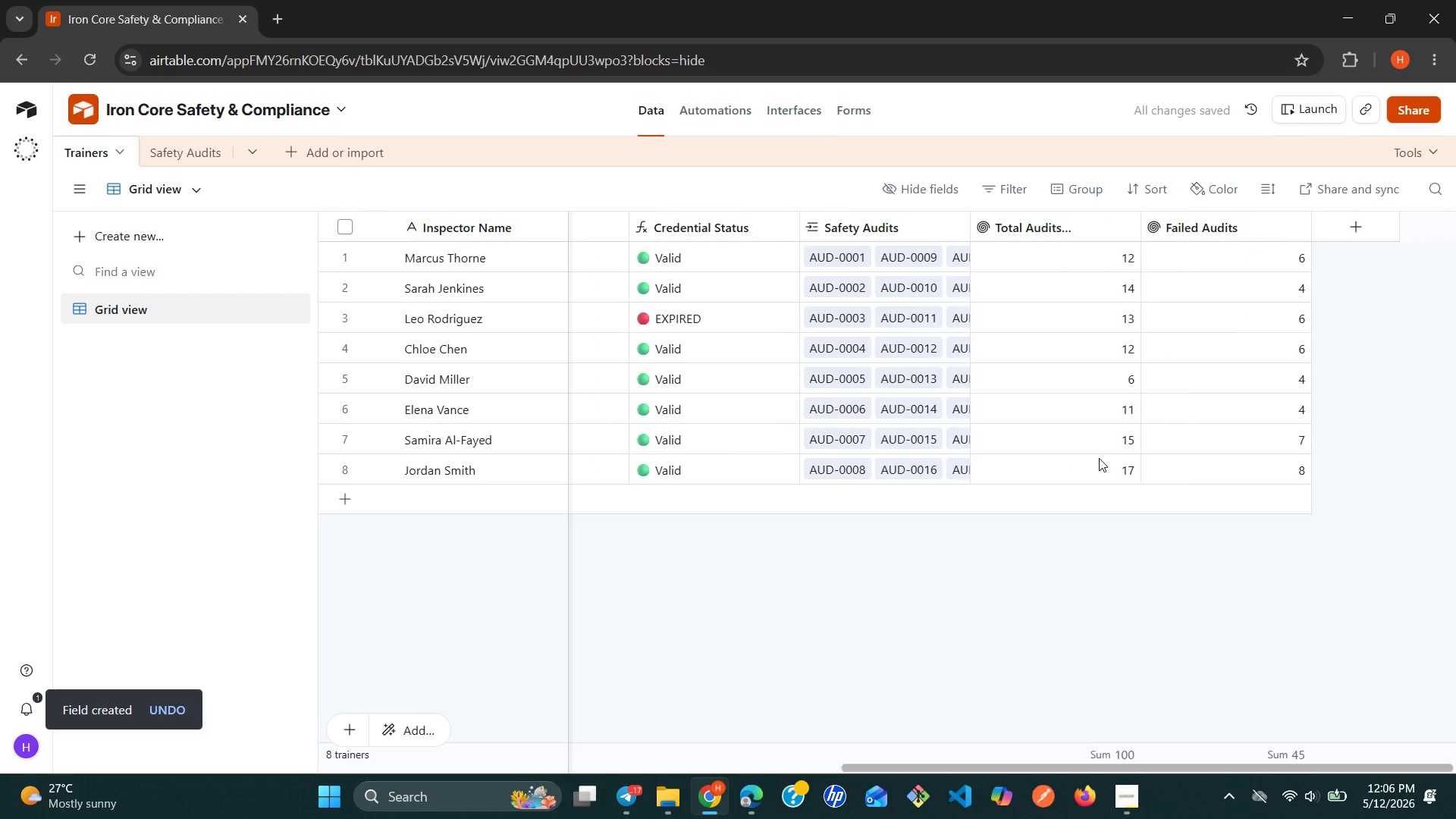 
left_click([1294, 222])
 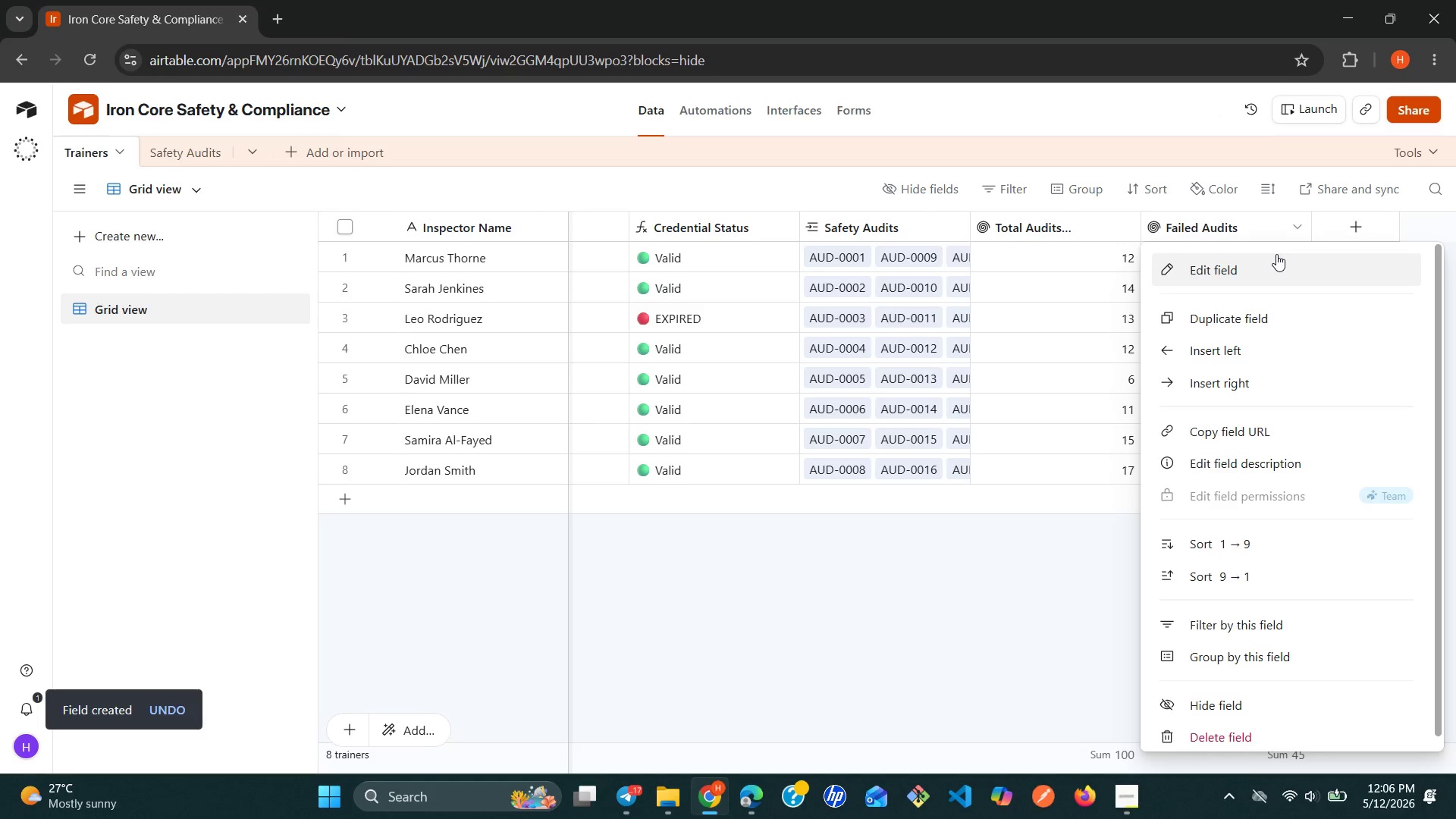 
left_click([1257, 270])
 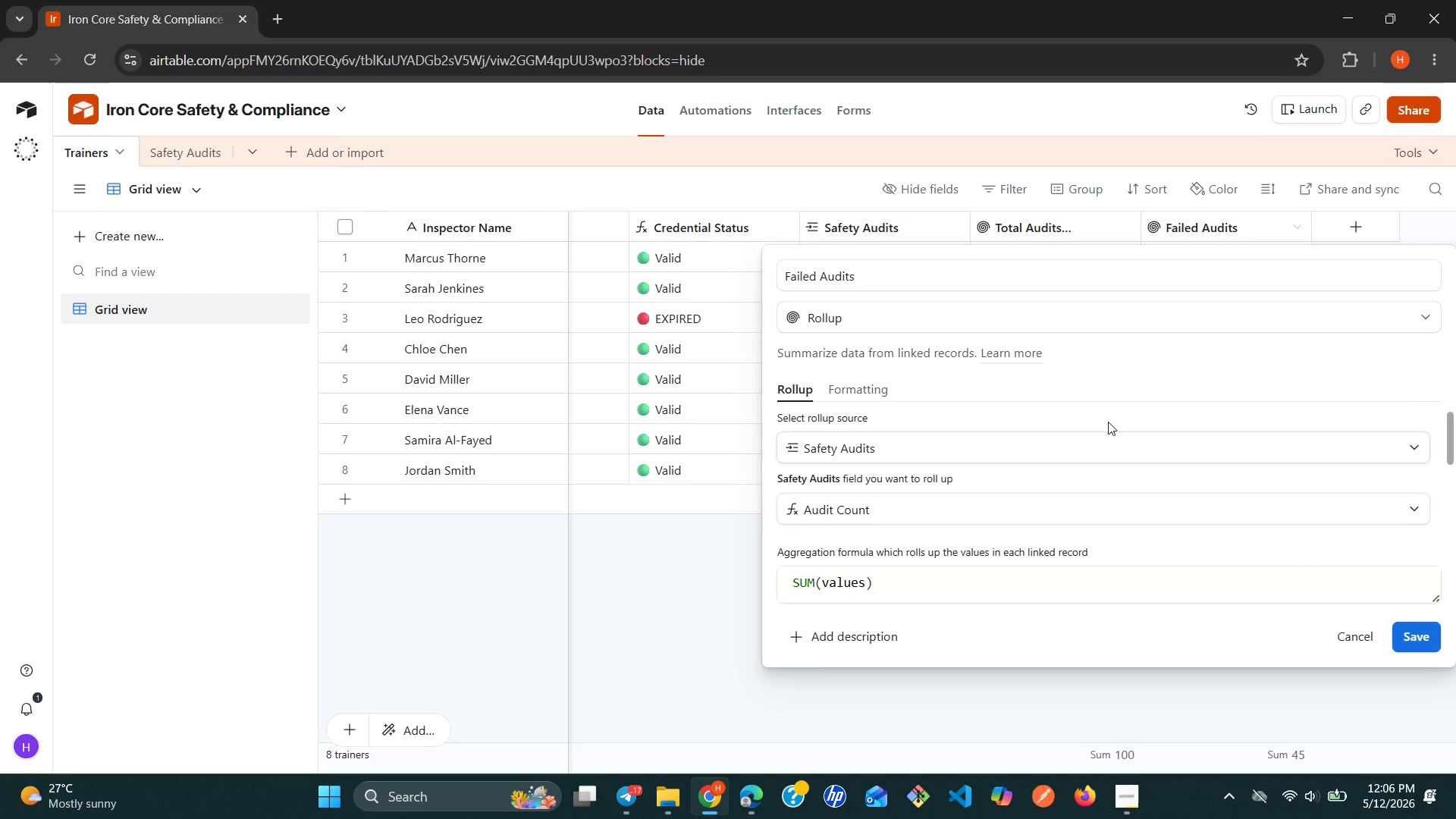 
wait(5.27)
 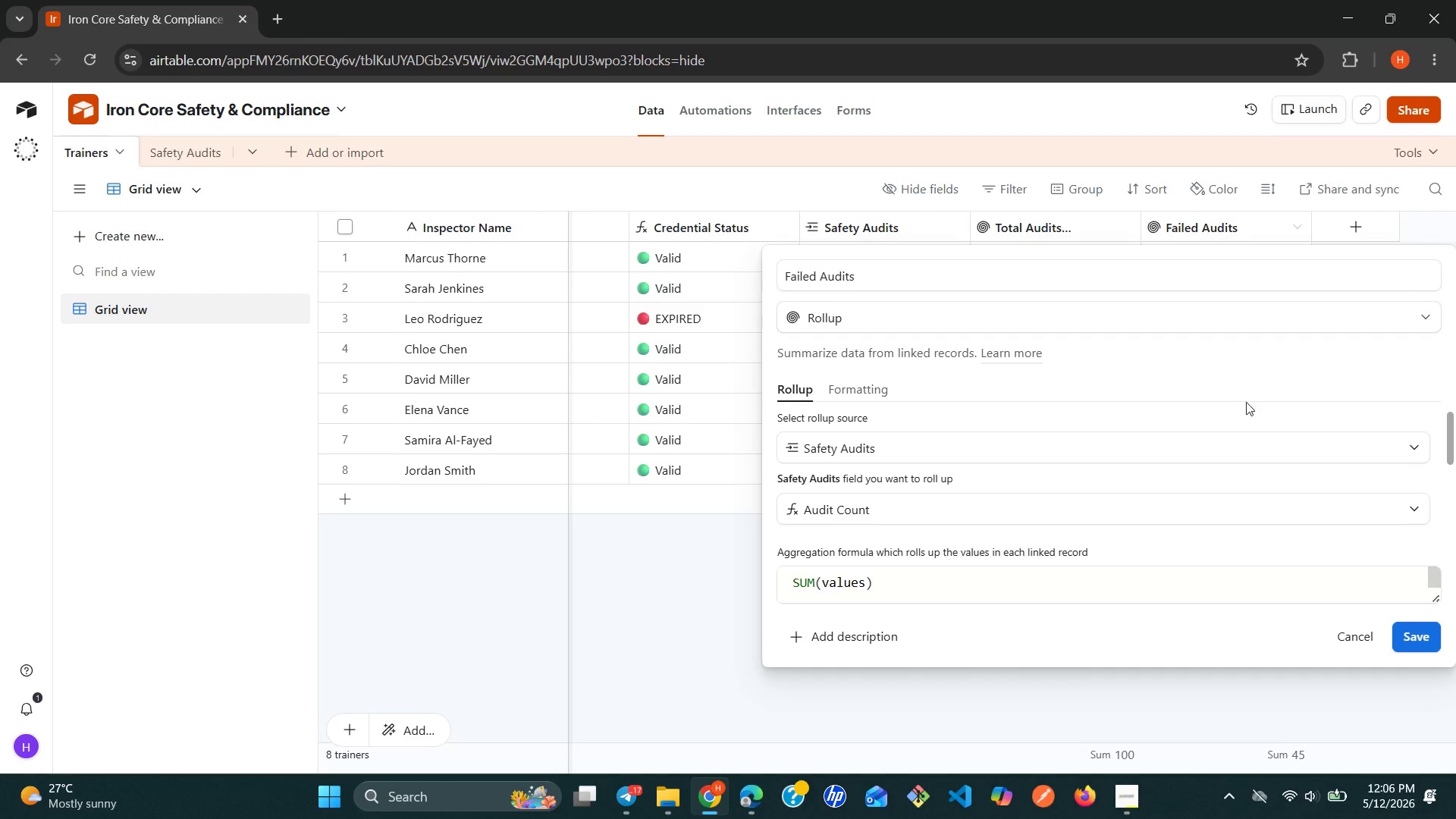 
left_click([878, 389])
 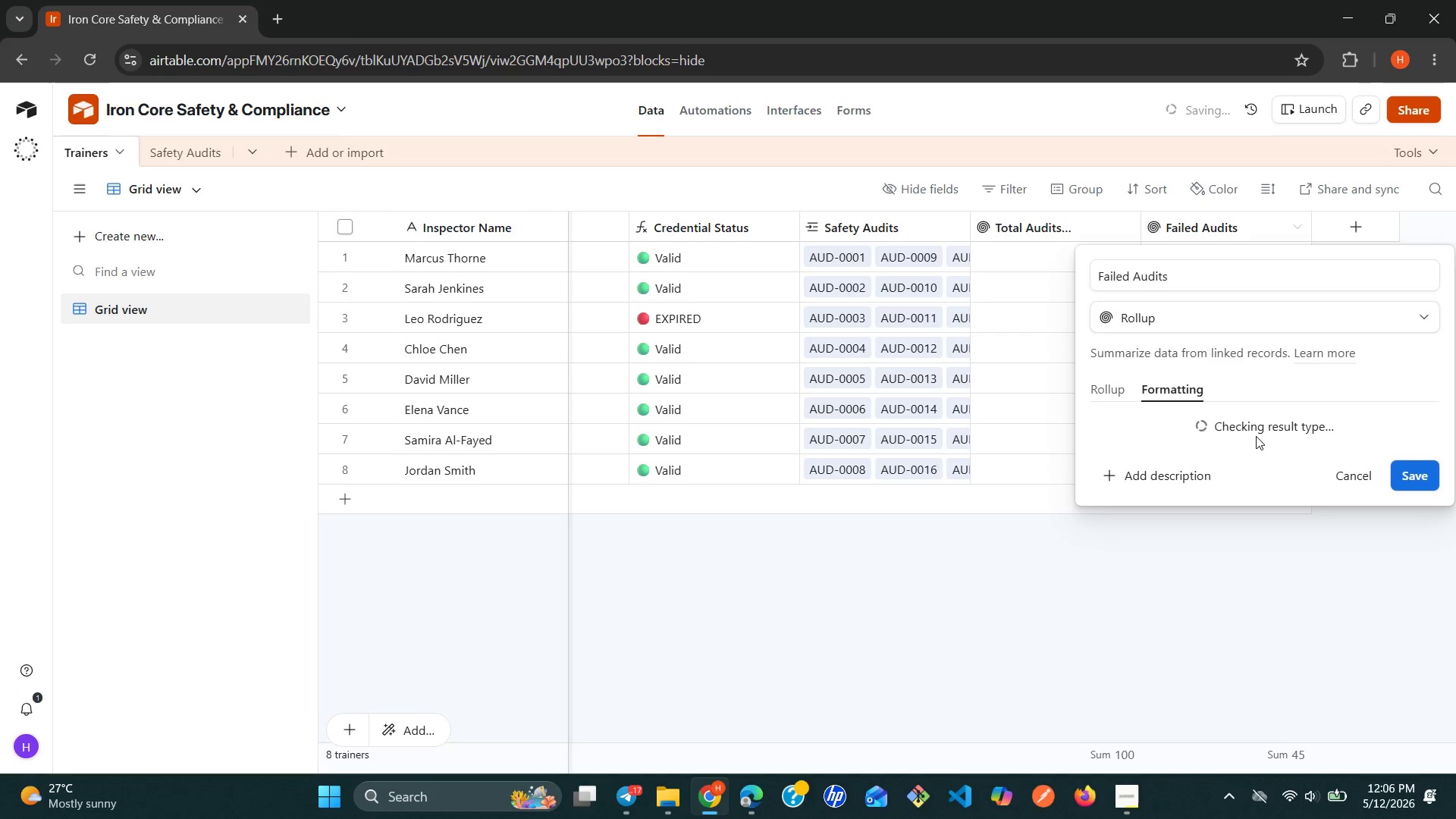 
wait(8.7)
 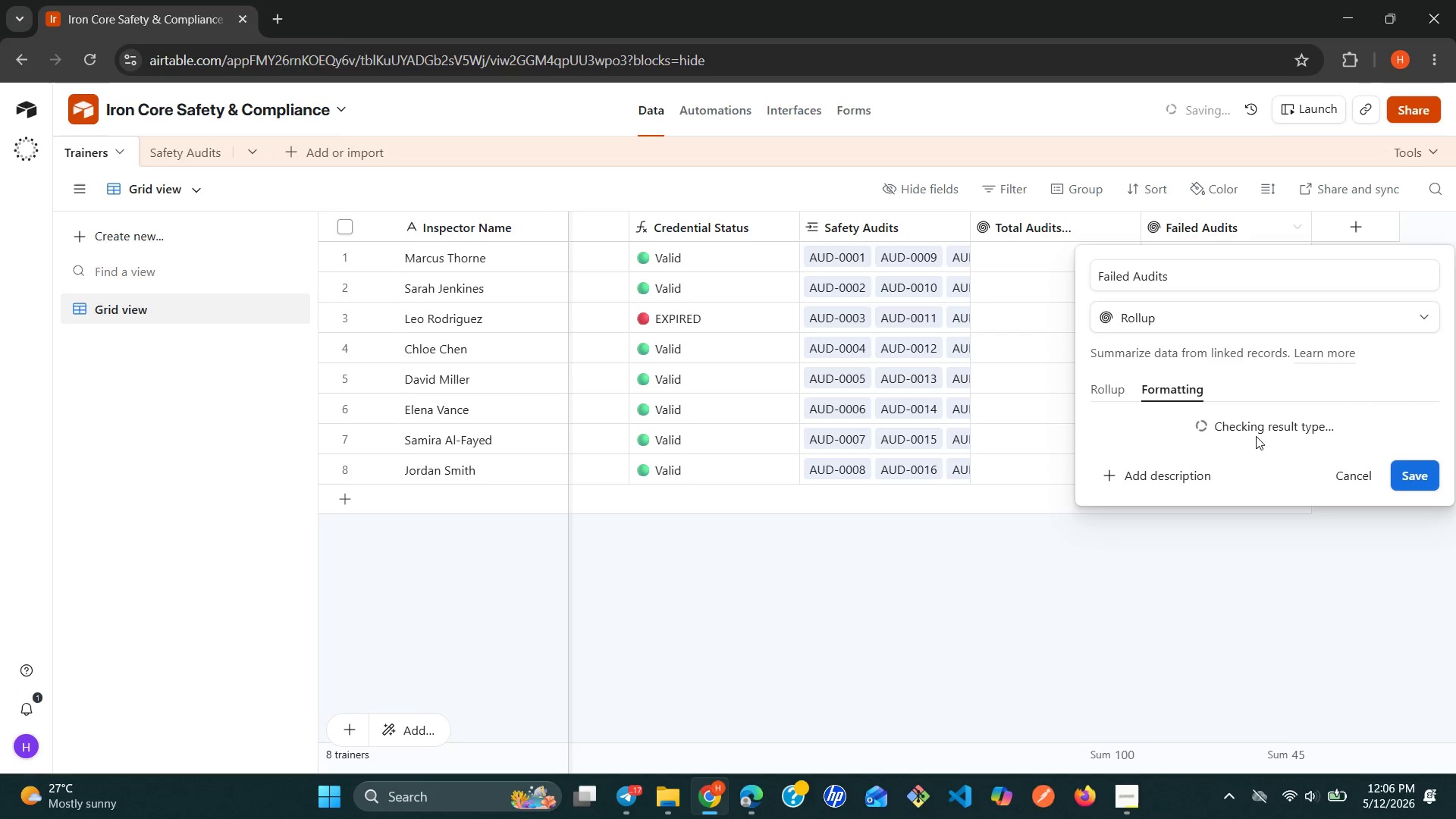 
left_click([1157, 528])
 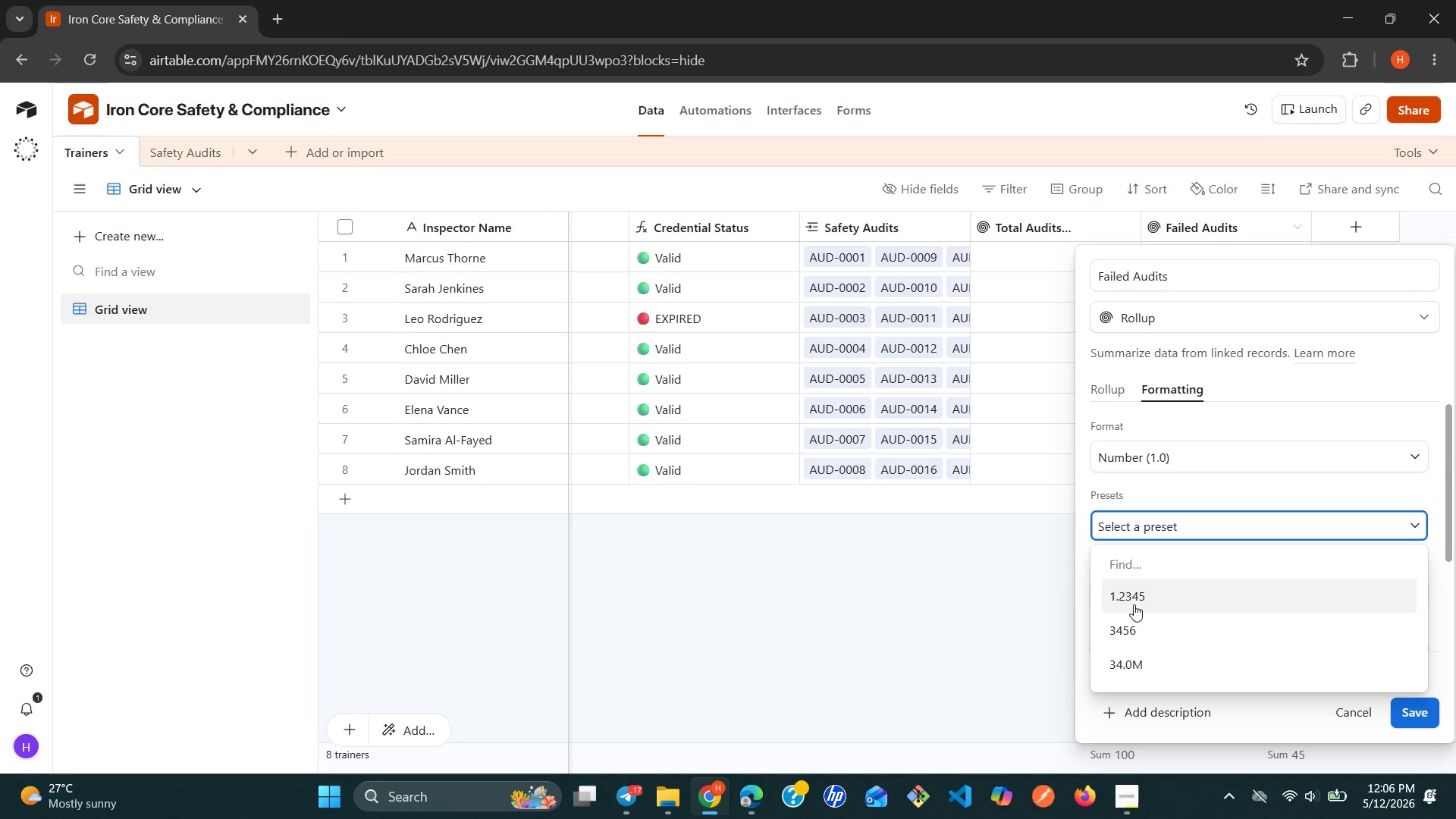 
left_click([1131, 626])
 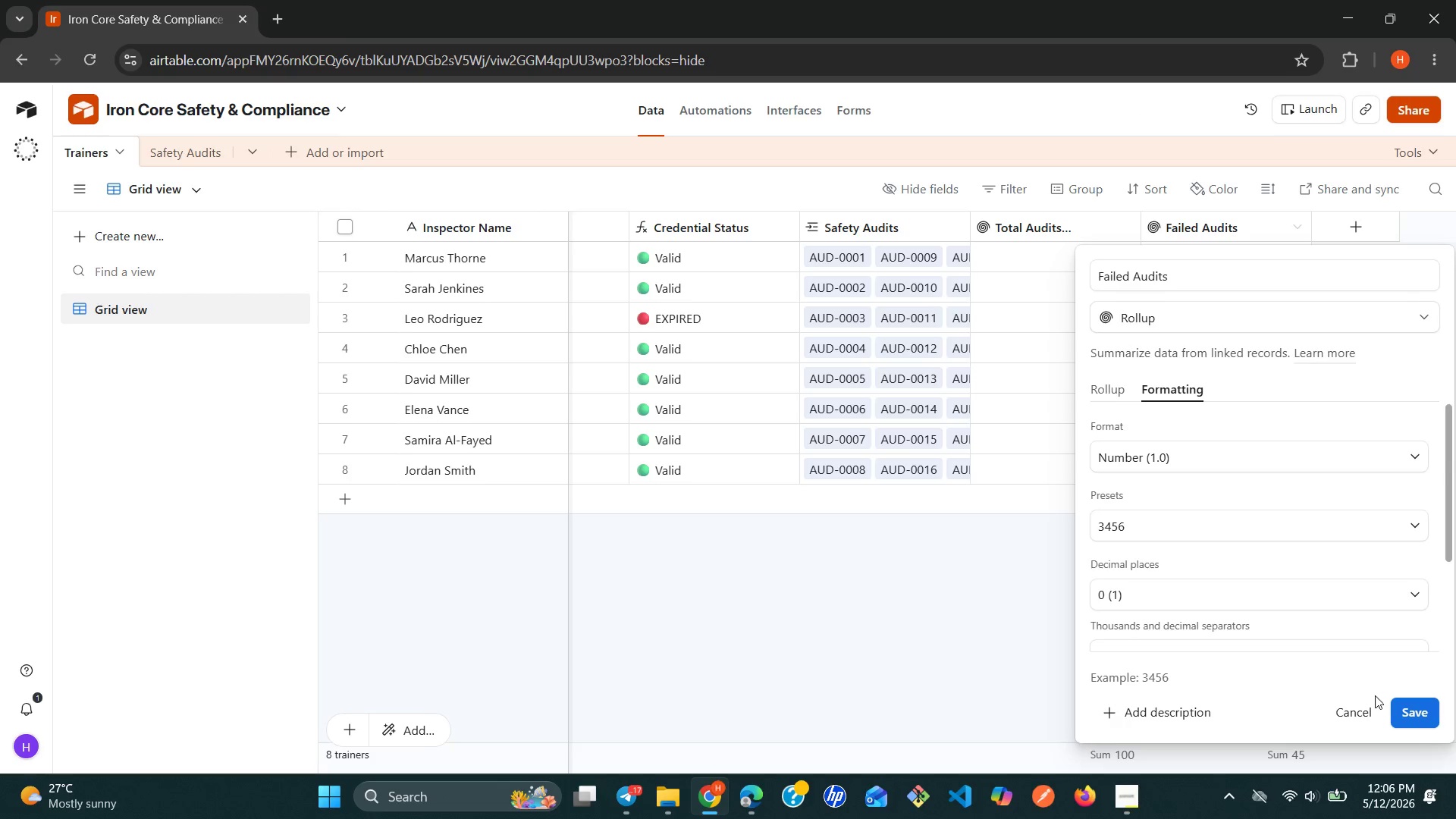 
left_click([1407, 717])
 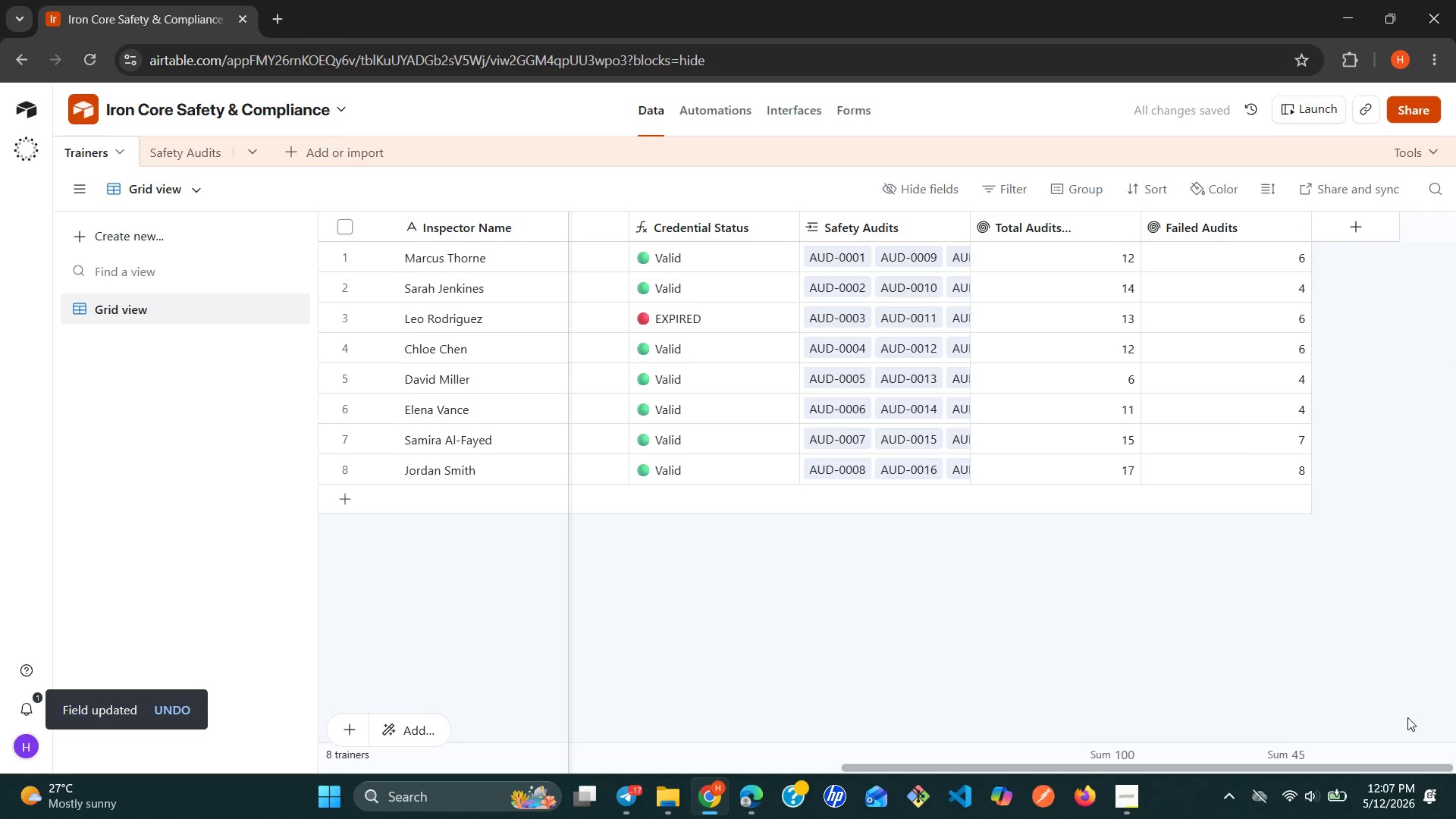 
wait(7.2)
 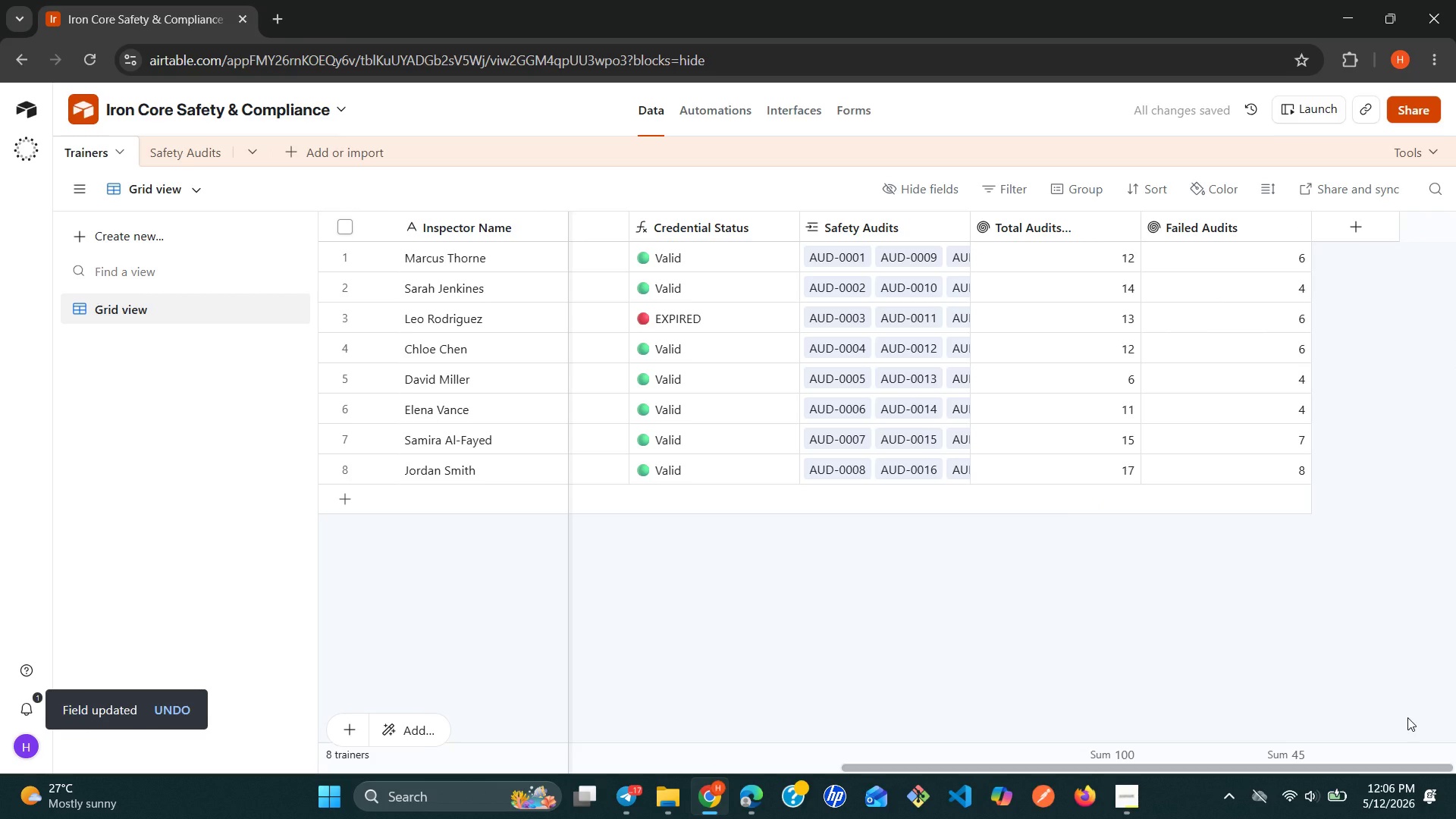 
left_click([259, 149])
 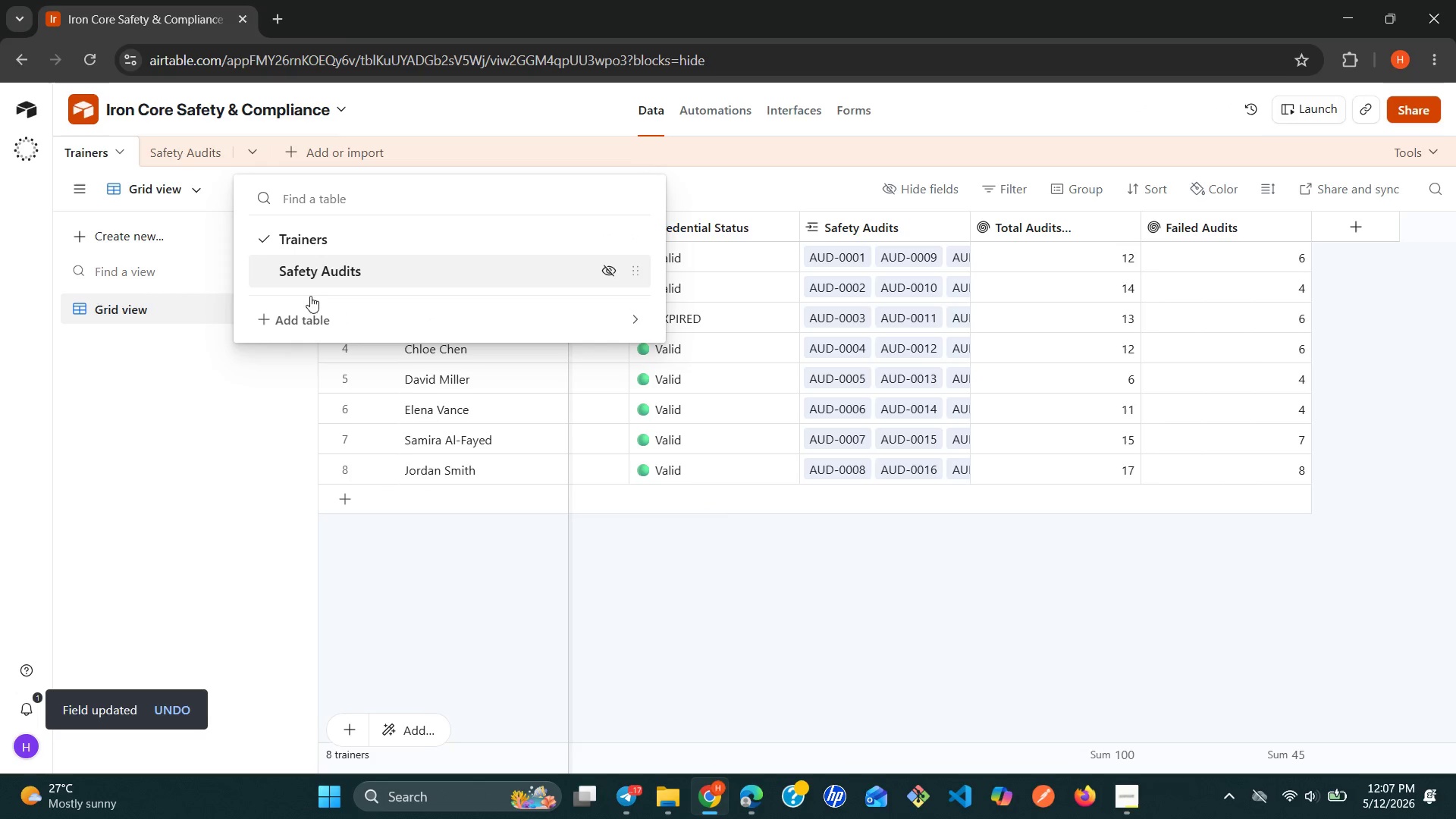 
left_click([286, 318])
 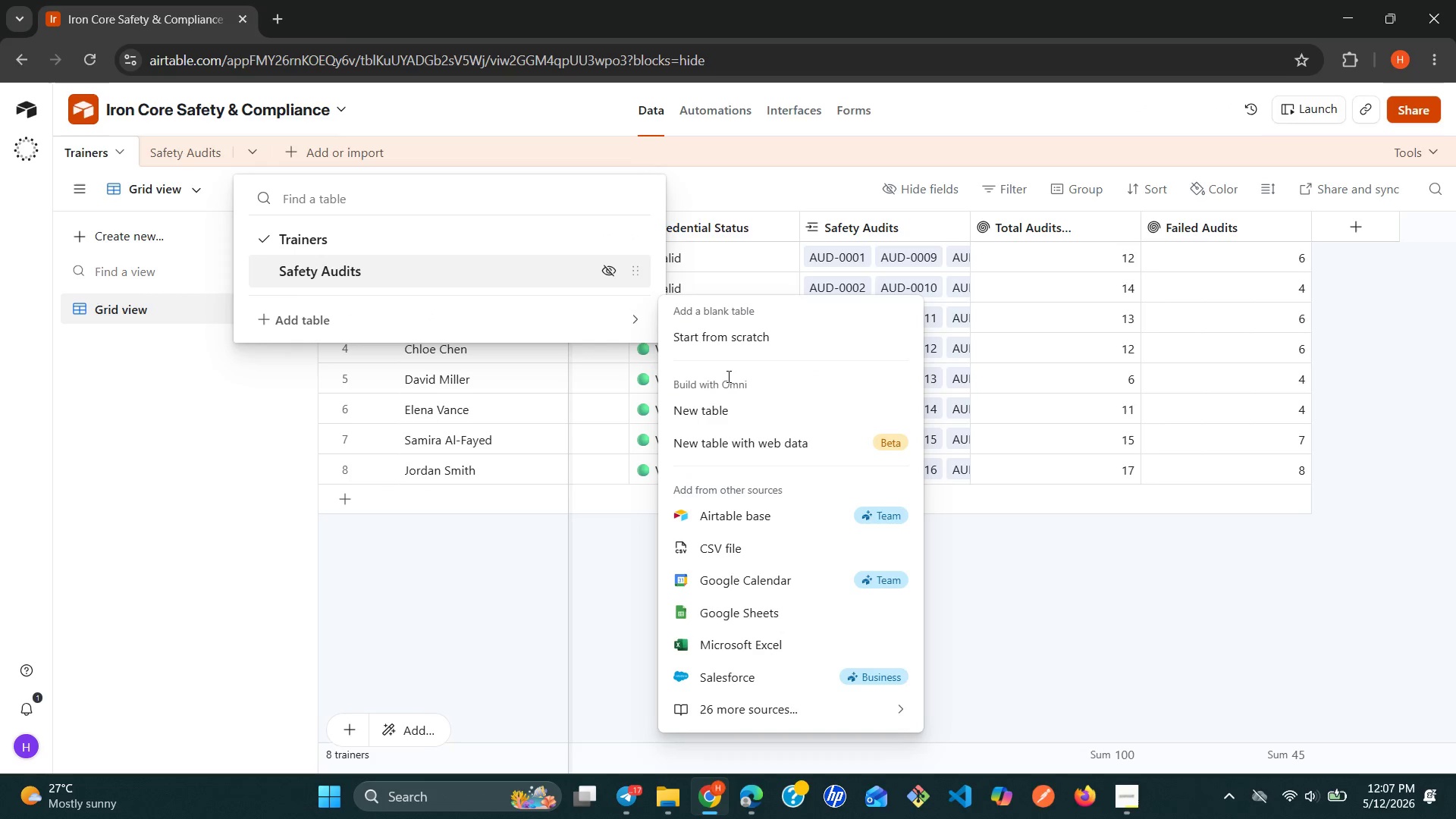 
left_click([719, 336])
 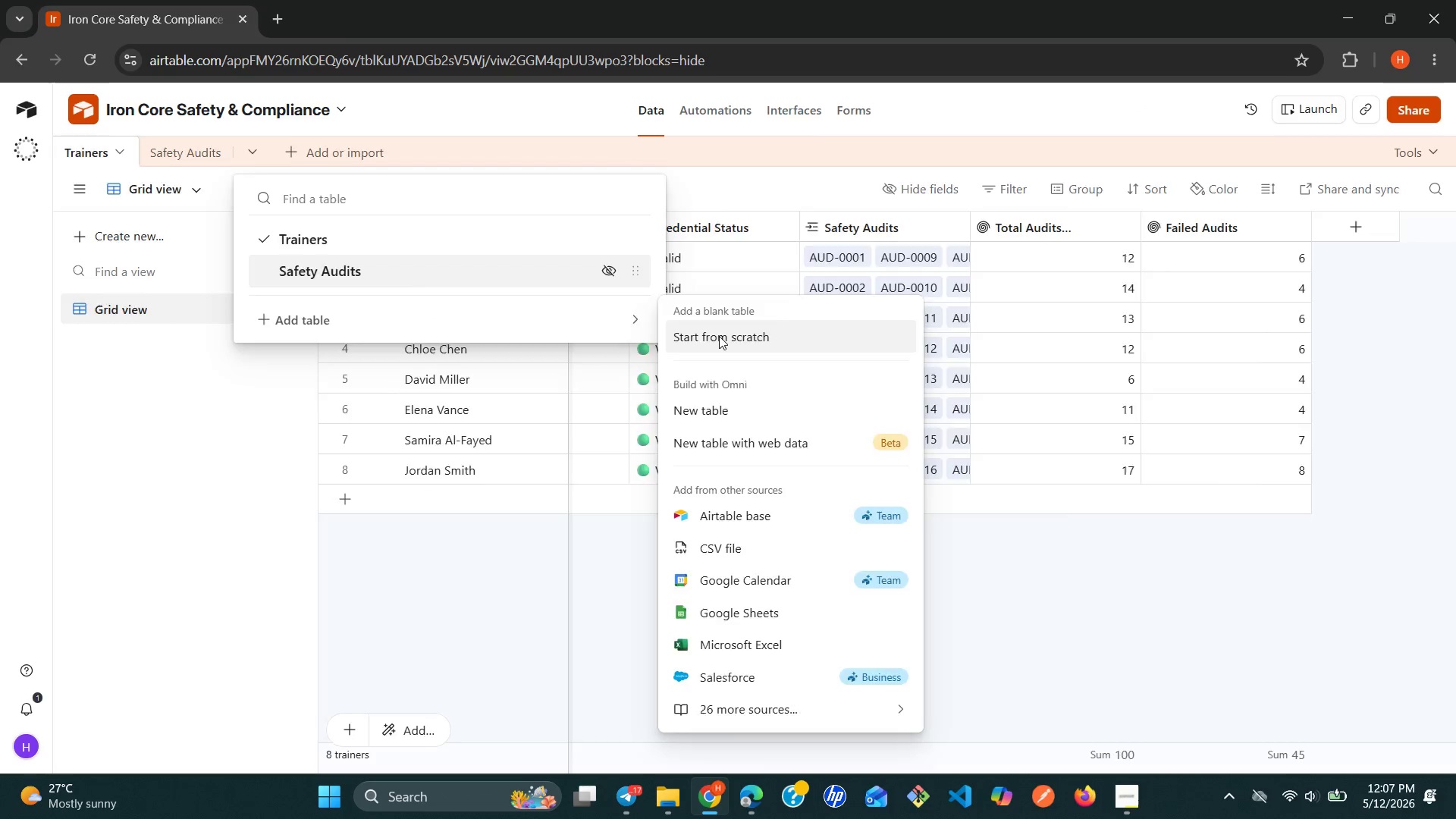 
type(Equipment )
 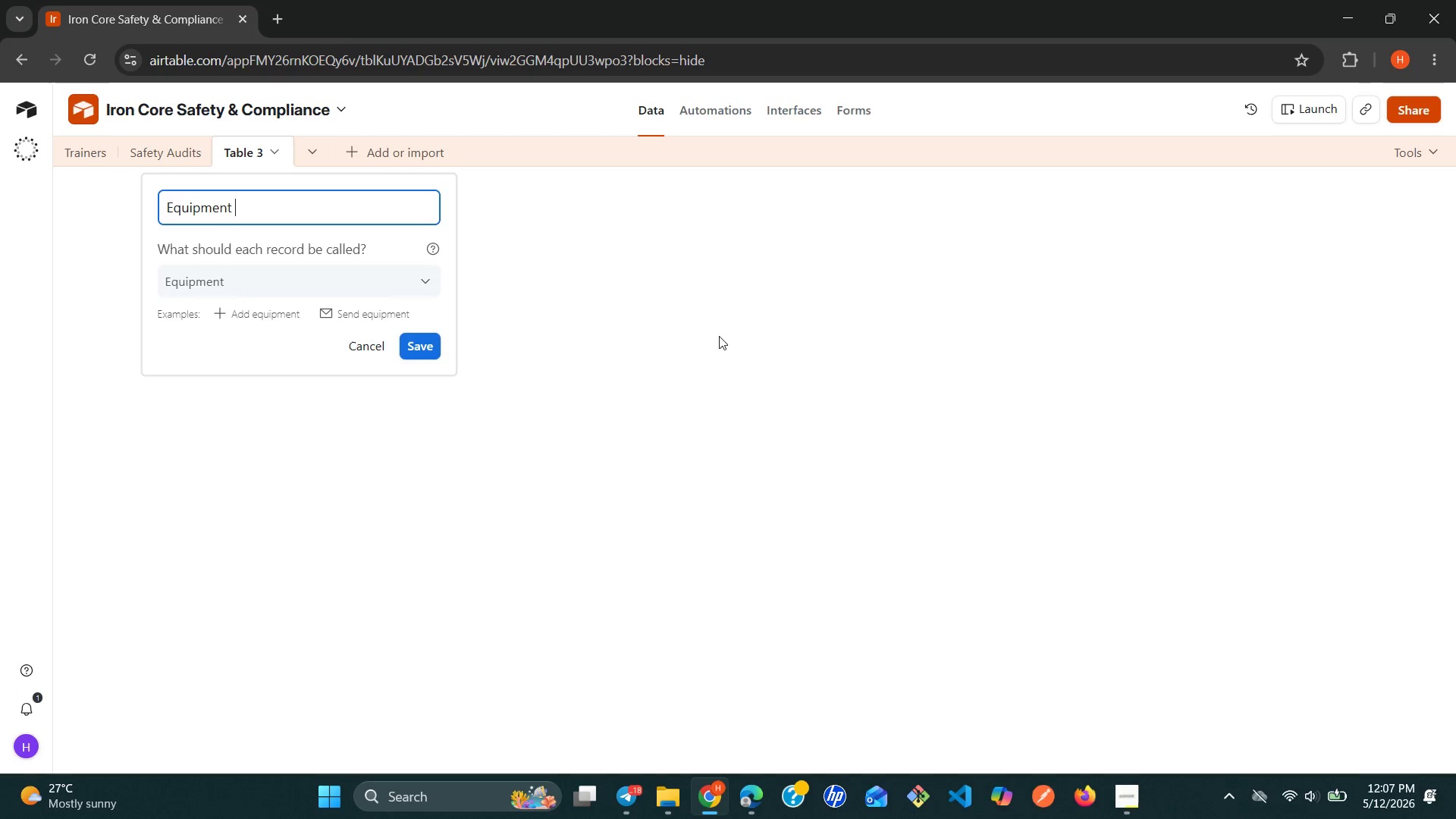 
type(Spot Checks)
 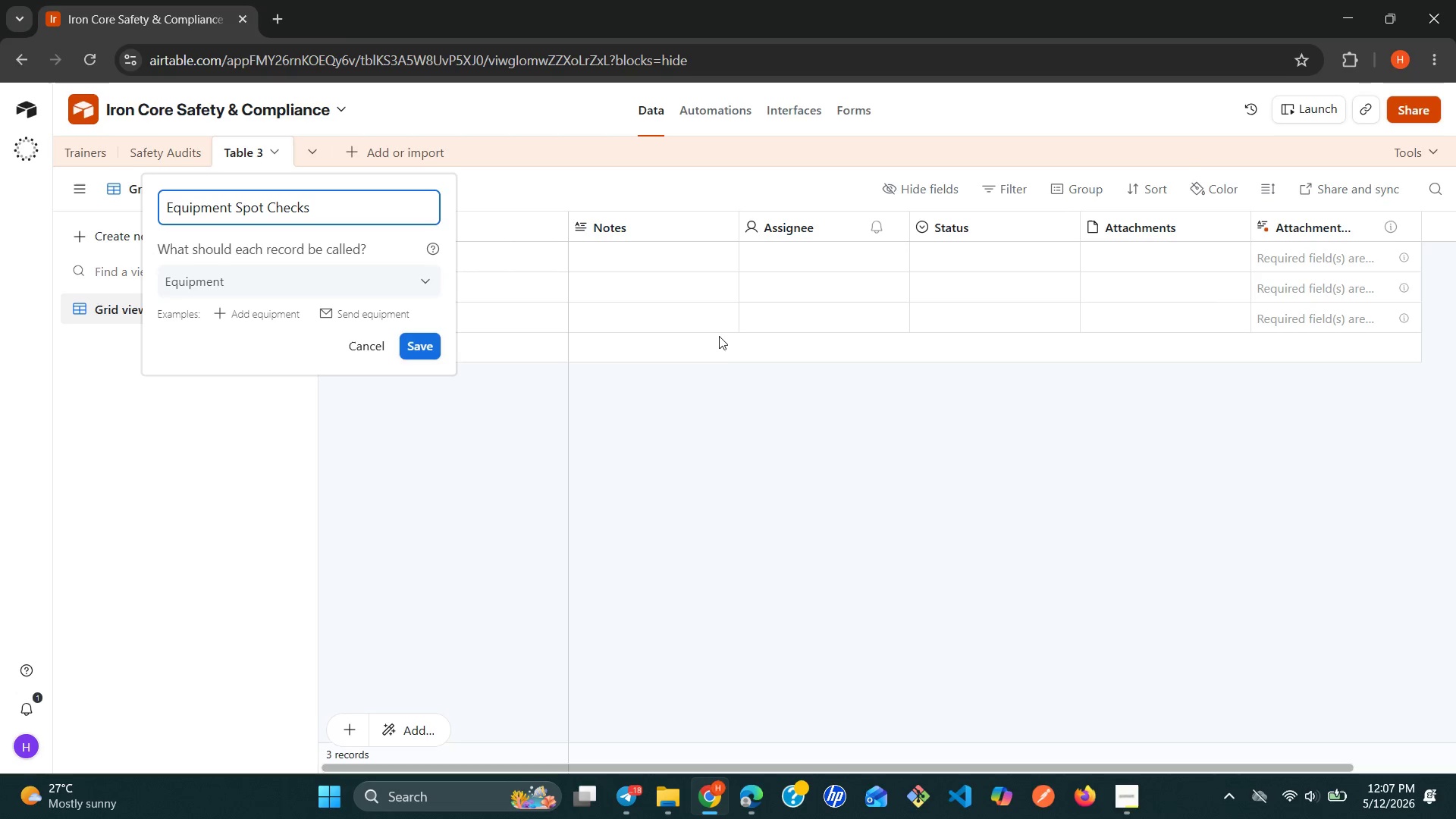 
key(Enter)
 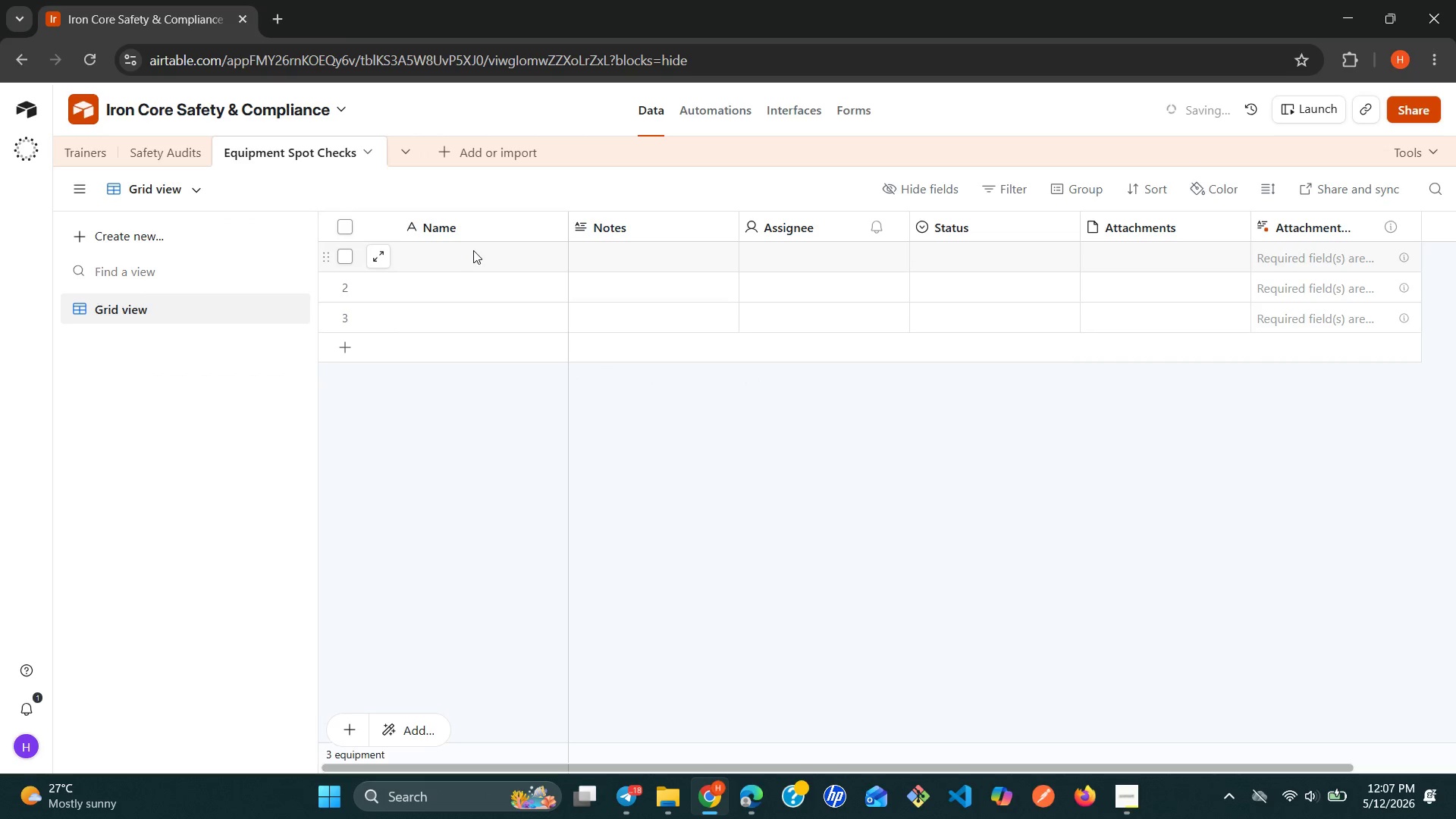 
wait(9.59)
 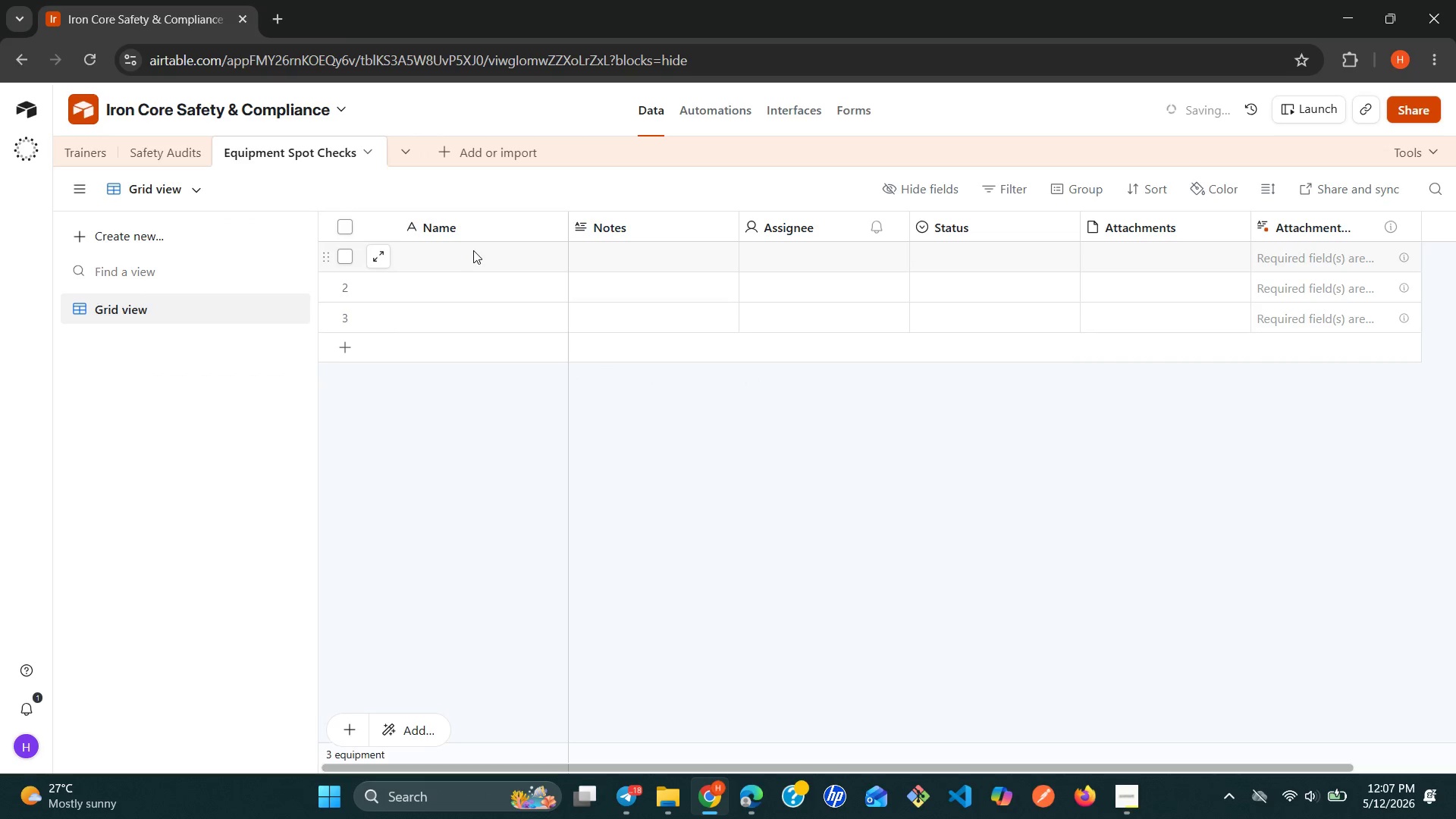 
right_click([507, 219])
 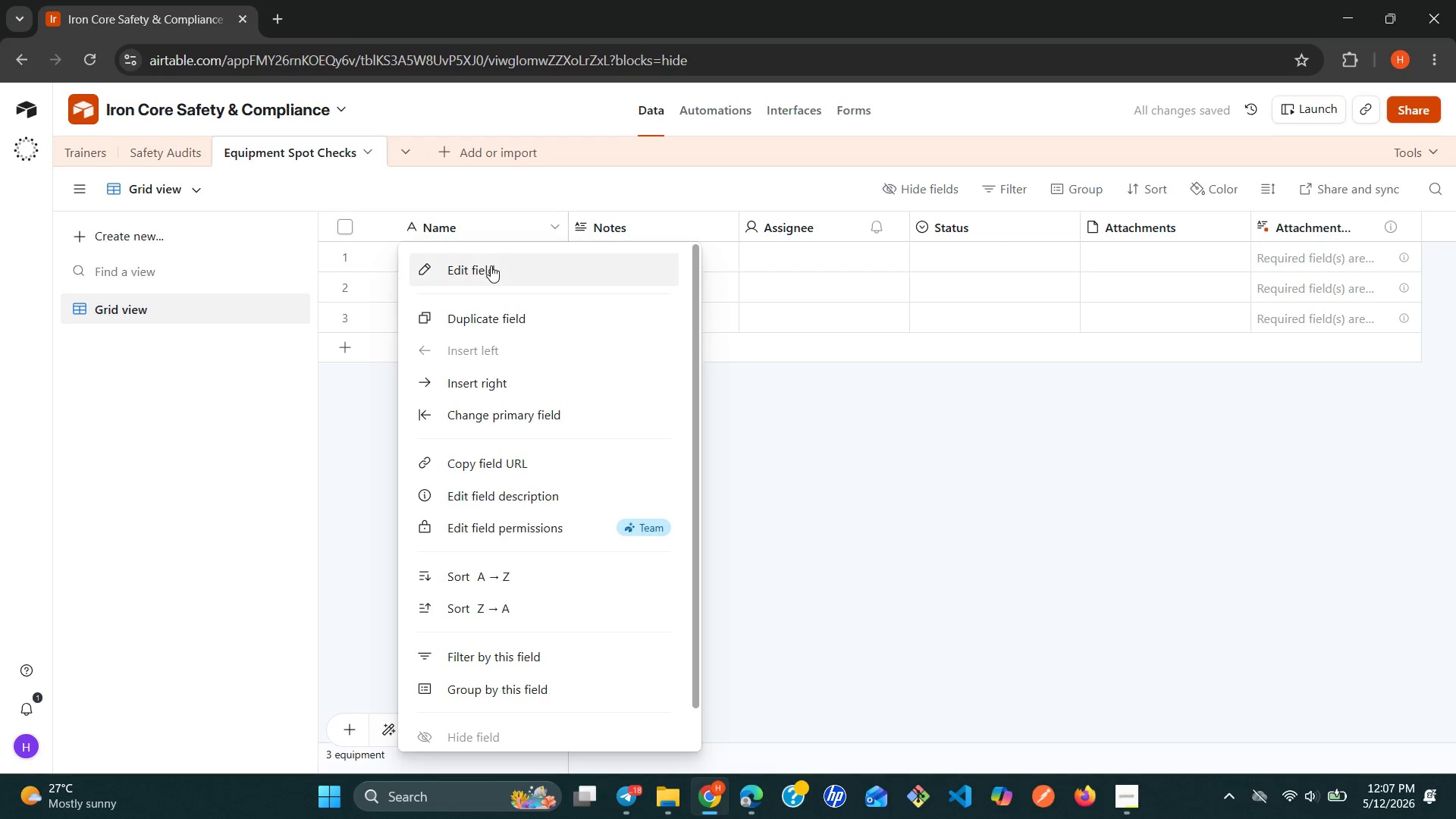 
left_click([485, 270])
 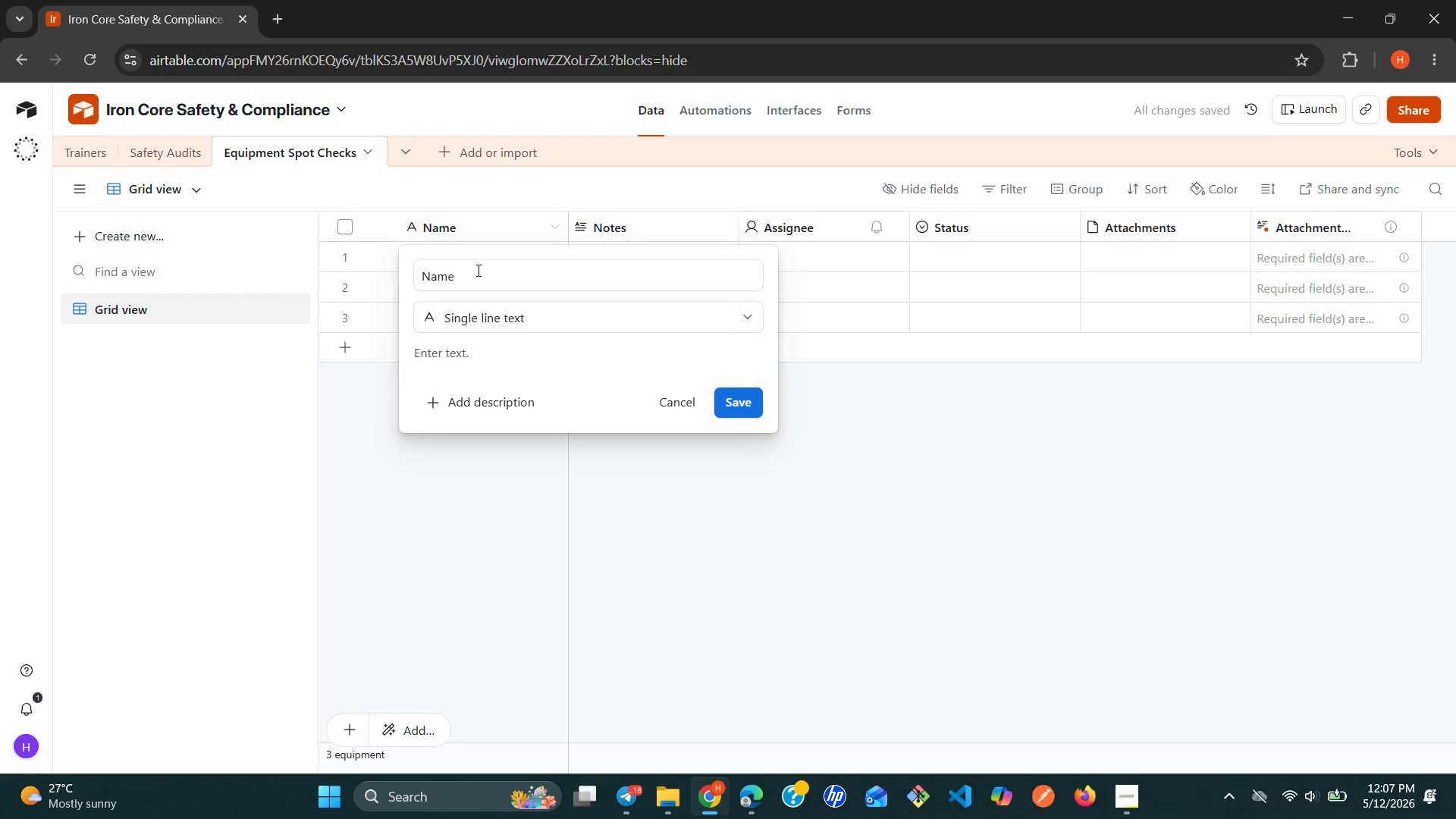 
double_click([477, 270])
 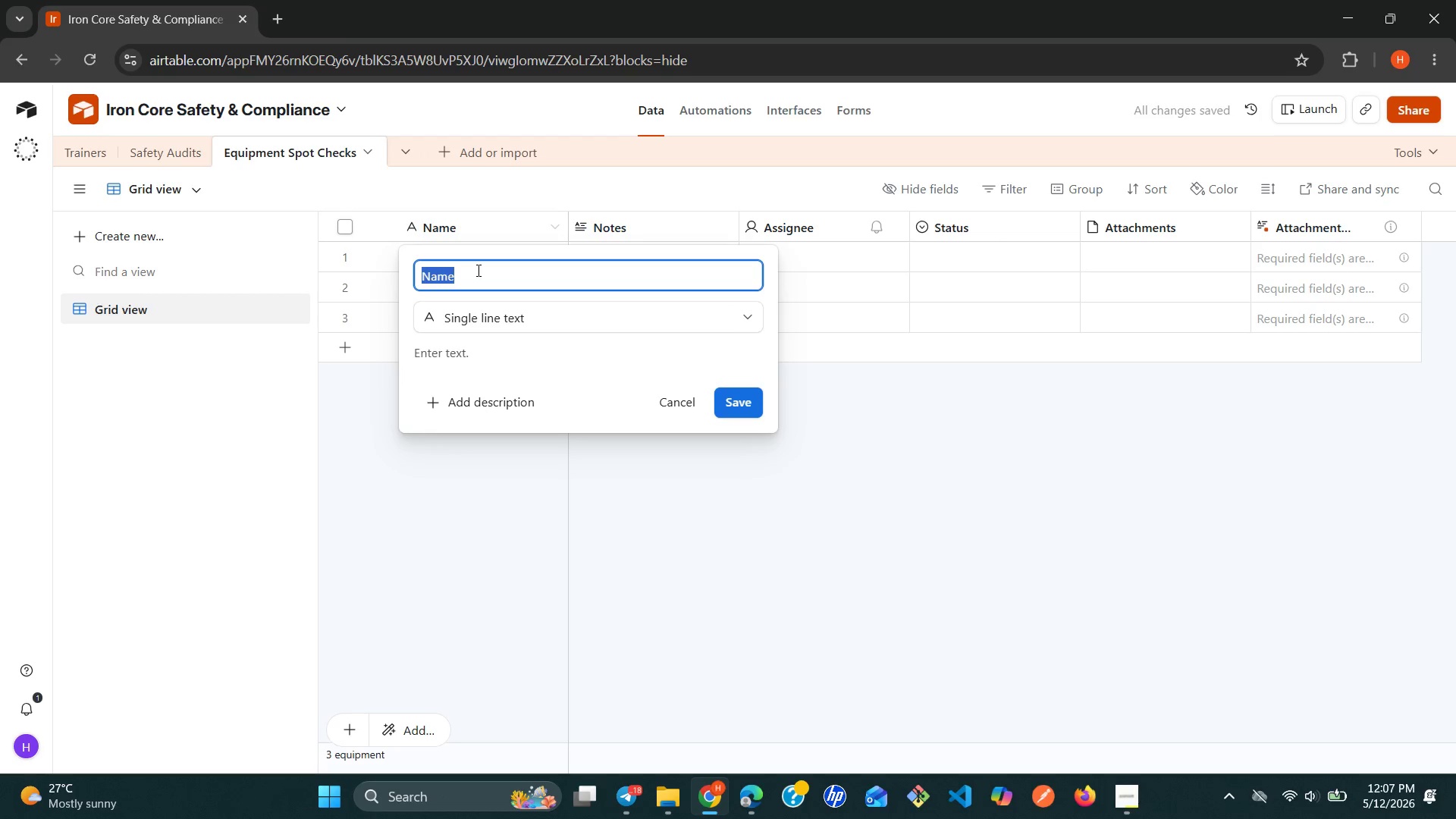 
triple_click([477, 270])
 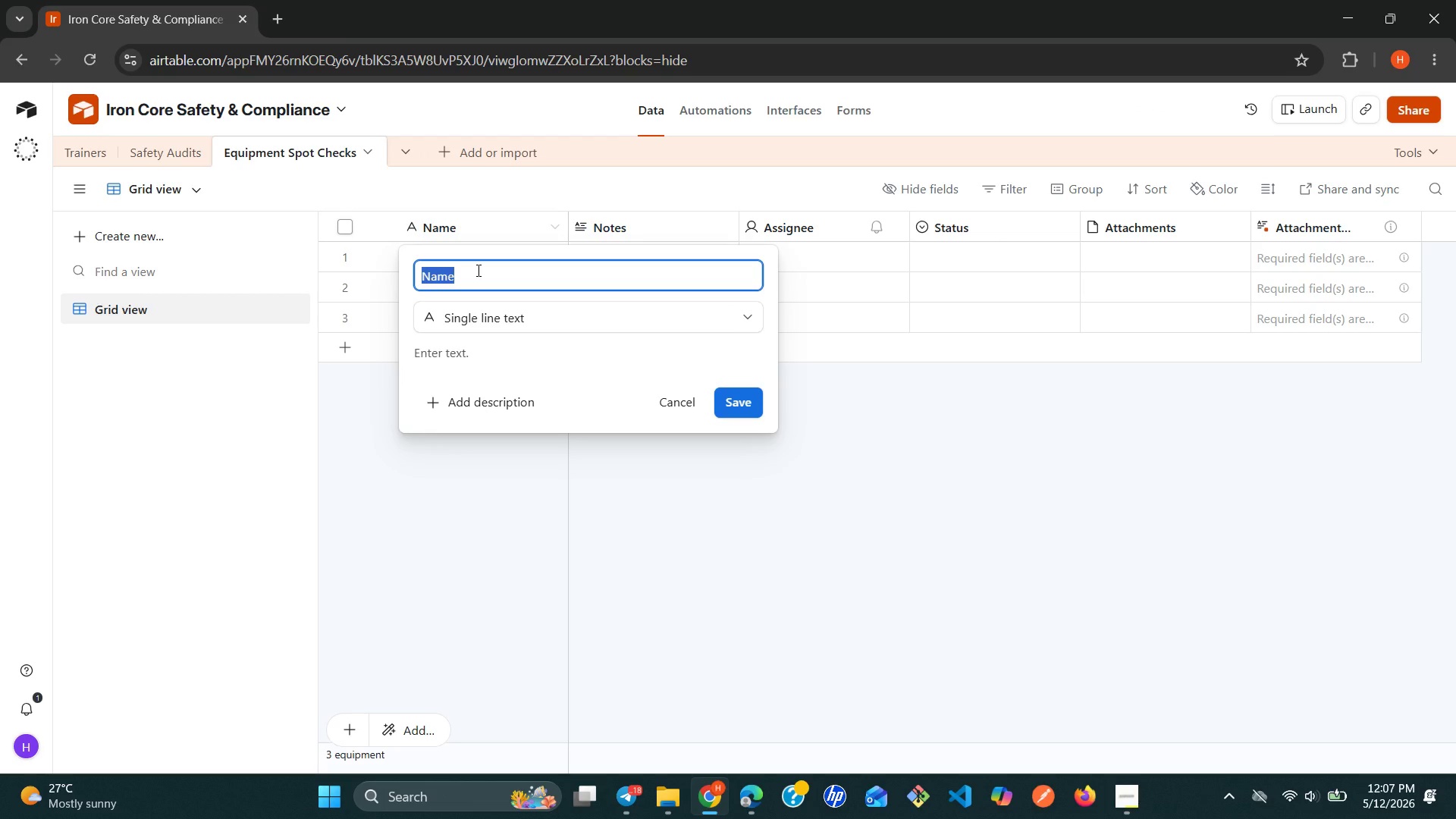 
type(Check Id)
 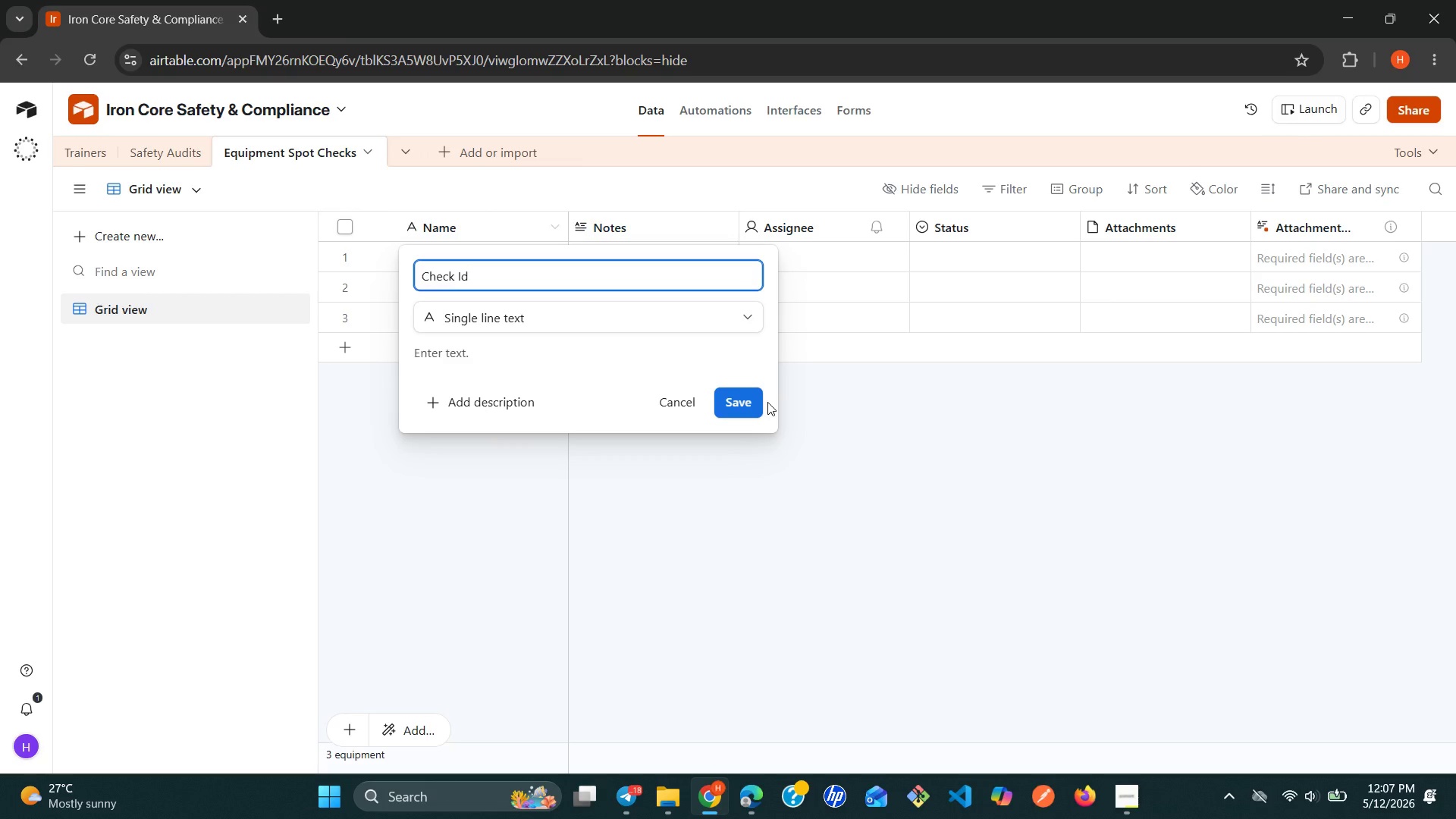 
left_click([748, 411])
 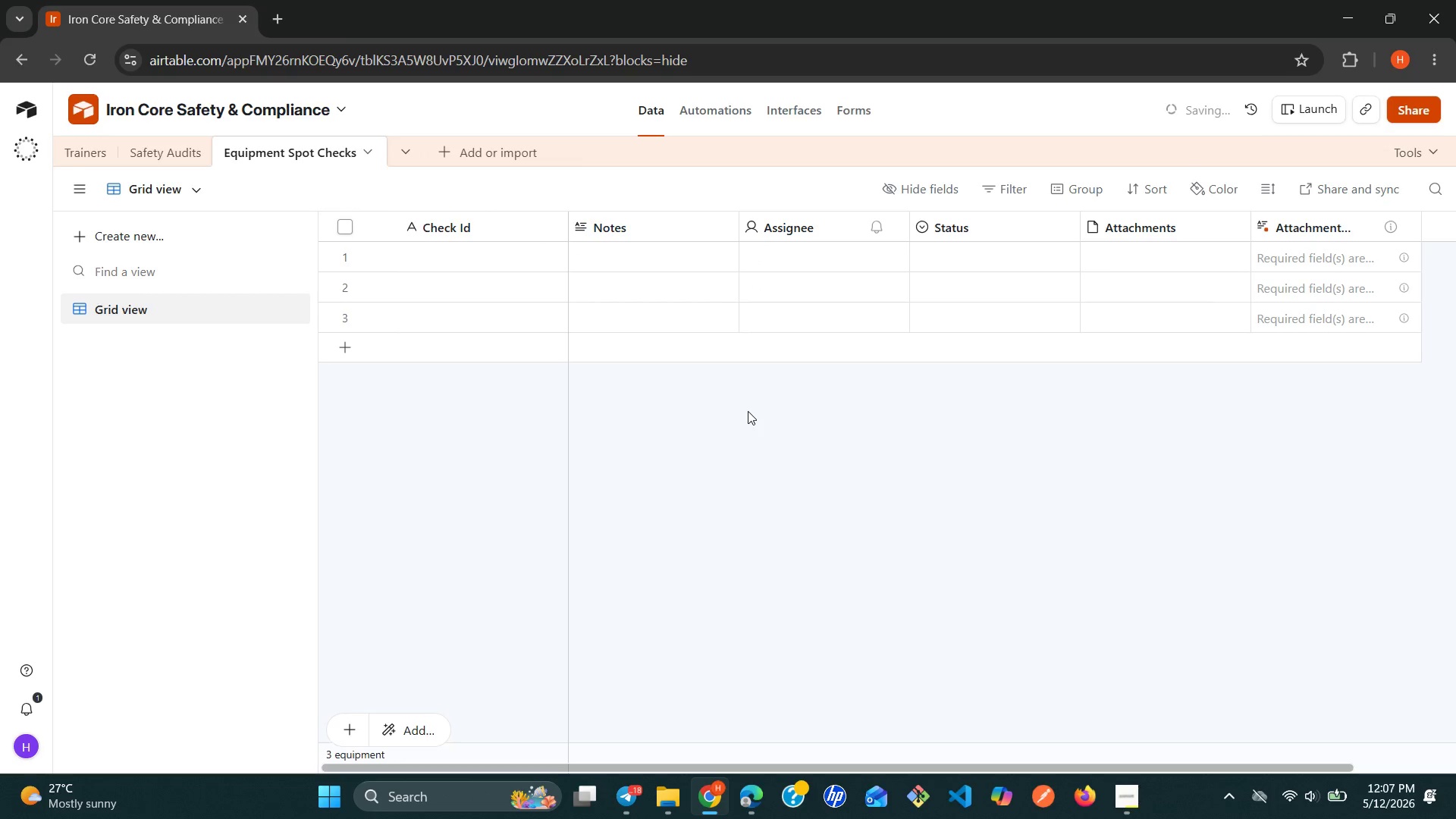 
wait(5.16)
 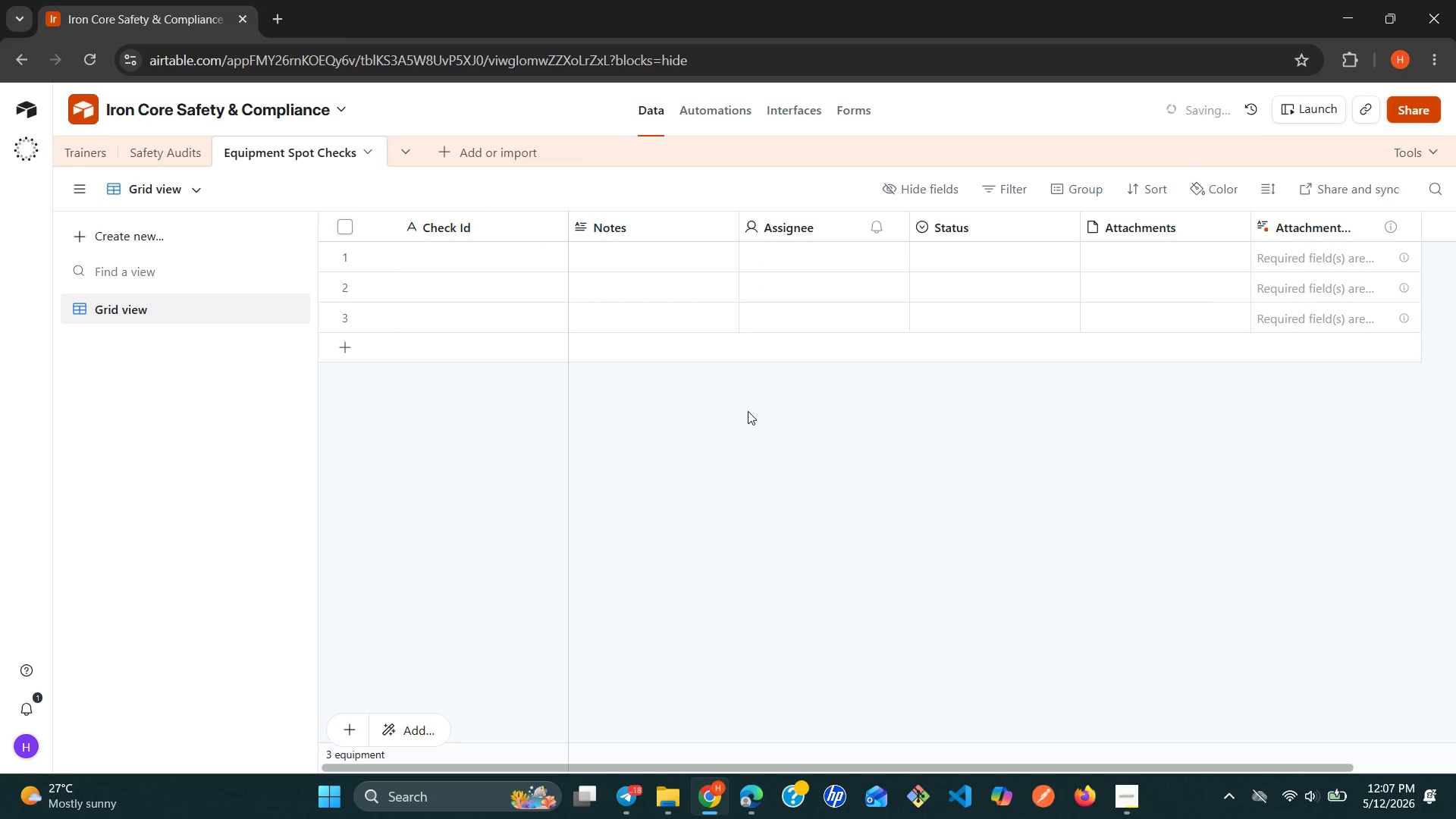 
left_click([731, 228])
 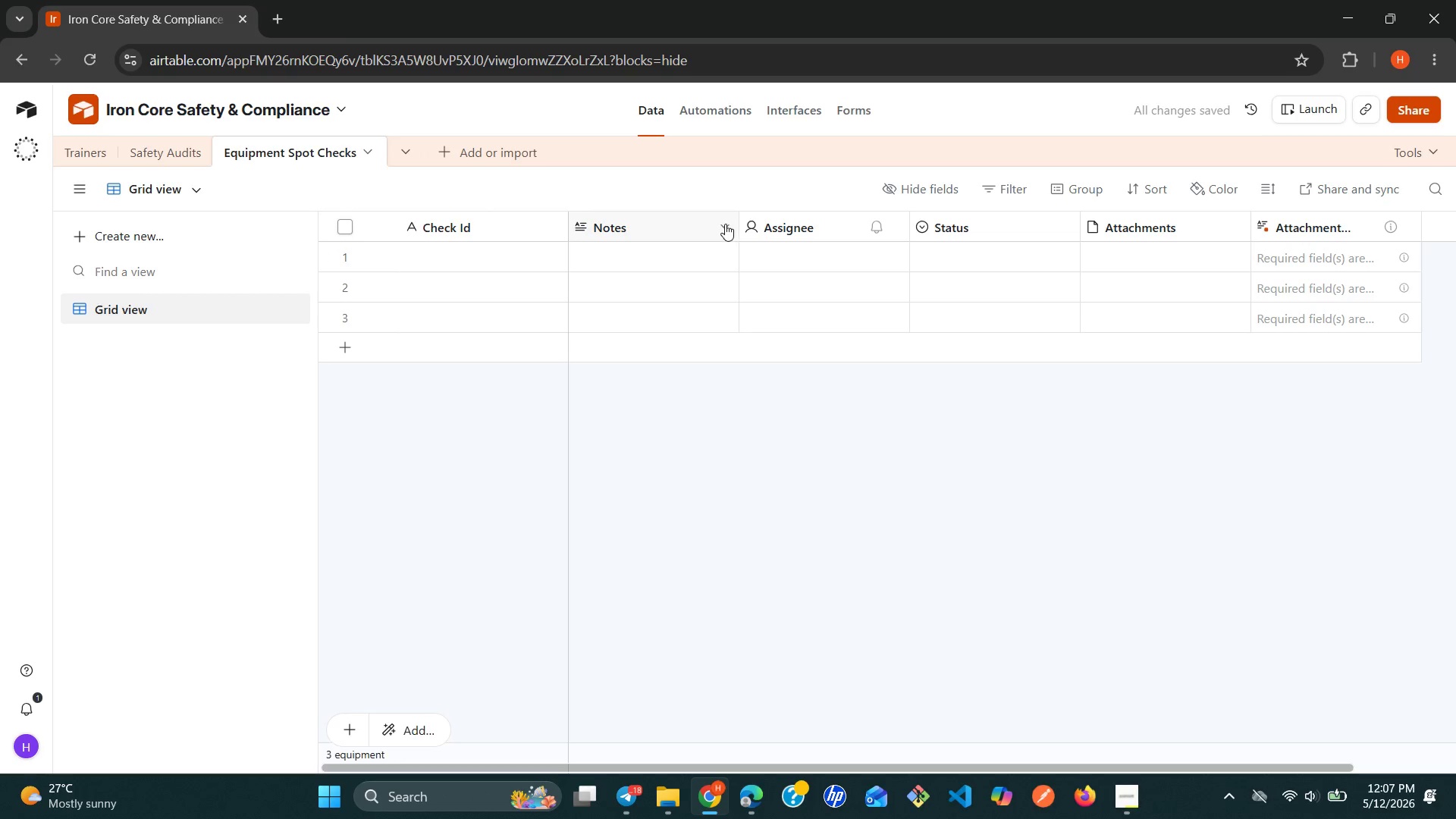 
left_click([725, 223])
 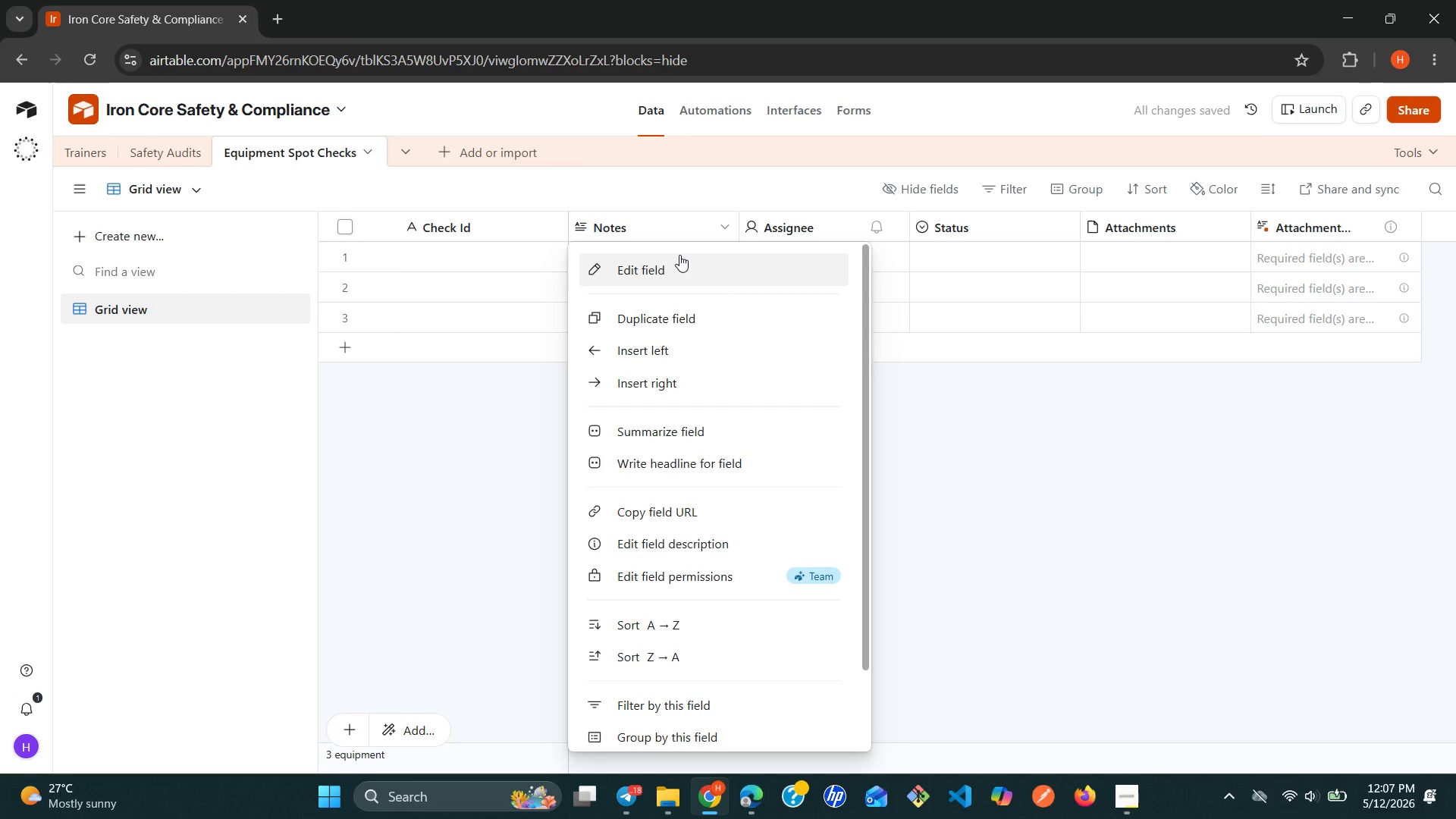 
left_click([675, 259])
 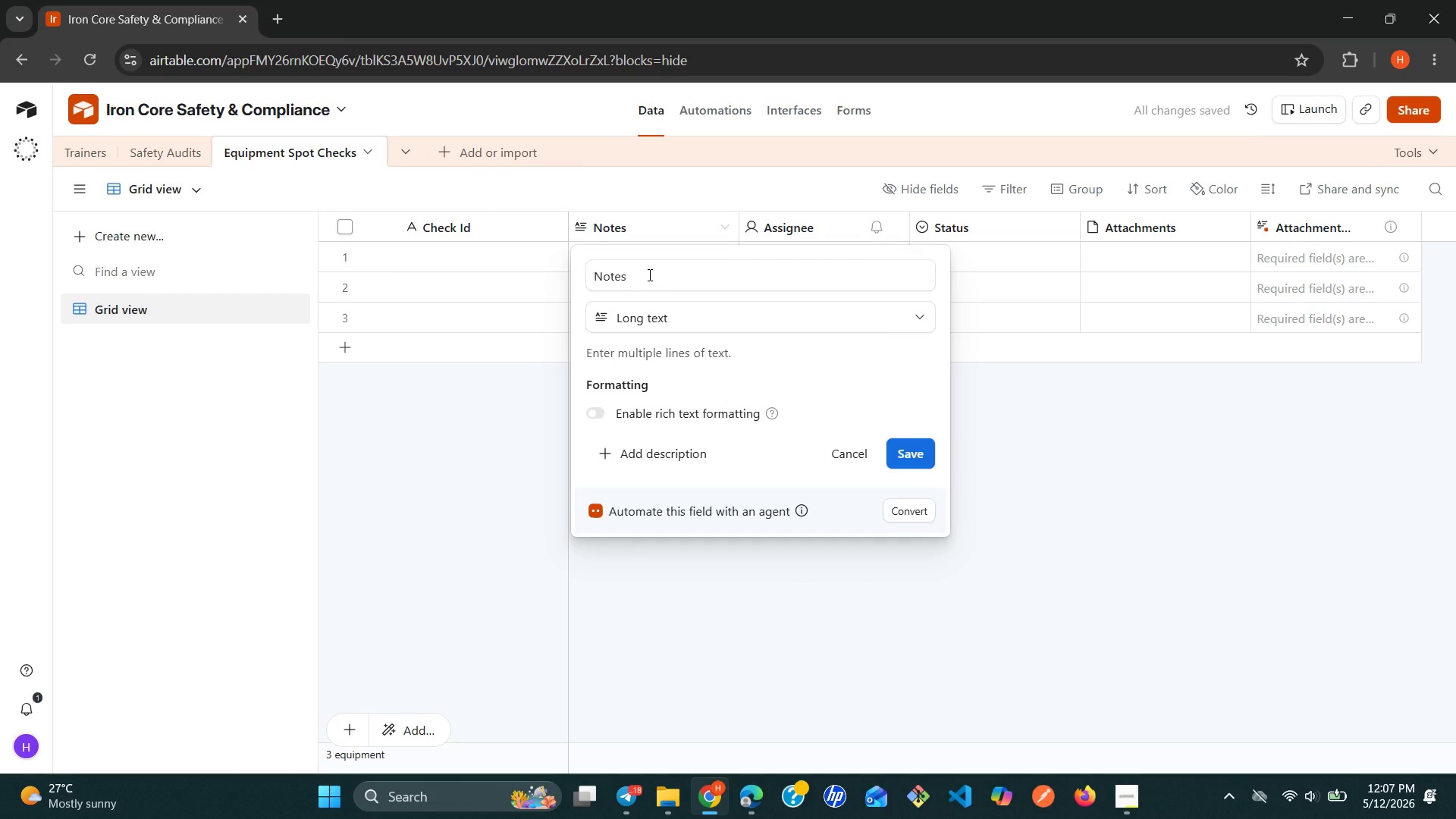 
double_click([648, 275])
 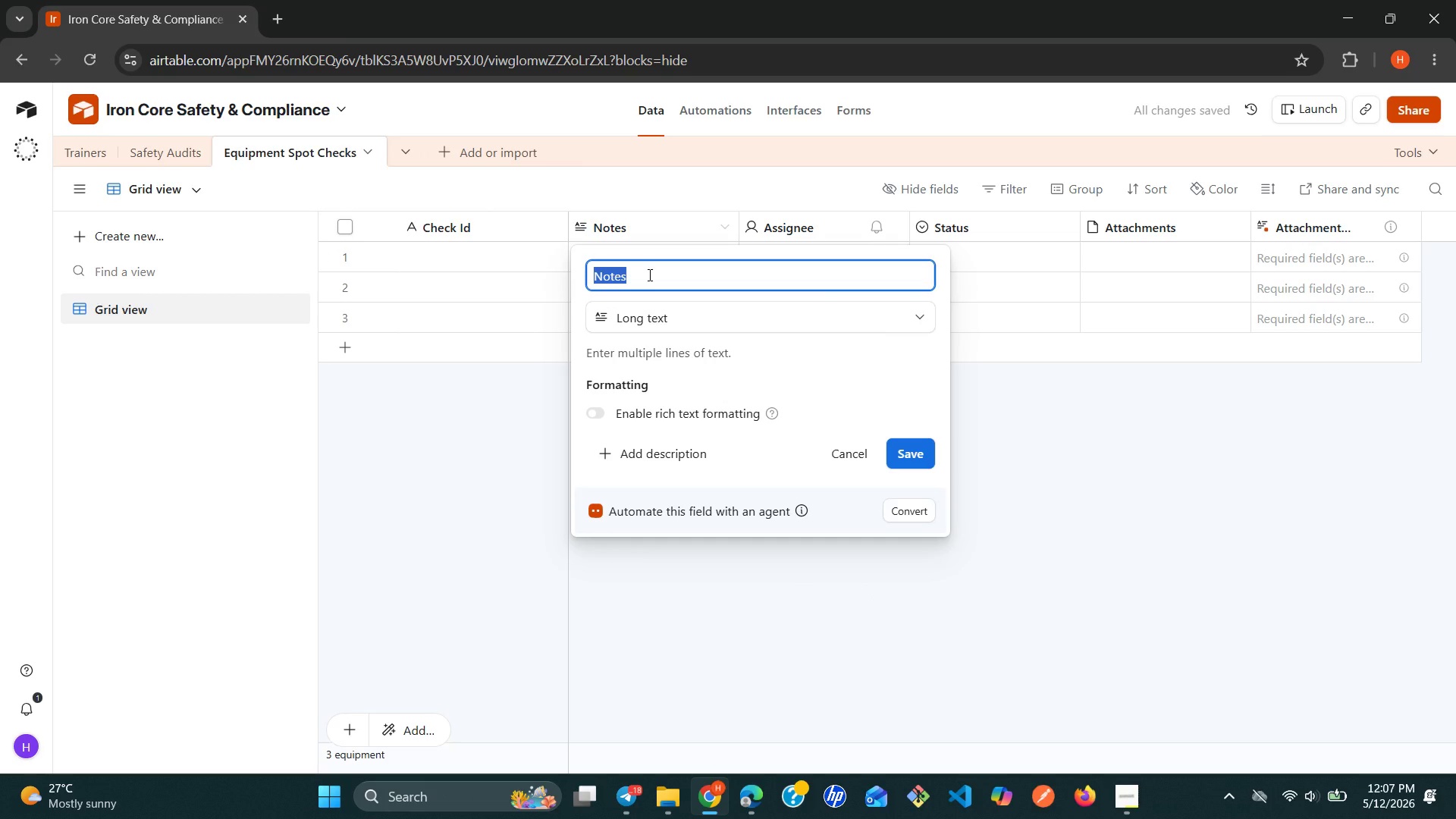 
type(Trainer Name)
 